 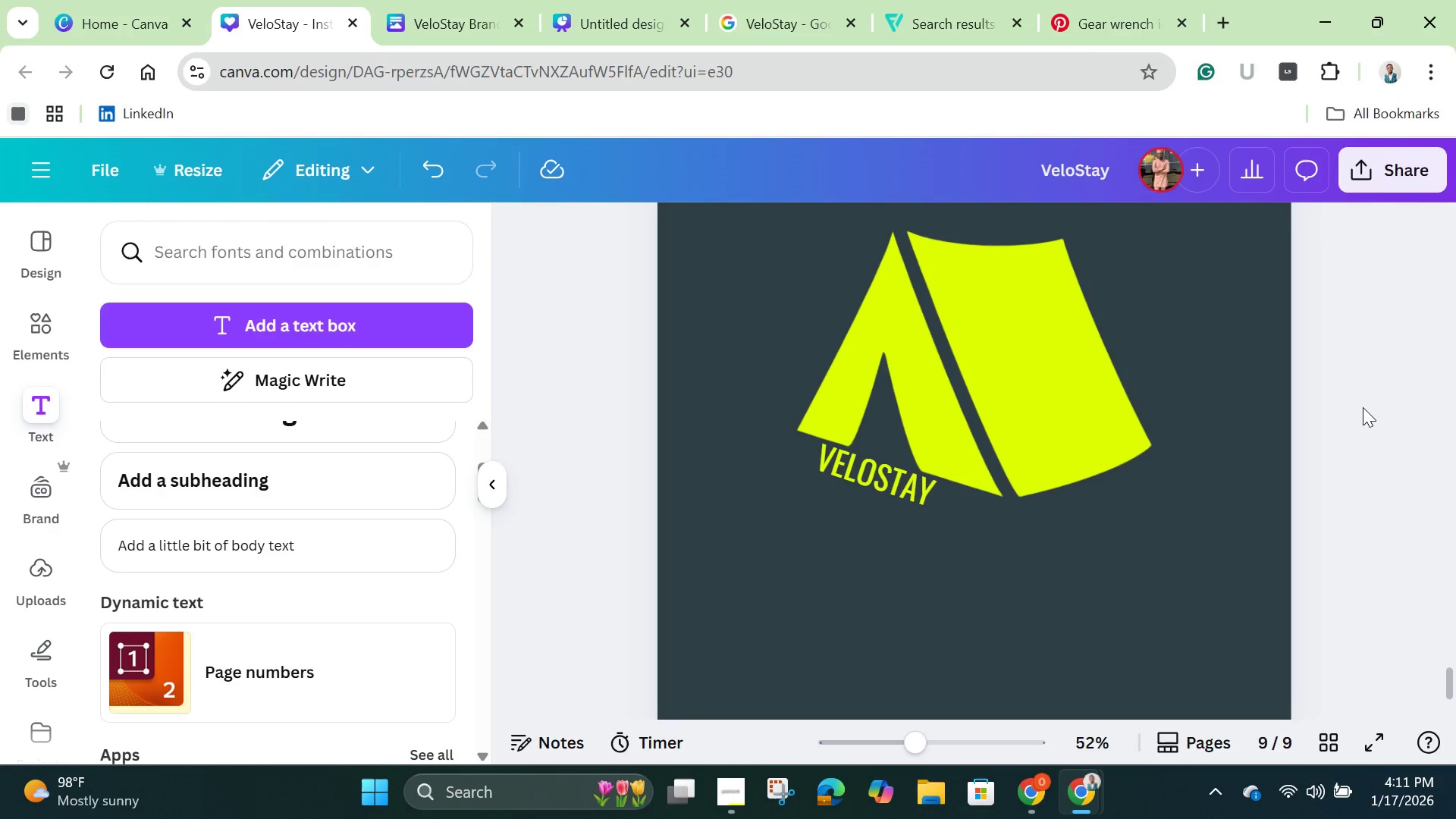 
scroll: coordinate [1272, 276], scroll_direction: up, amount: 17.0
 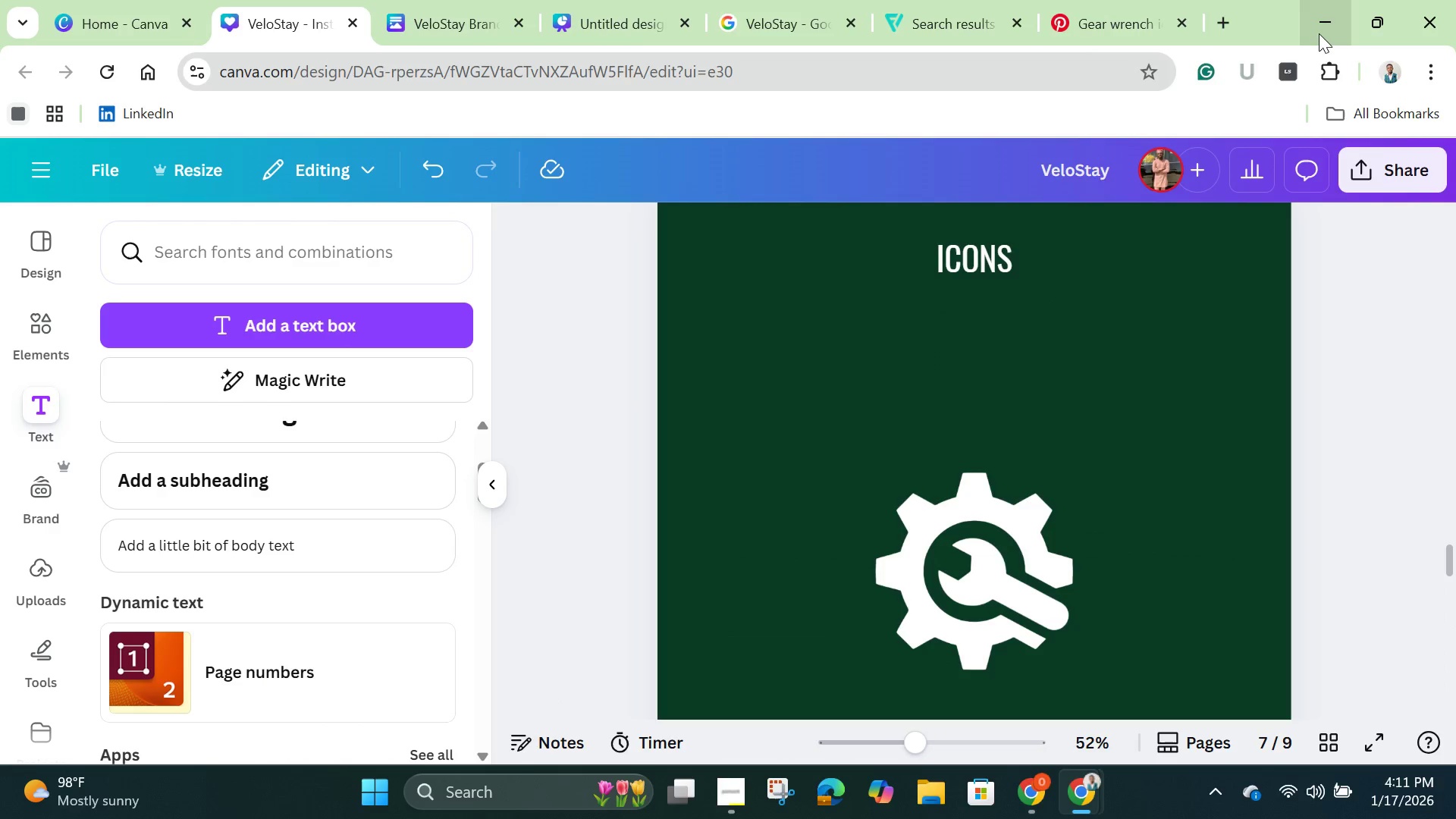 
left_click([1323, 14])
 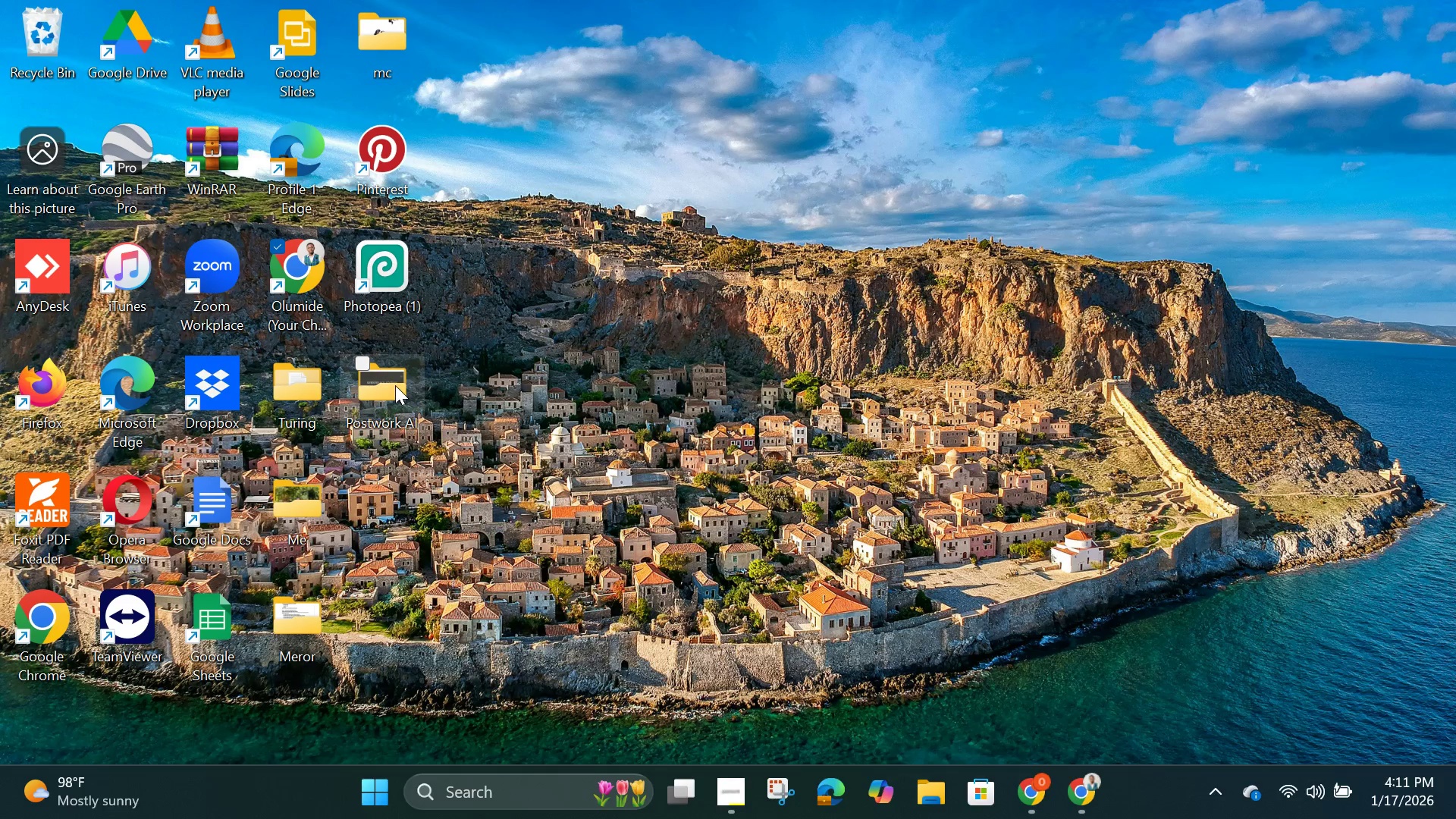 
double_click([395, 384])
 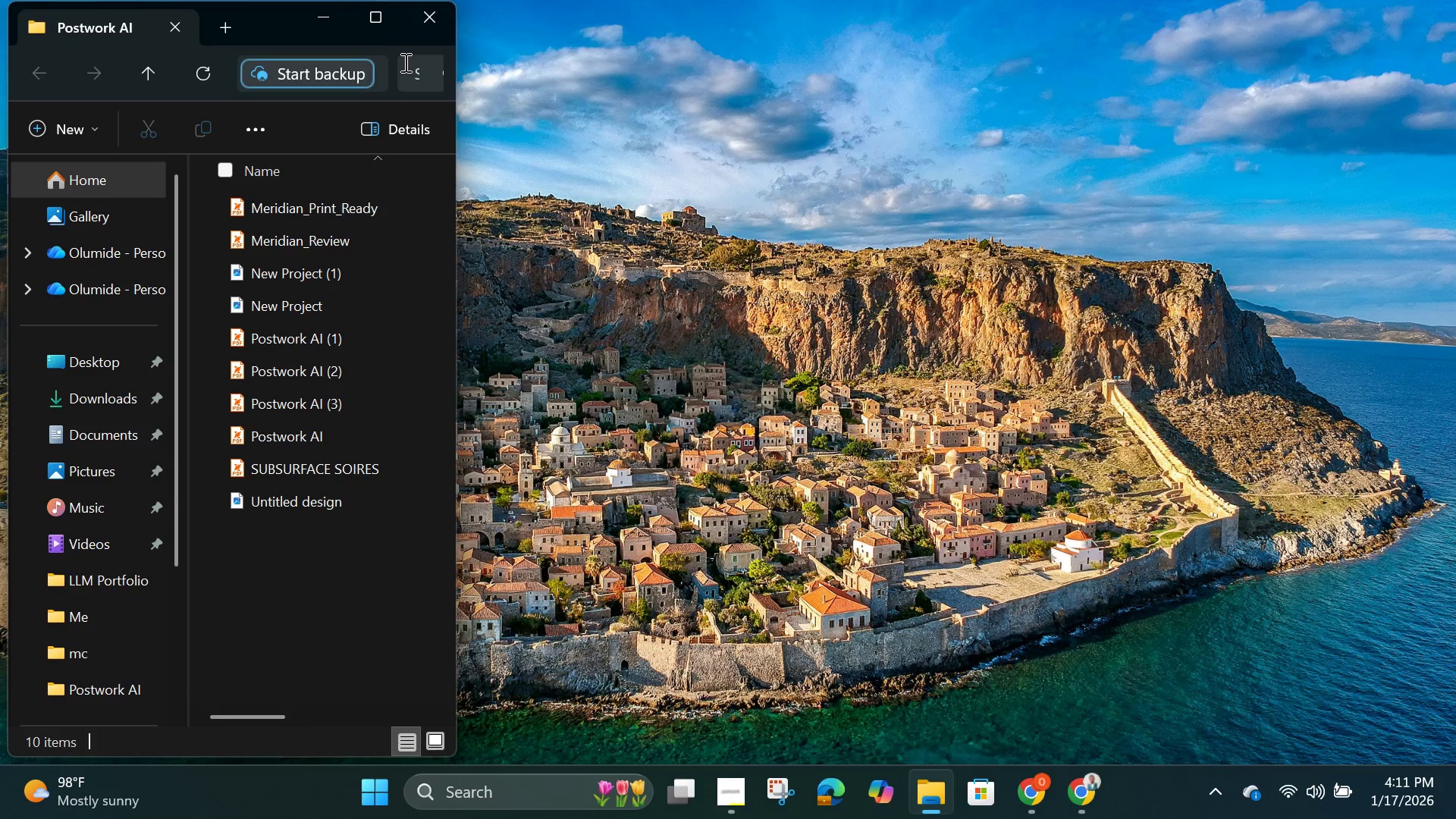 
right_click([281, 579])
 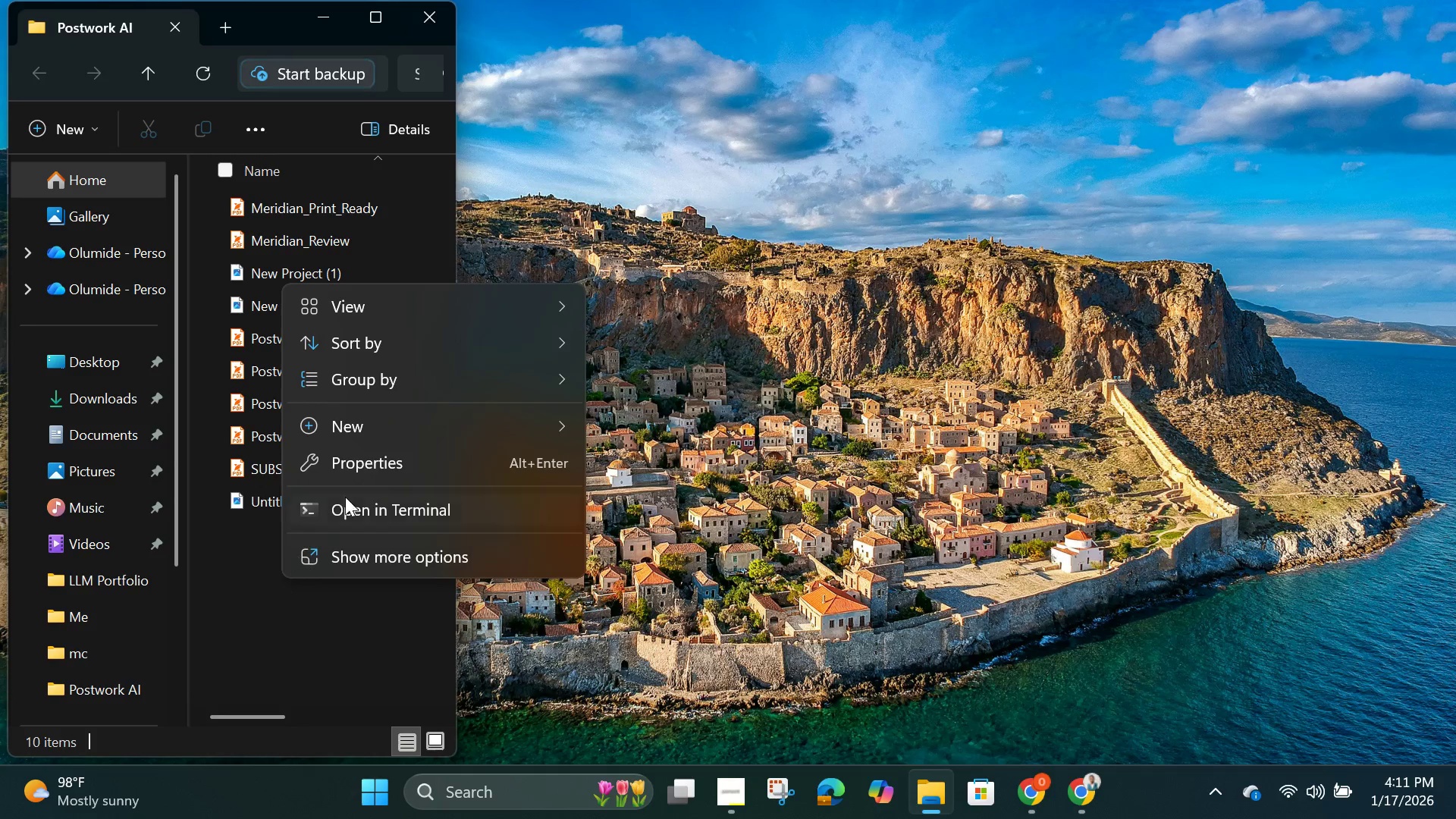 
left_click([368, 424])
 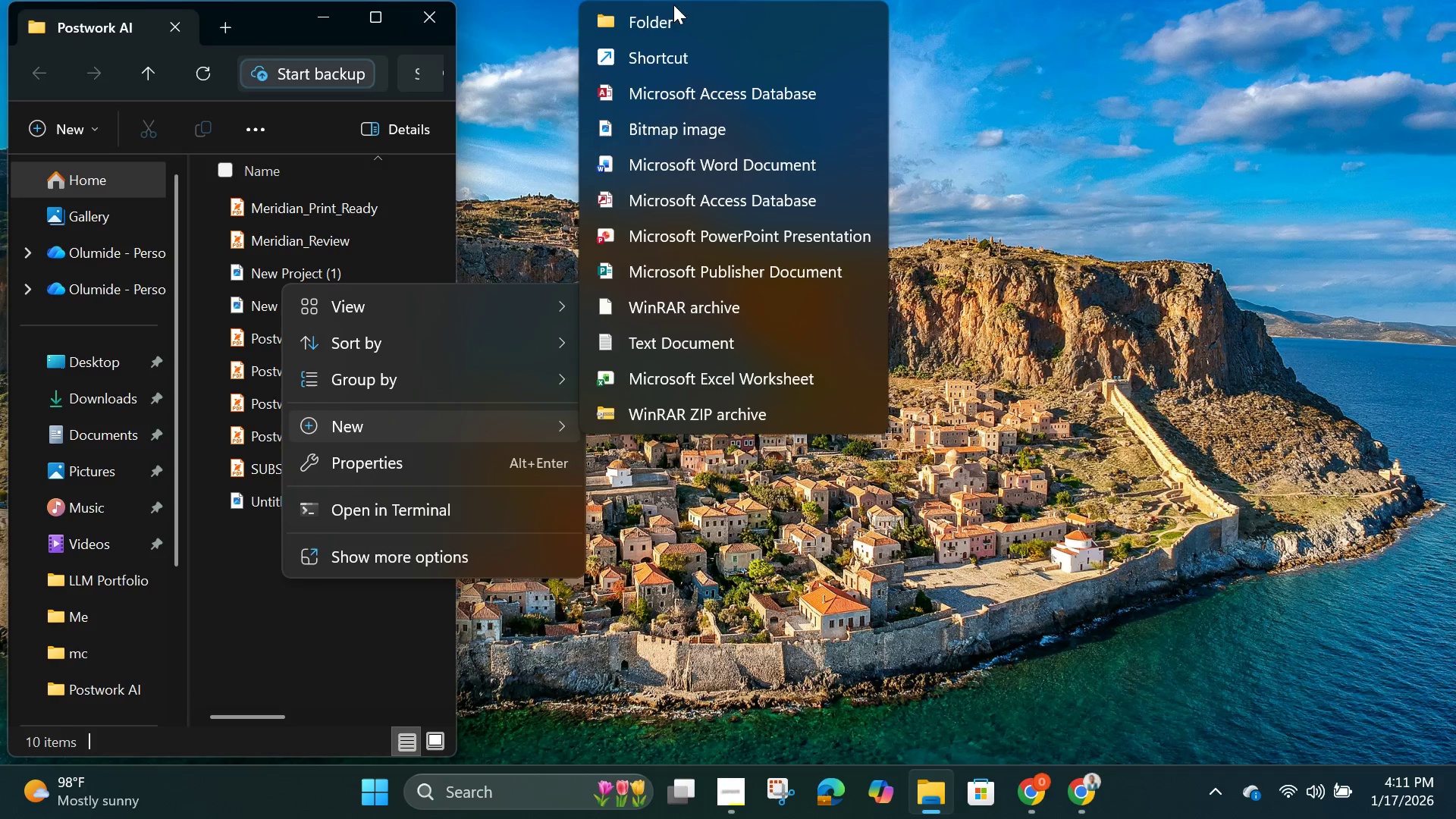 
left_click([667, 27])
 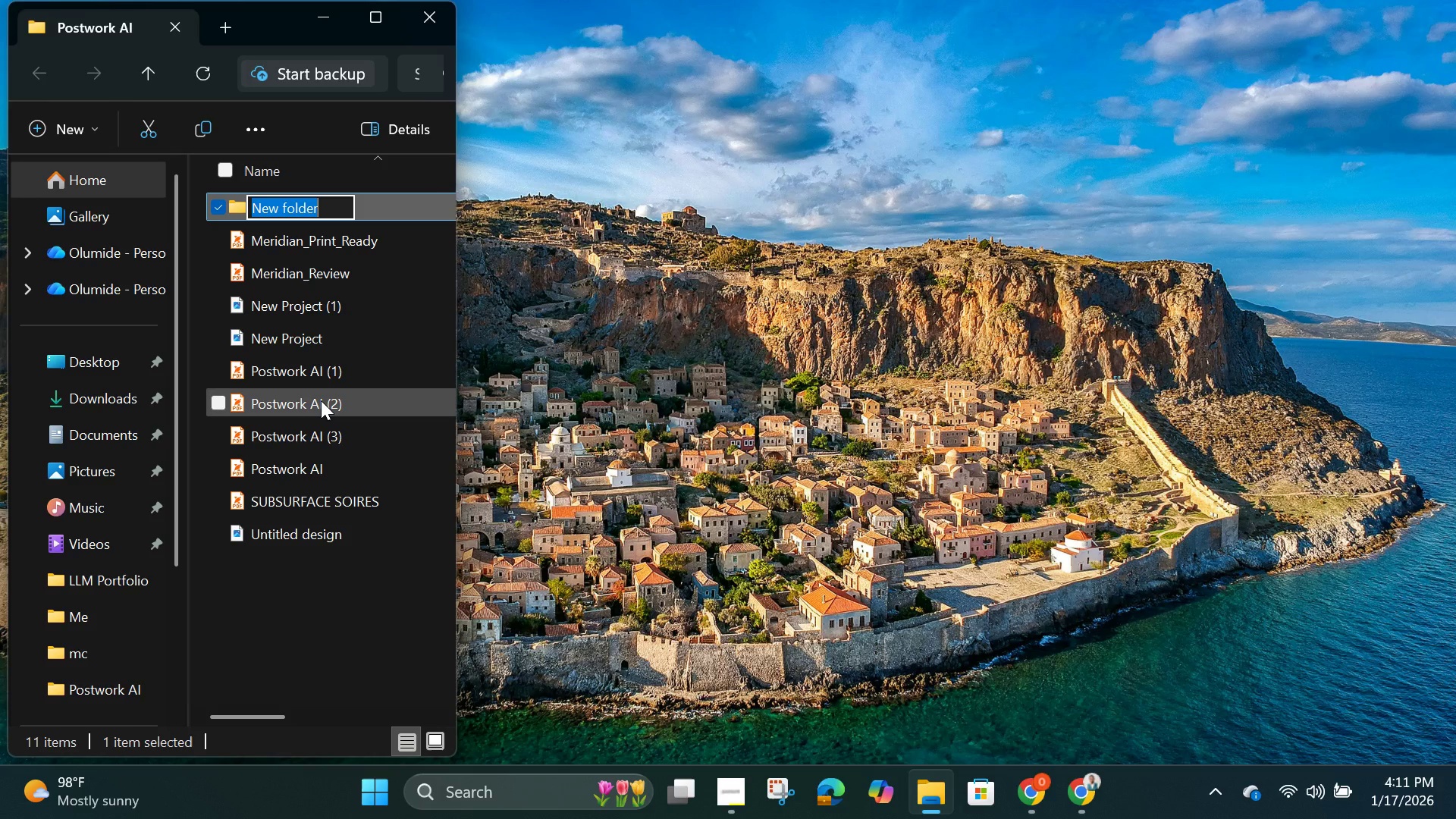 
key(Backspace)
type(Velostay)
 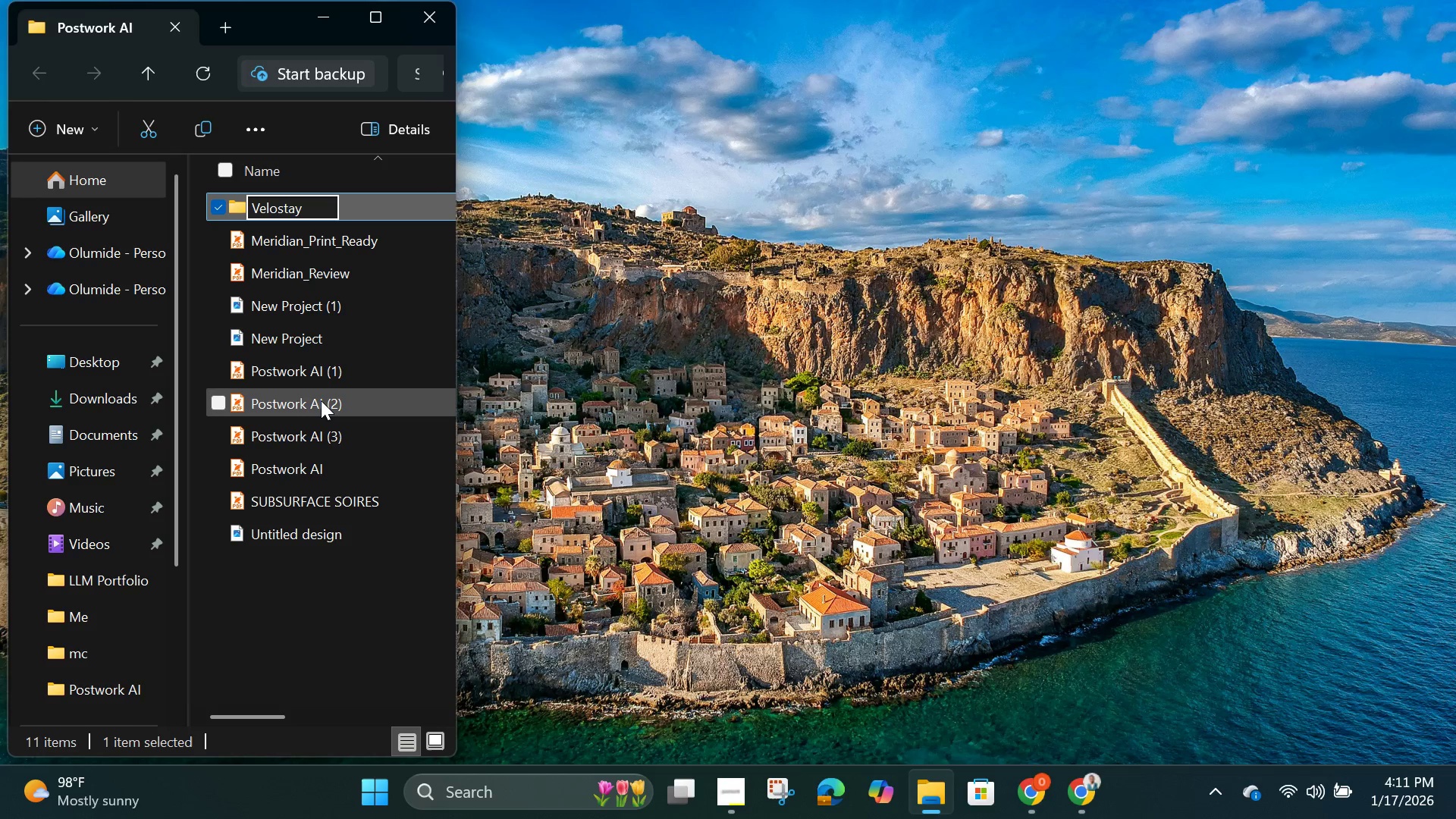 
left_click([290, 559])
 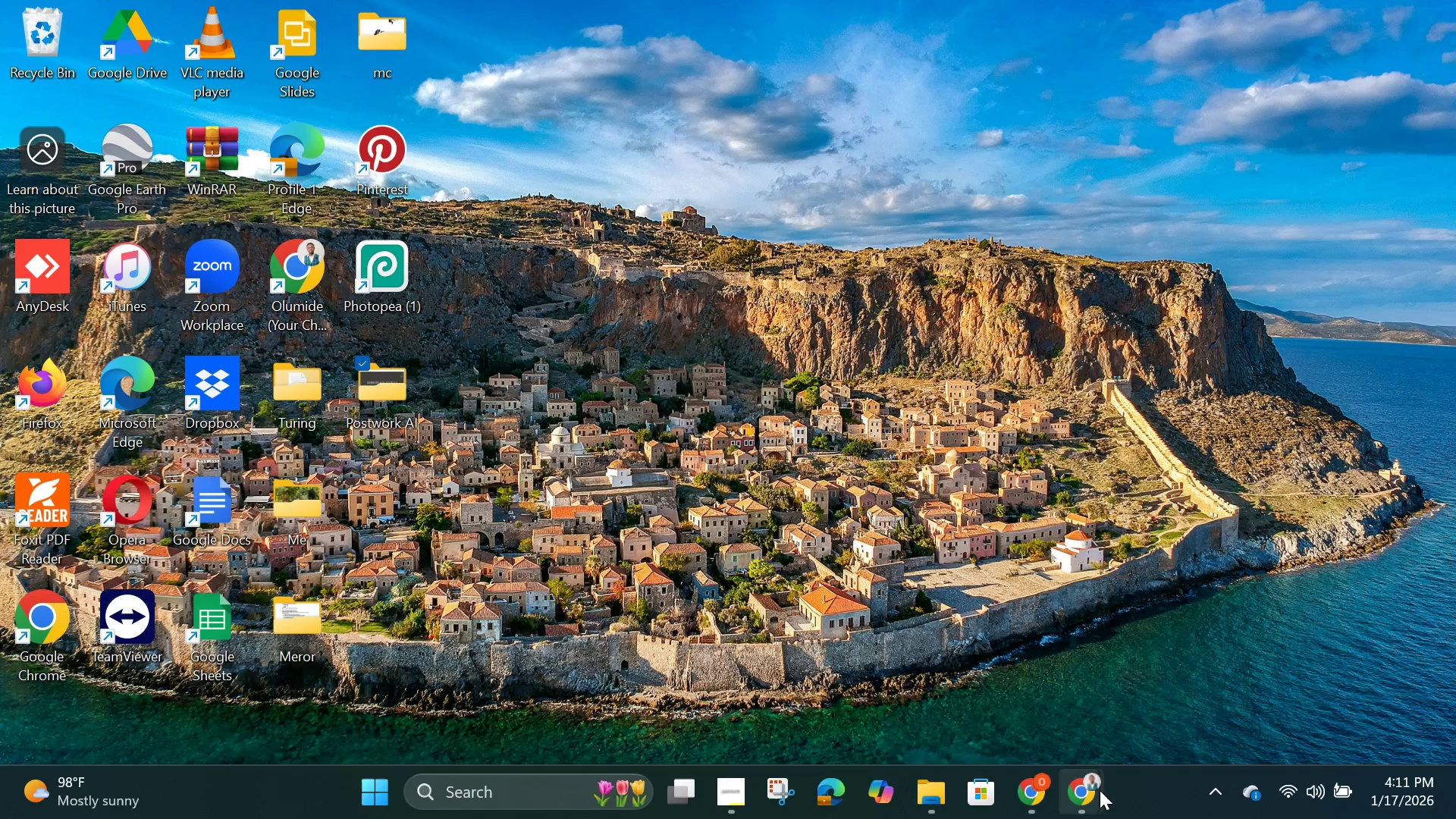 
mouse_move([1030, 792])
 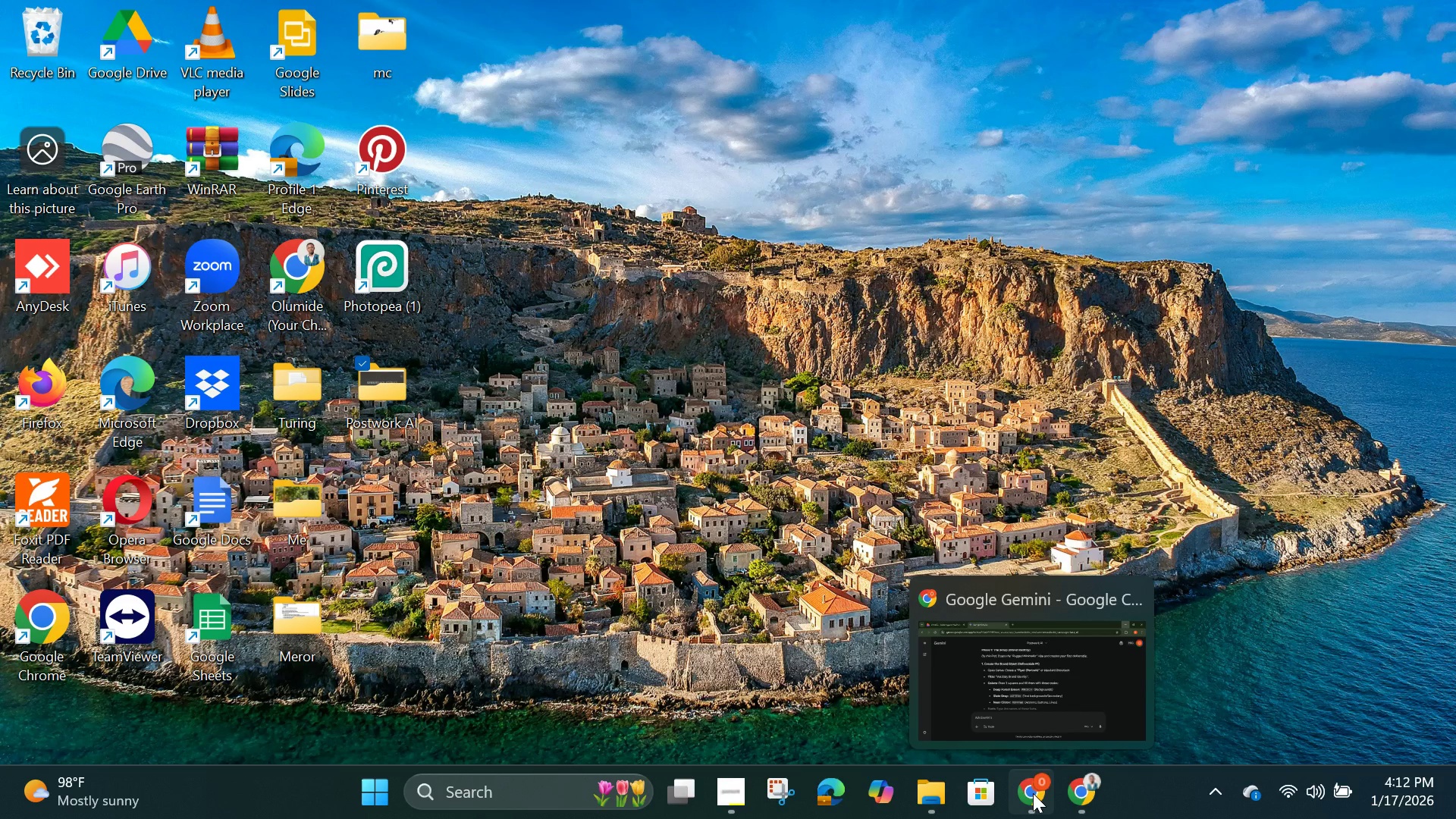 
wait(6.75)
 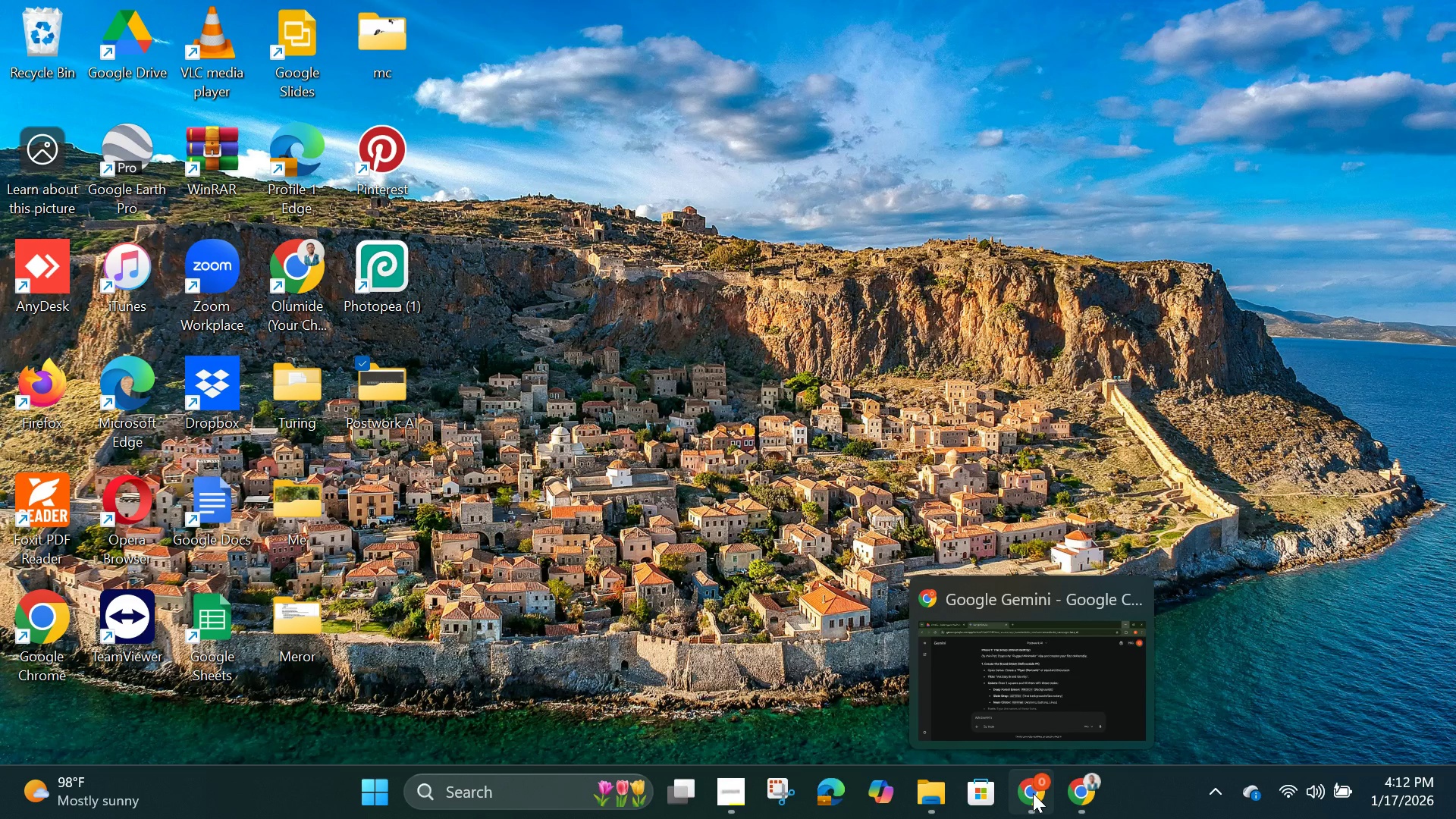 
left_click([1084, 786])
 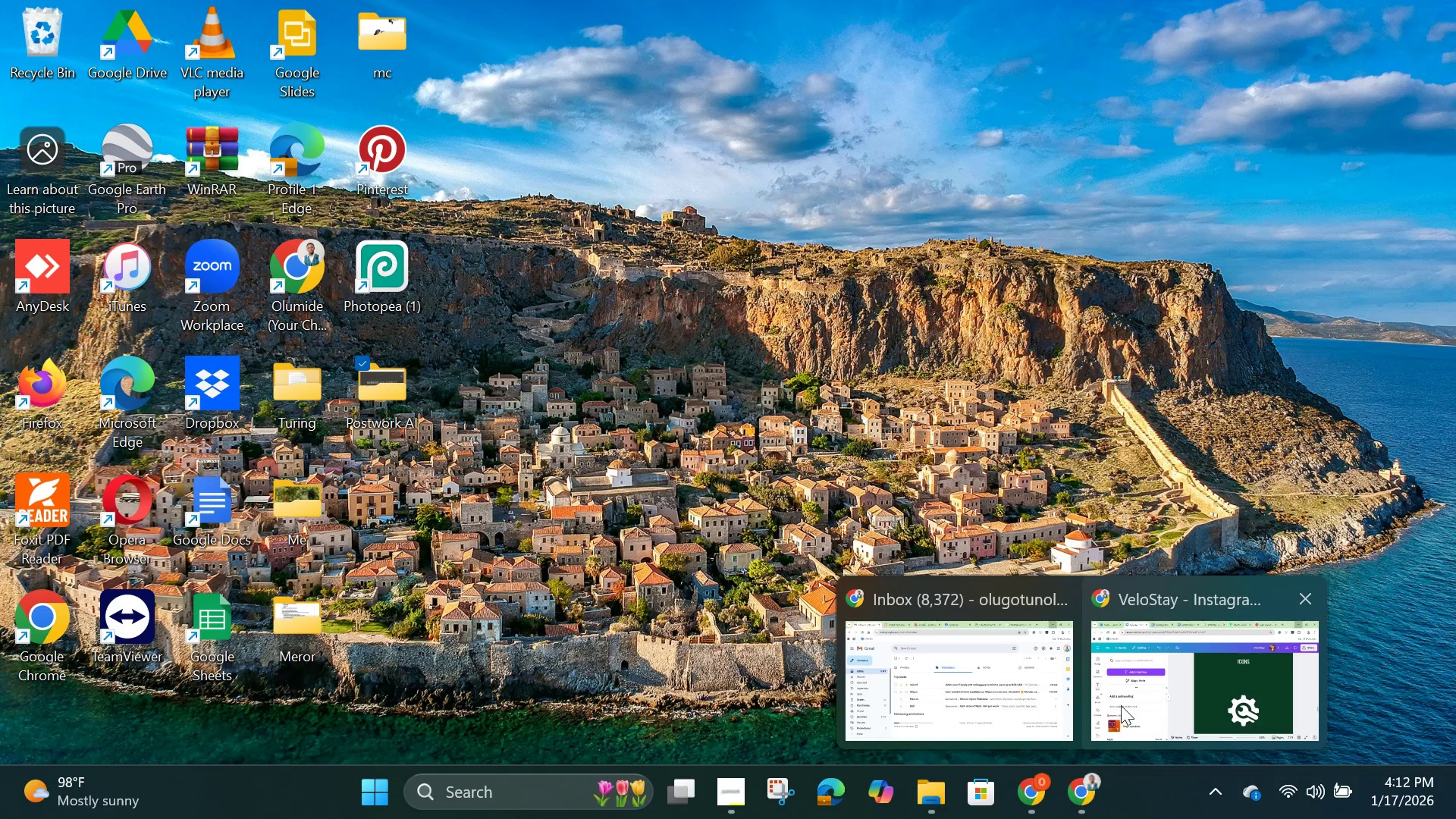 
left_click([1158, 692])
 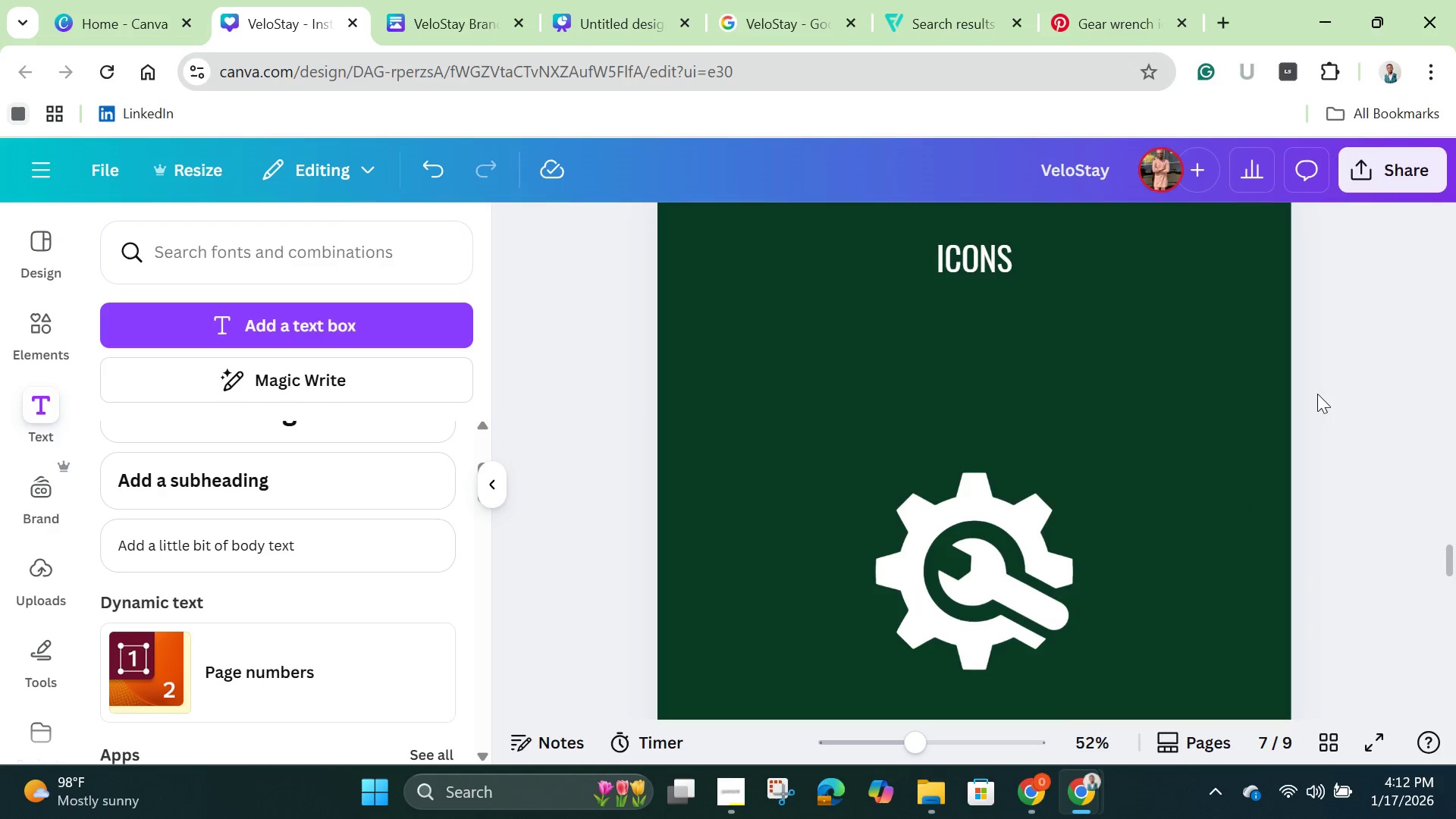 
left_click([1326, 344])
 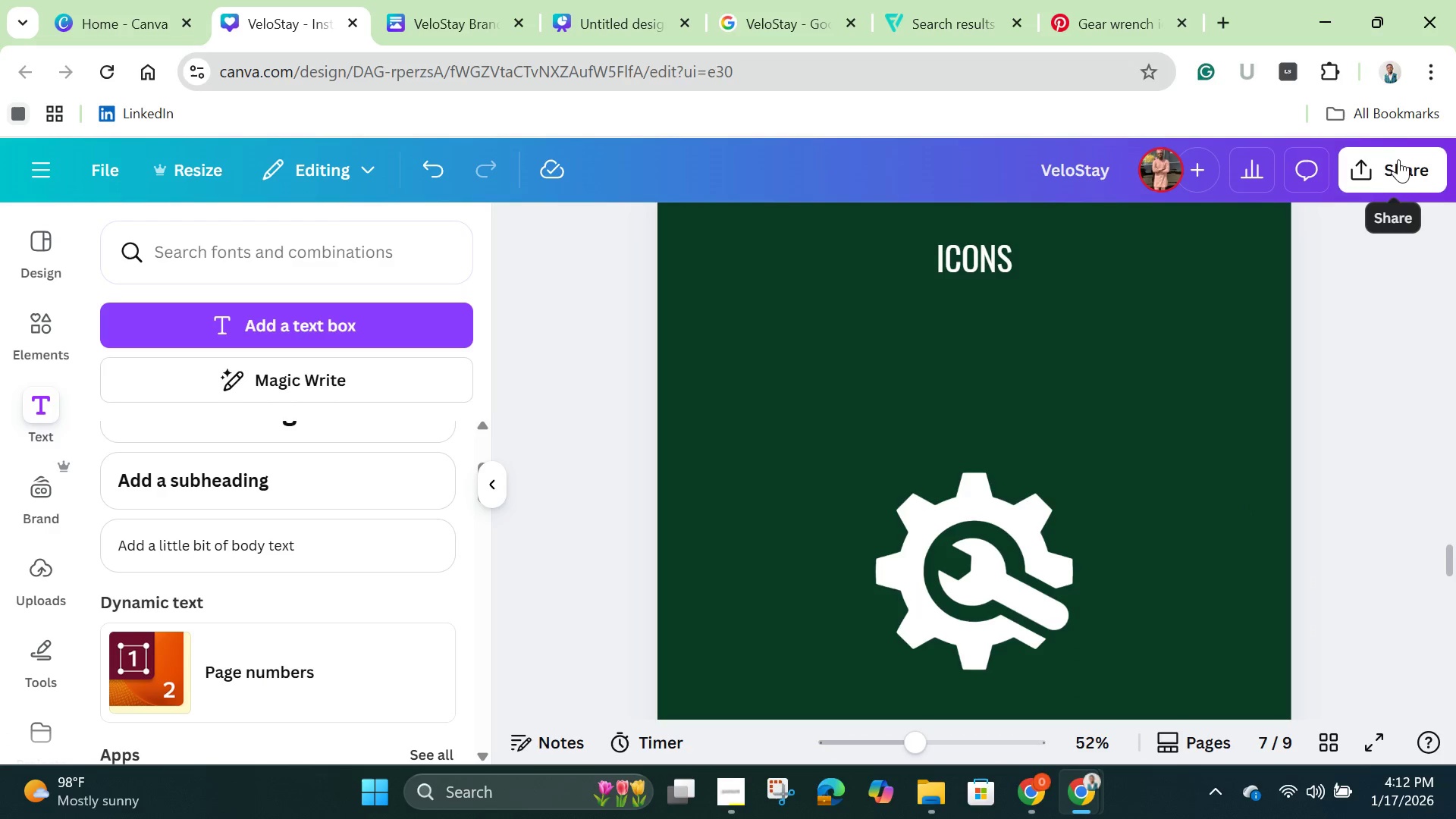 
left_click([1395, 177])
 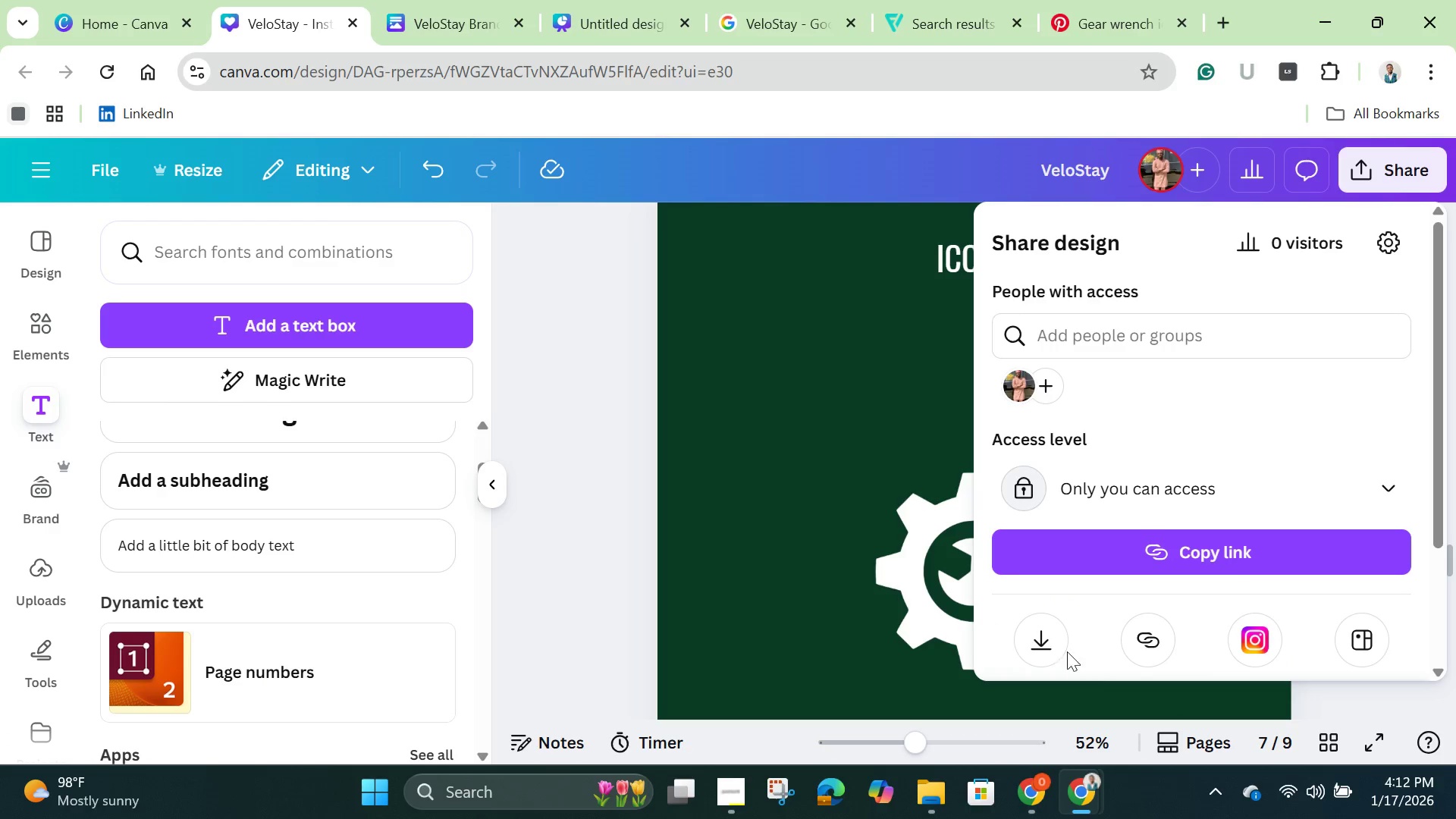 
left_click([1039, 634])
 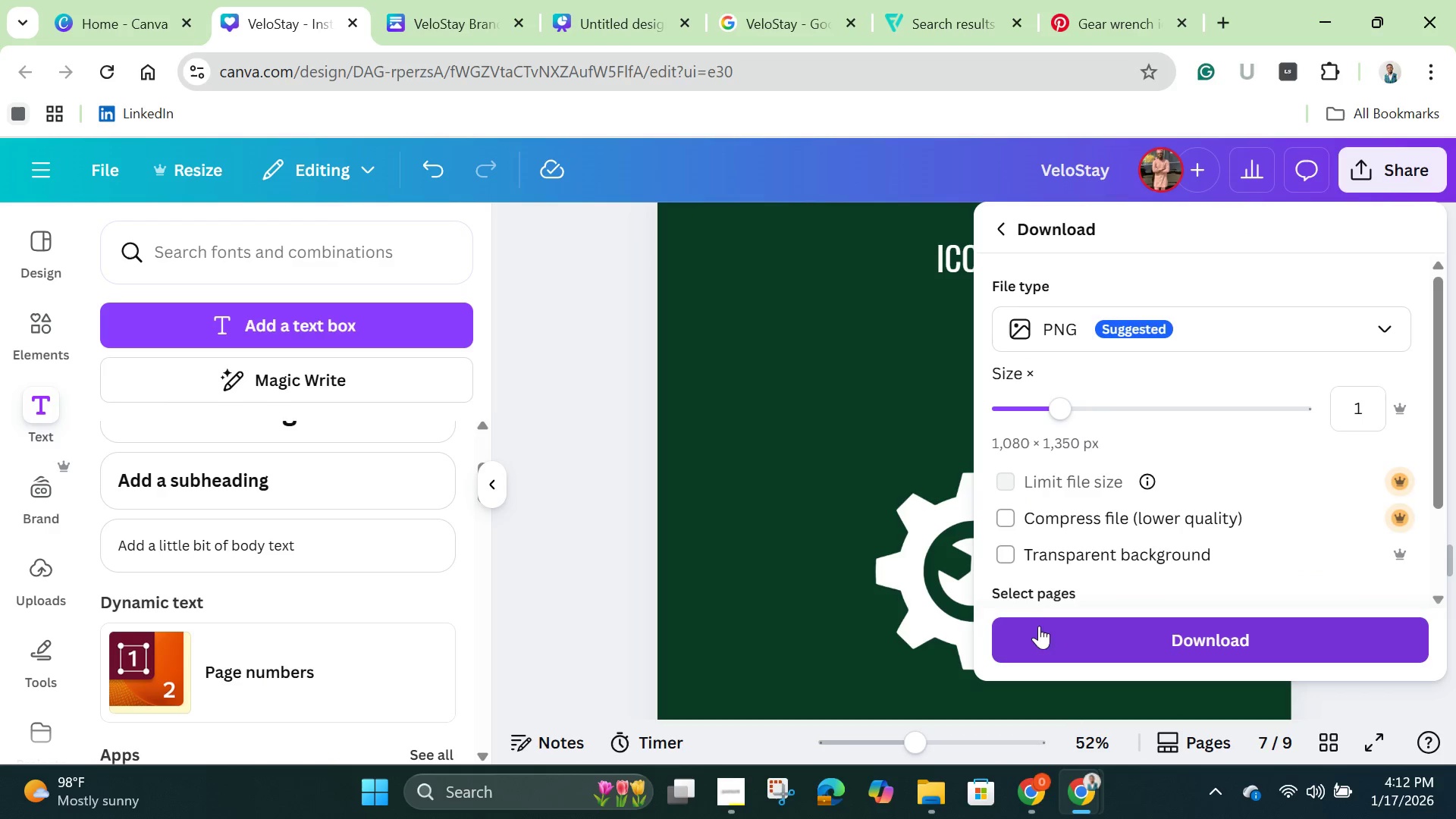 
left_click_drag(start_coordinate=[1063, 409], to_coordinate=[1386, 425])
 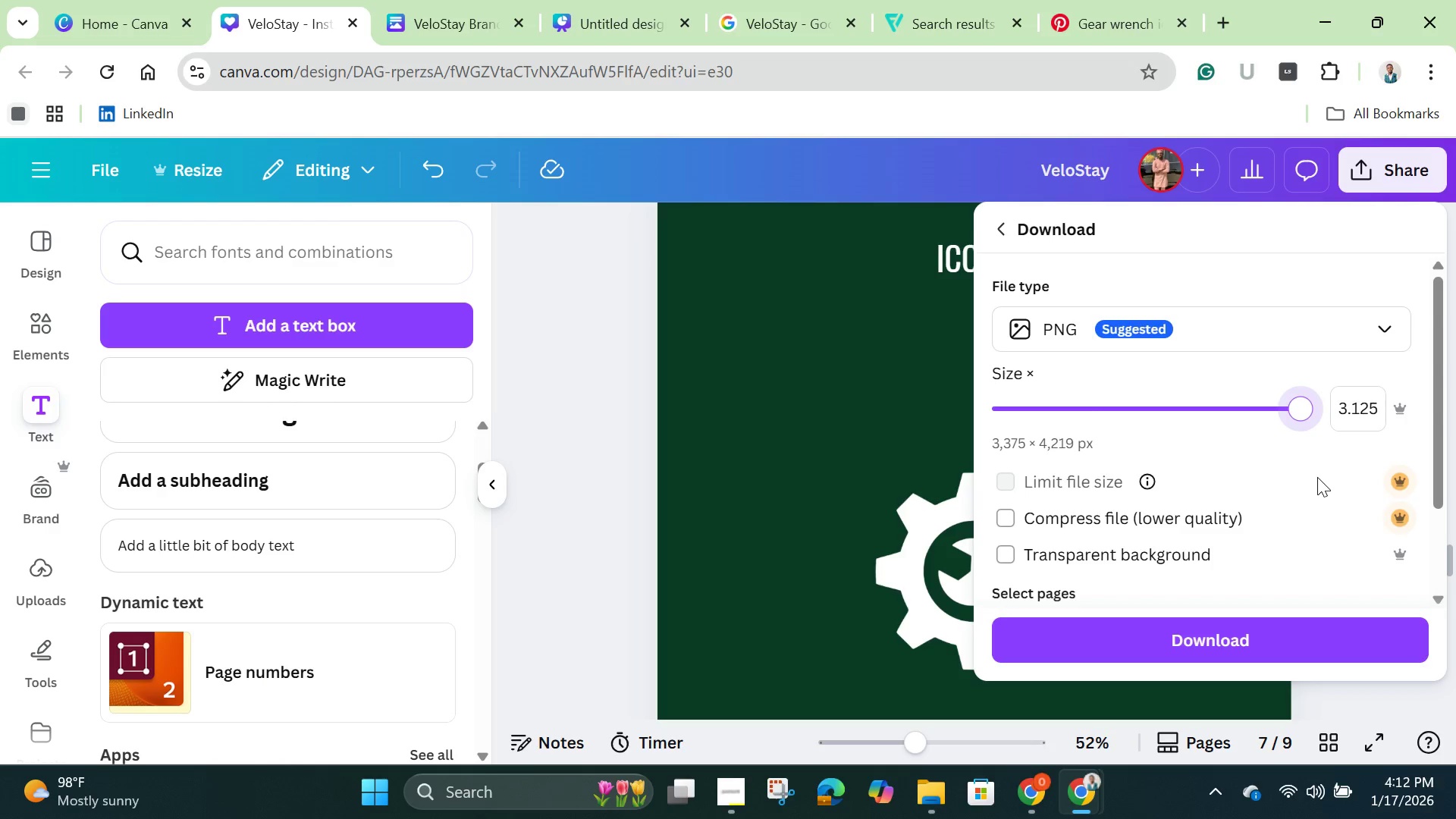 
scroll: coordinate [1304, 485], scroll_direction: down, amount: 5.0
 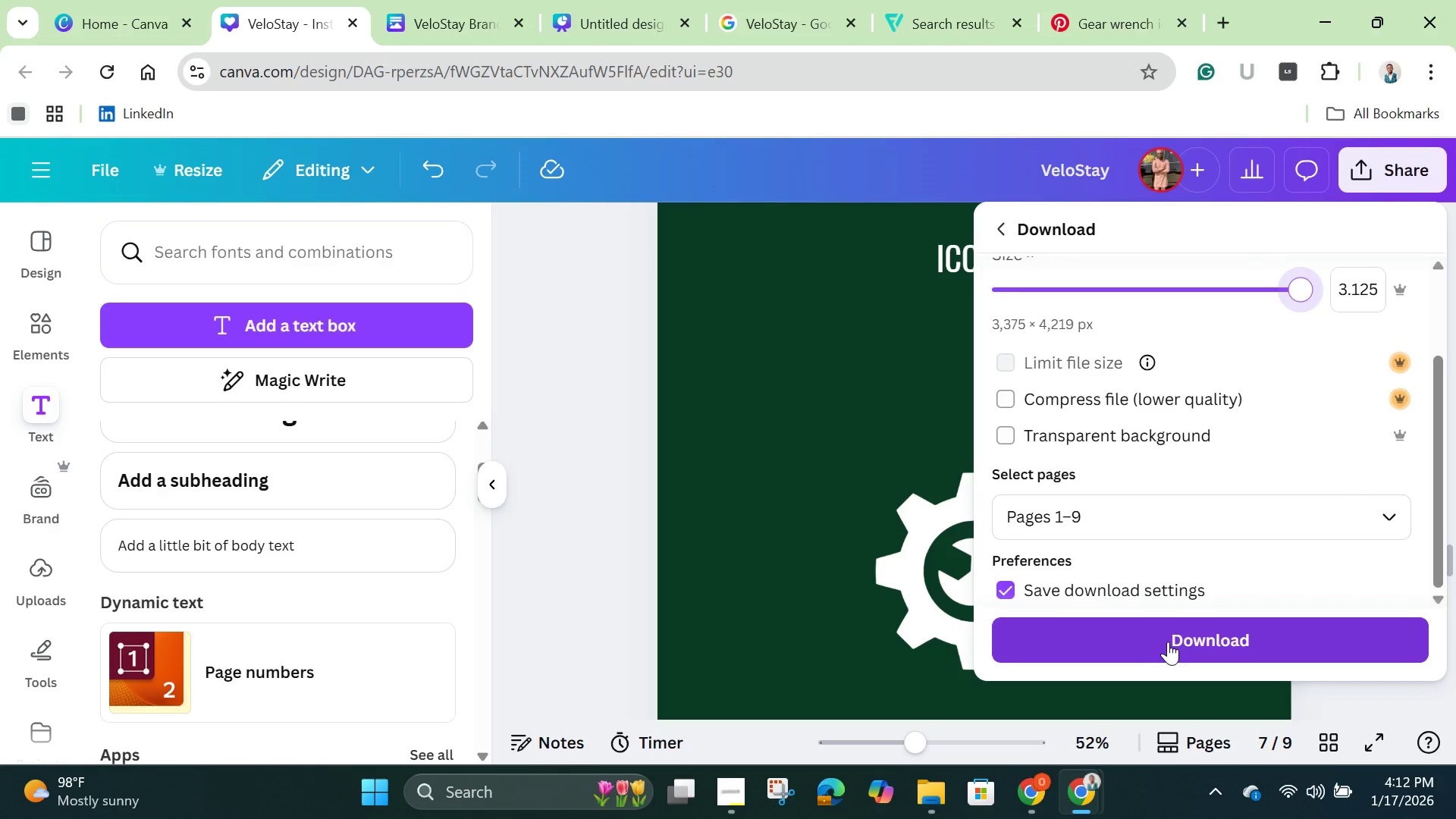 
left_click([1168, 642])
 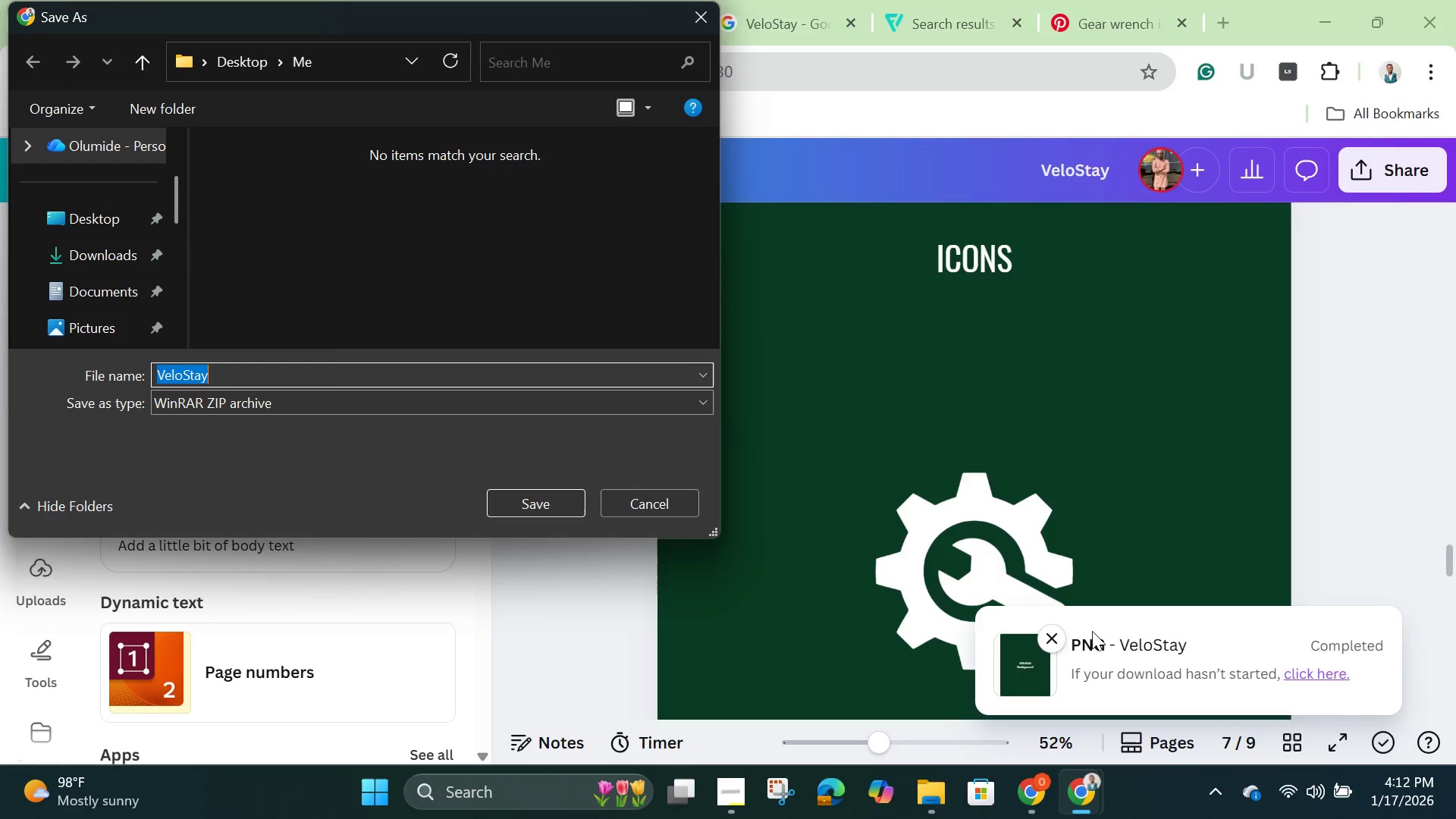 
wait(7.69)
 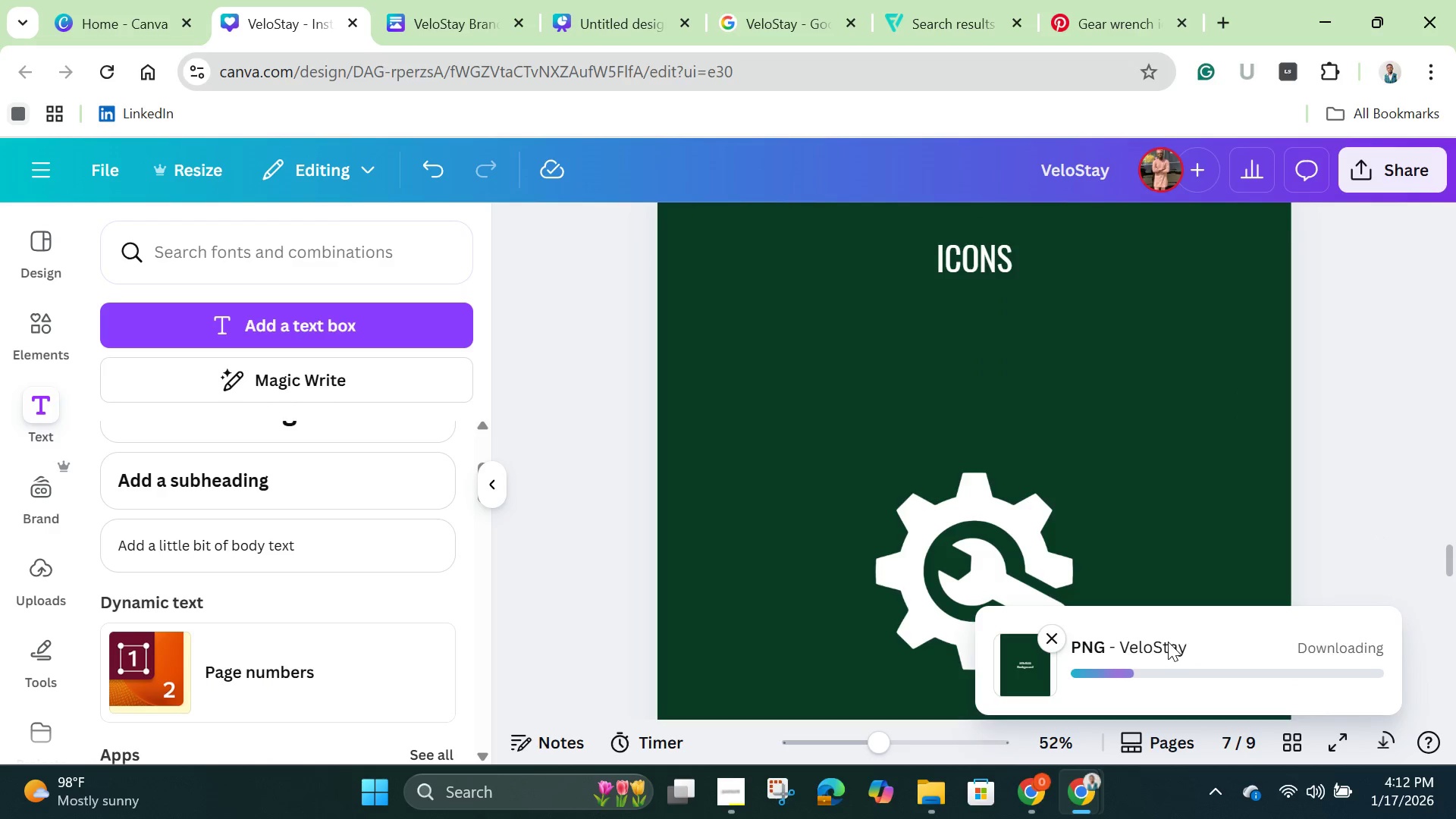 
left_click([105, 217])
 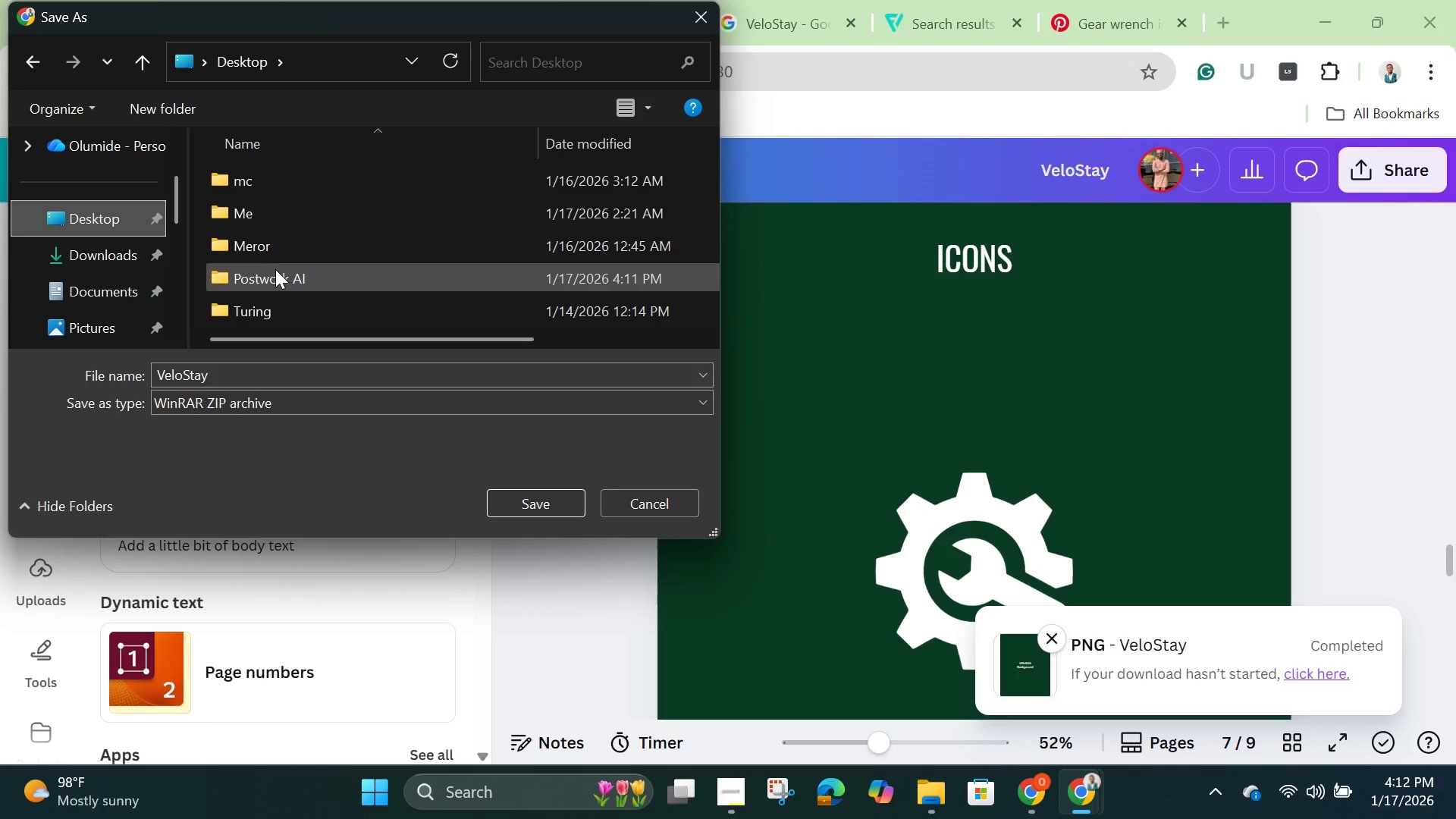 
double_click([275, 274])
 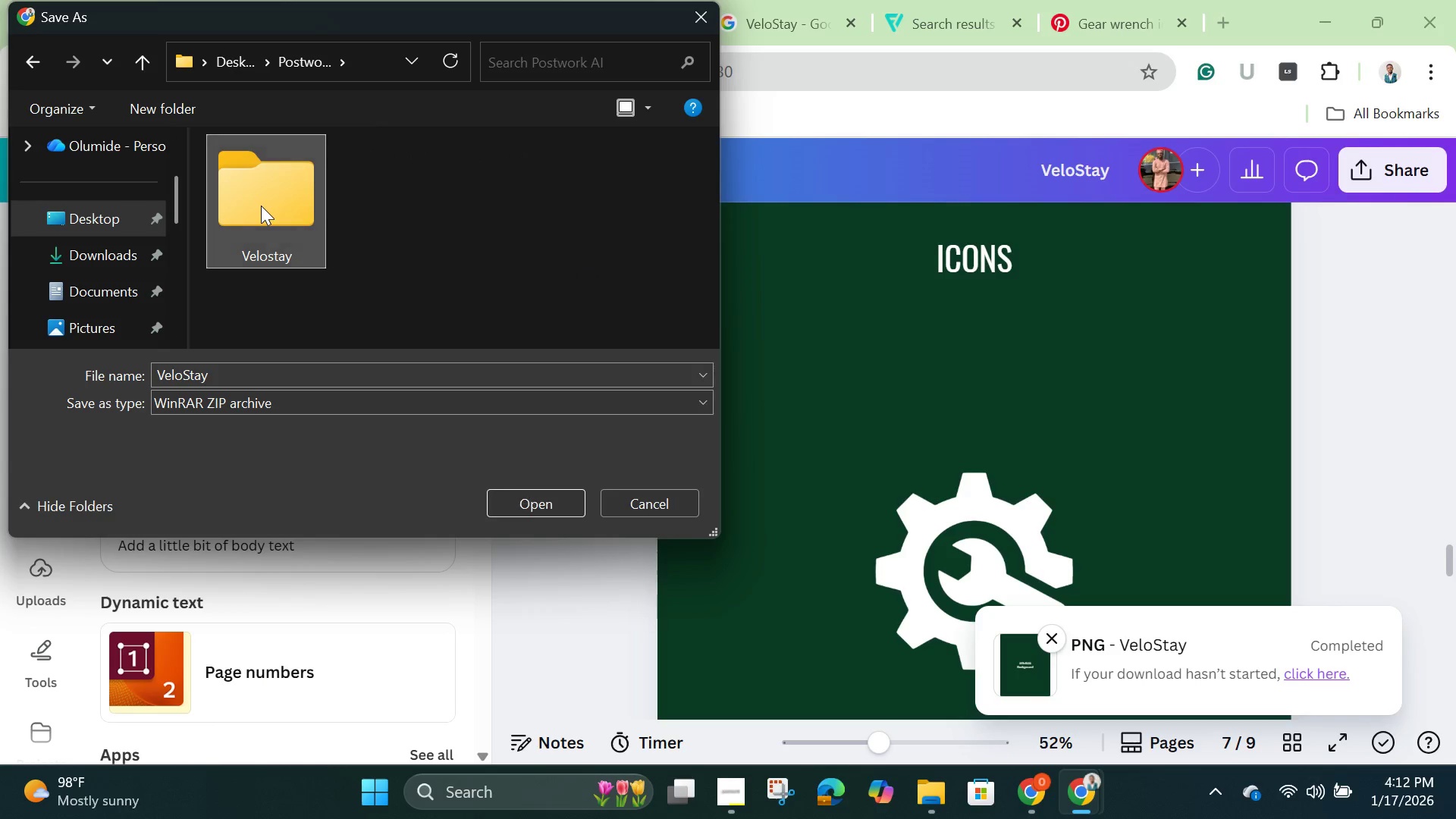 
double_click([261, 206])
 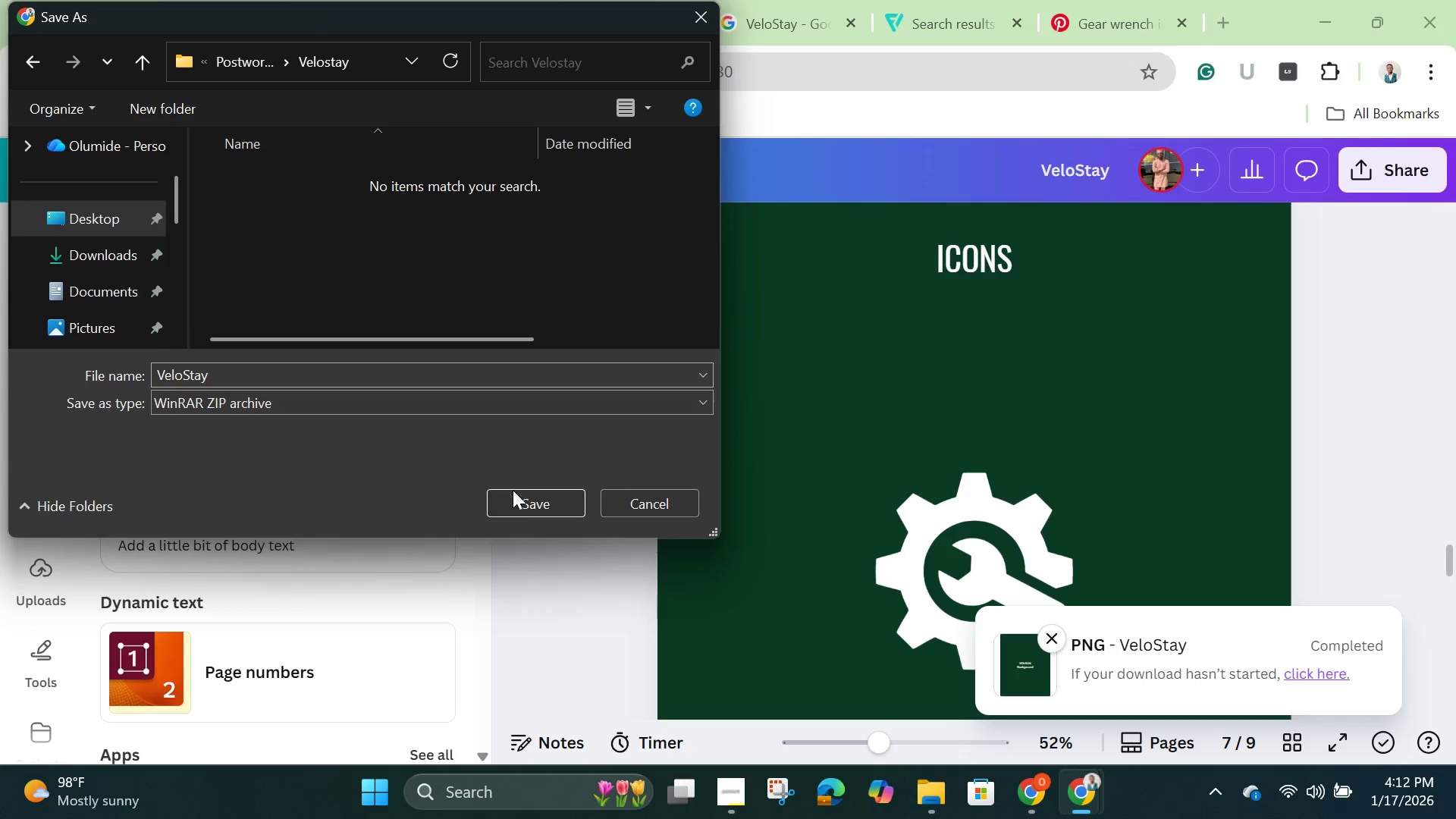 
left_click([542, 507])
 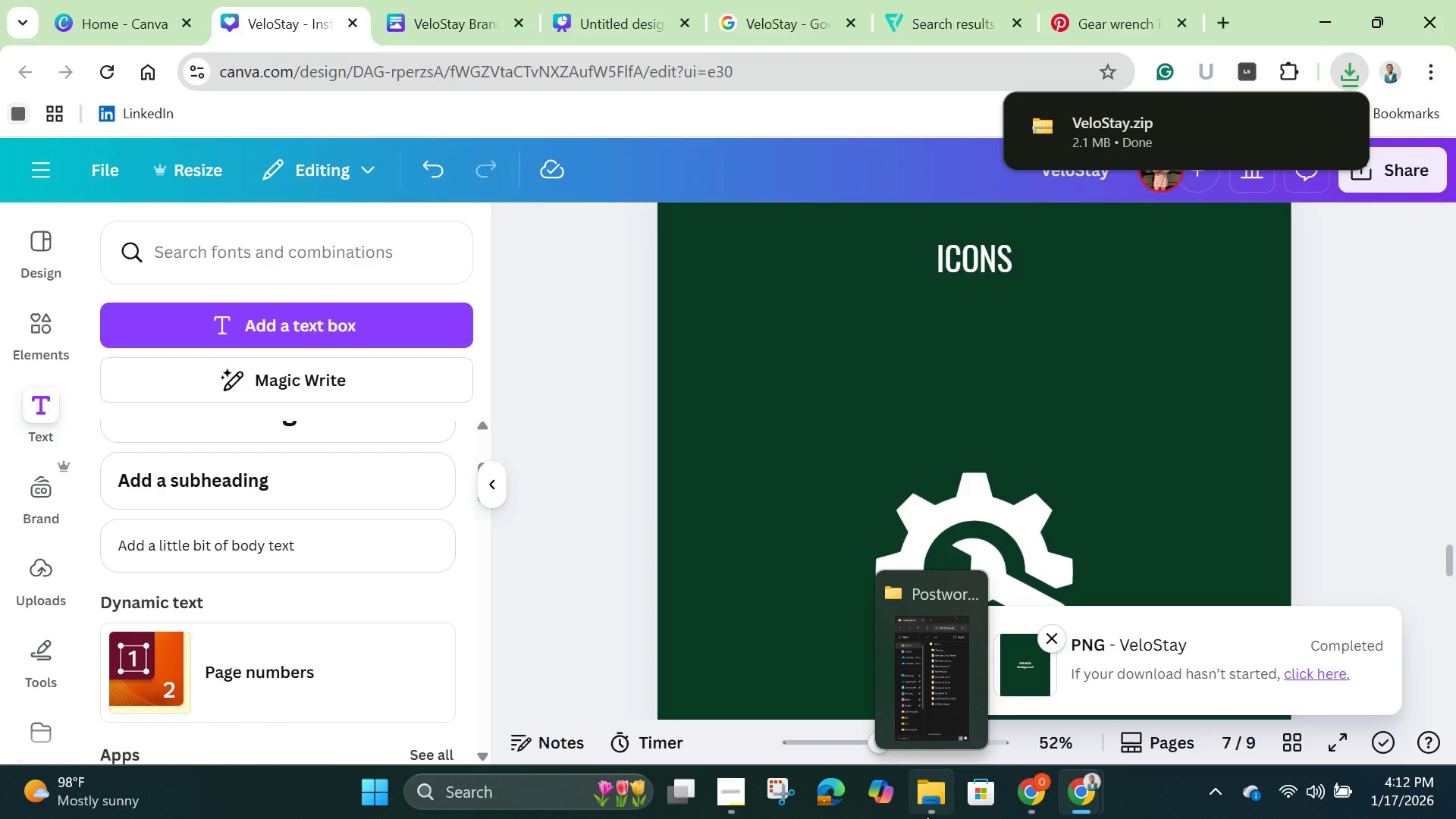 
left_click([928, 802])
 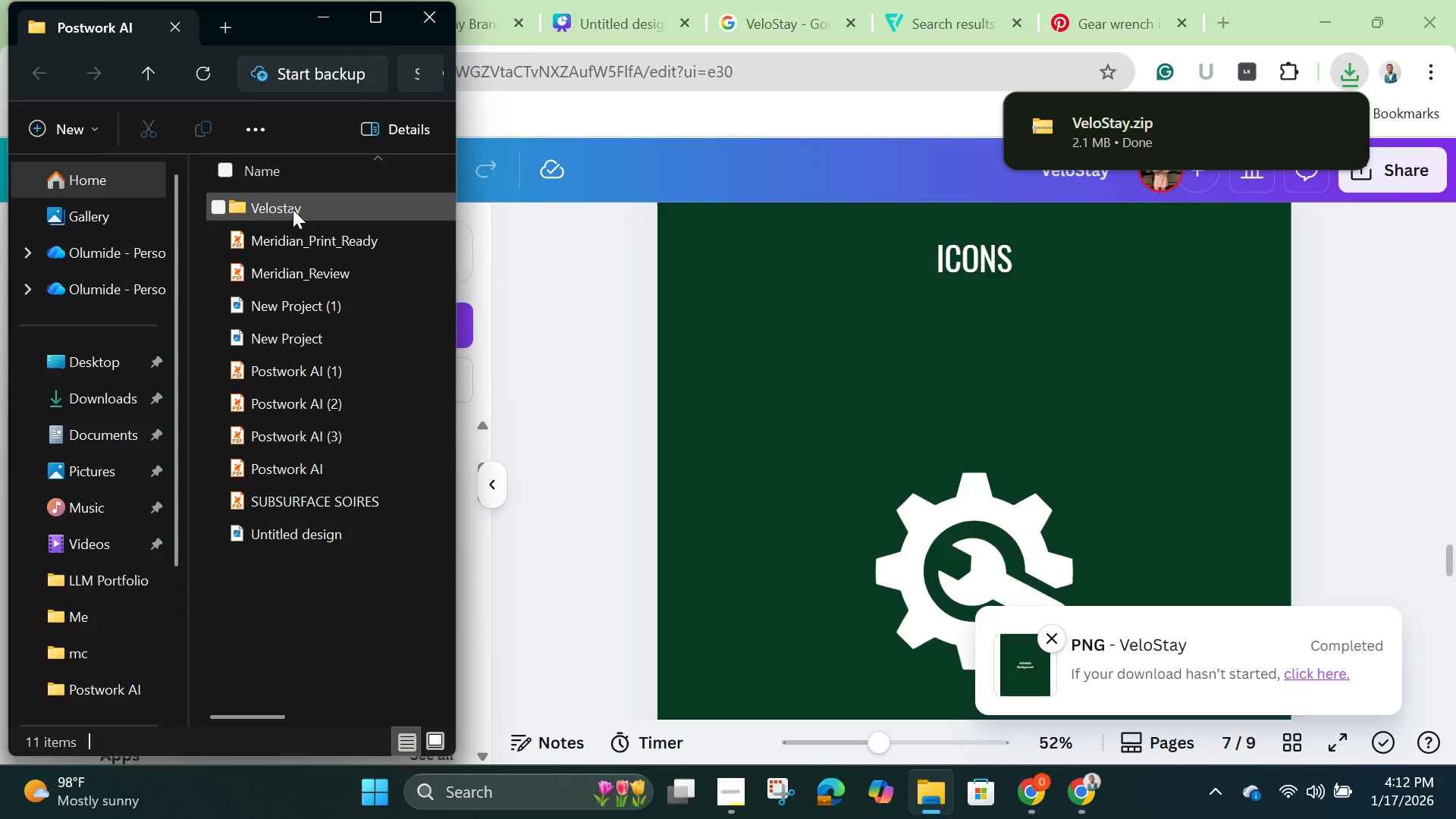 
double_click([293, 209])
 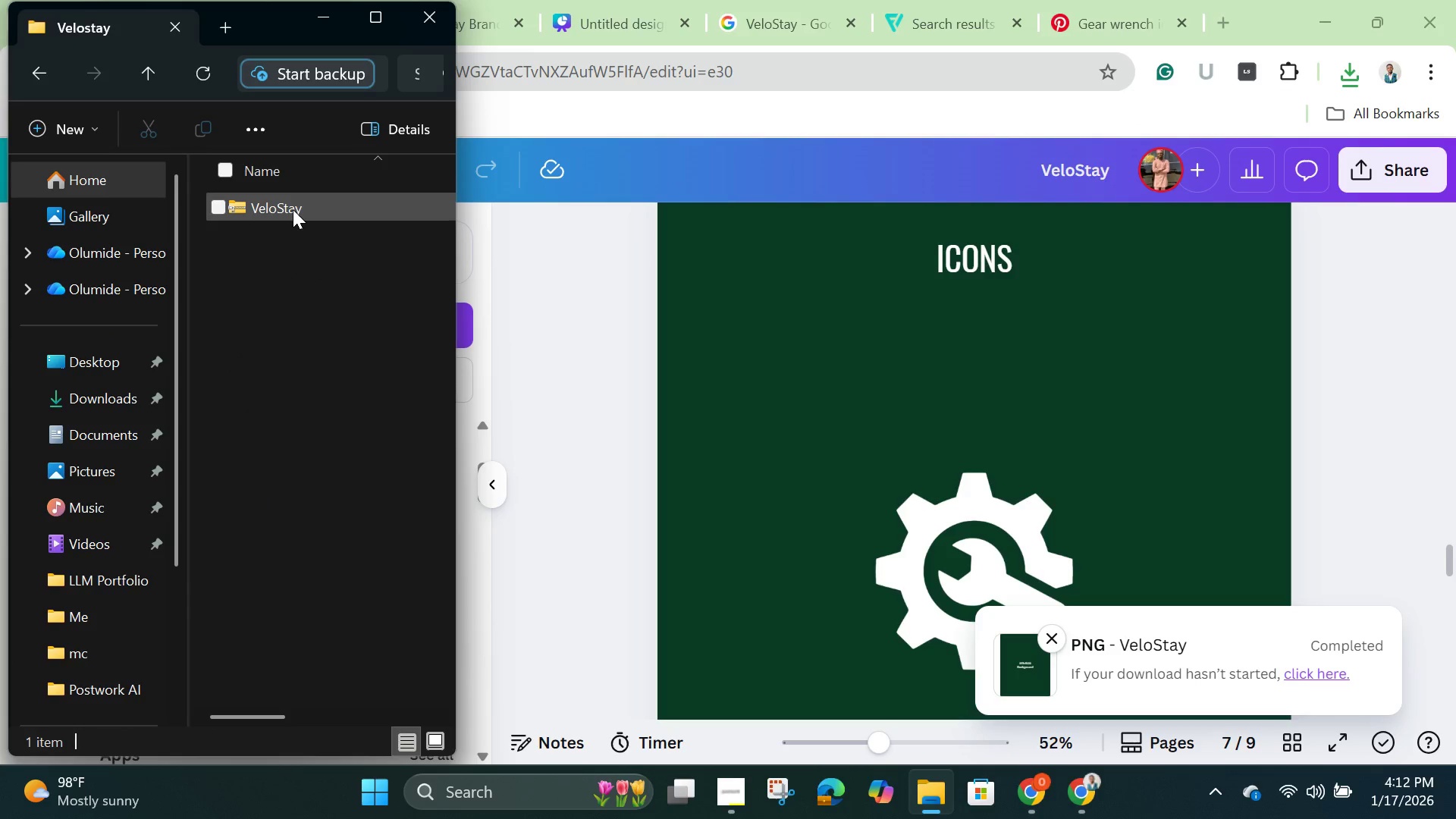 
double_click([293, 209])
 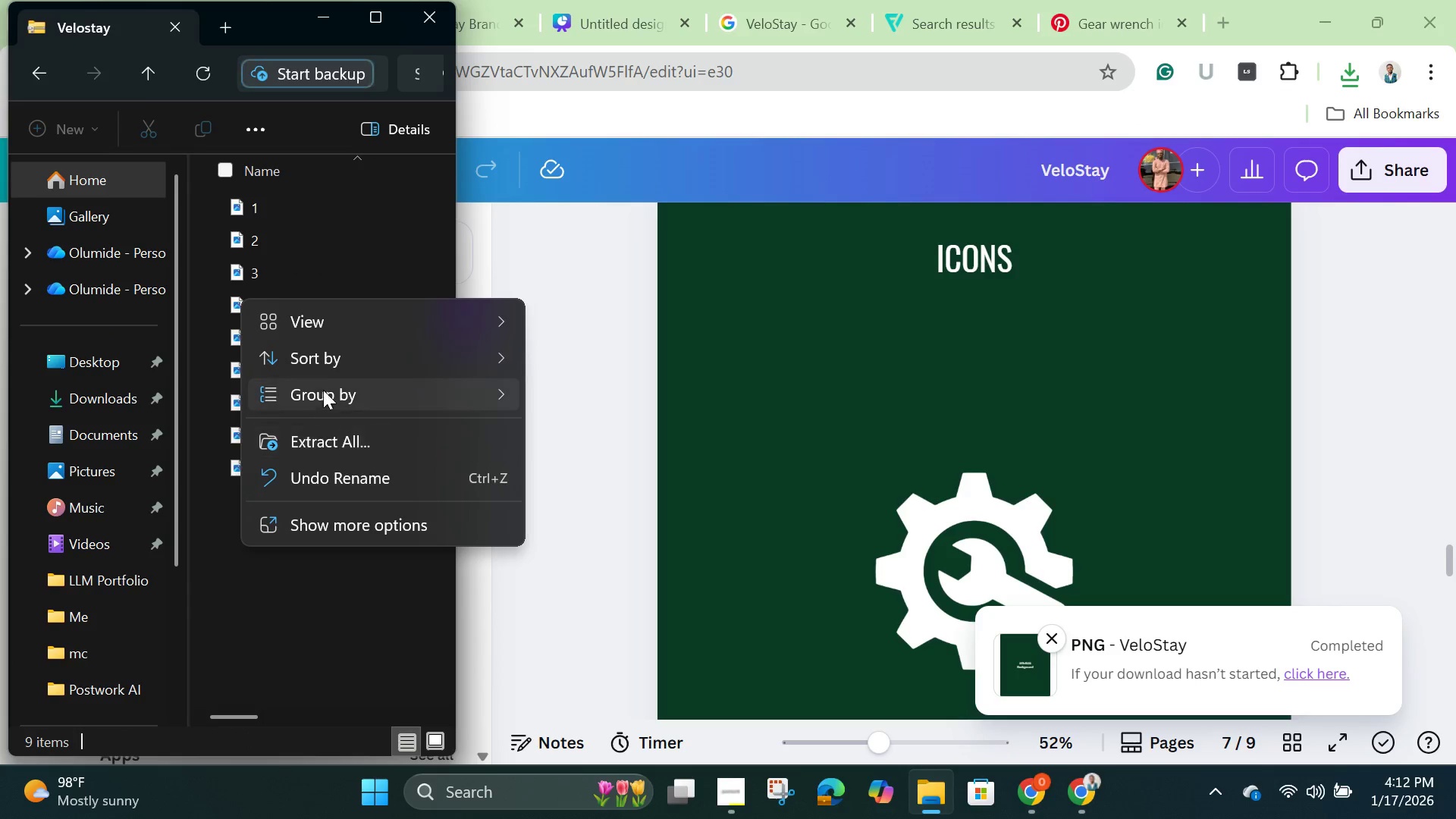 
left_click([330, 433])
 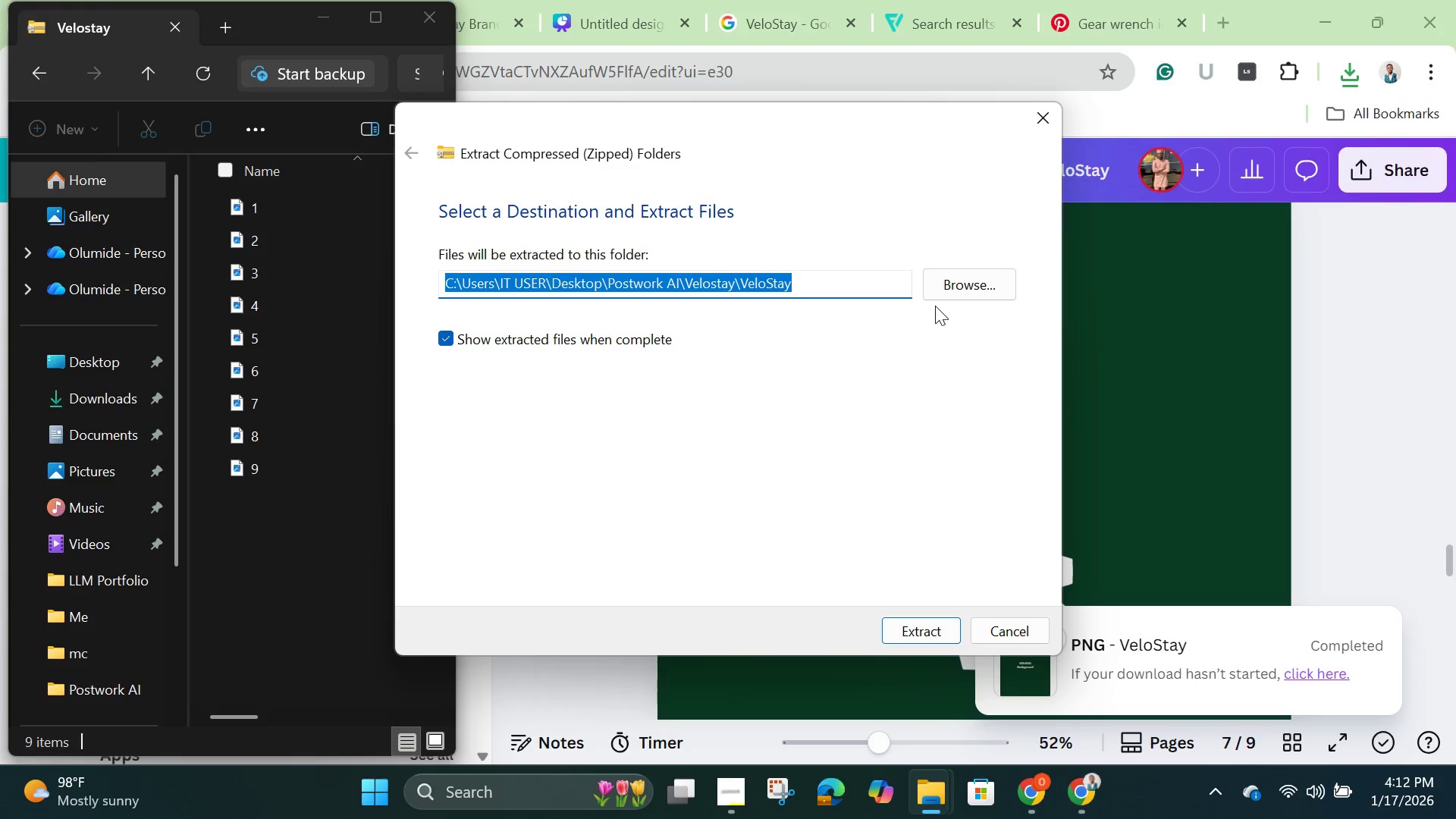 
wait(8.39)
 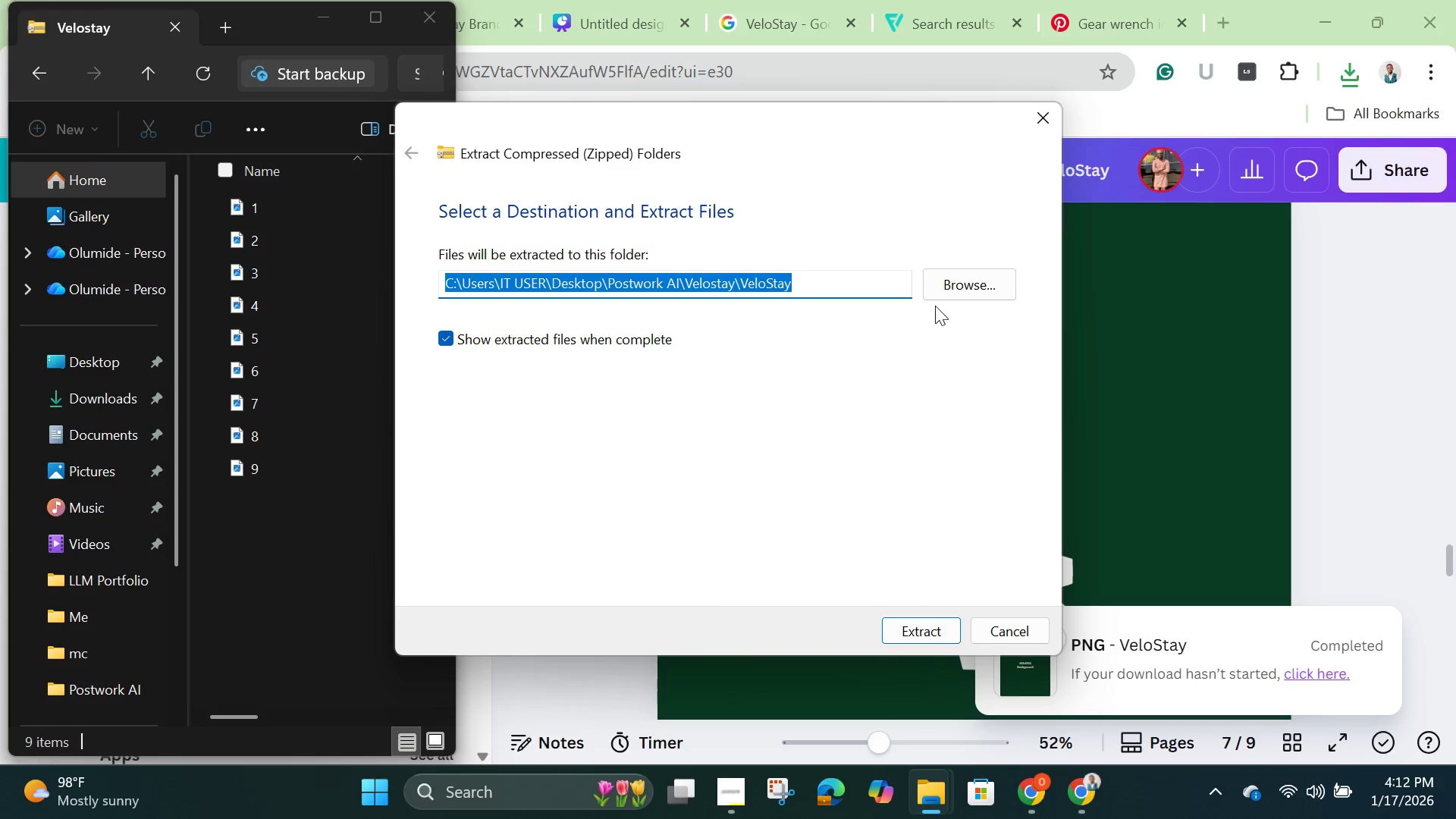 
left_click([946, 285])
 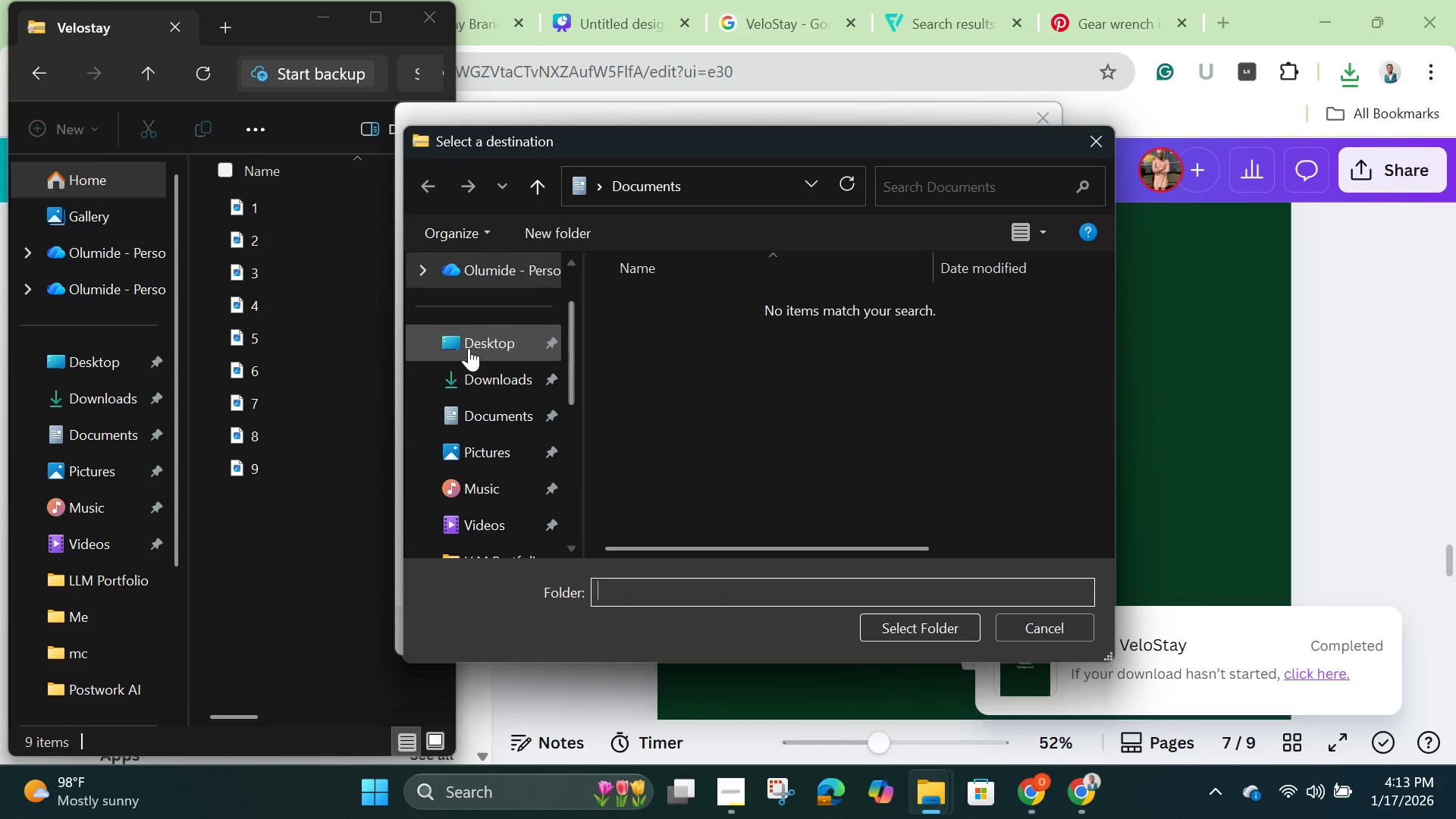 
left_click([472, 336])
 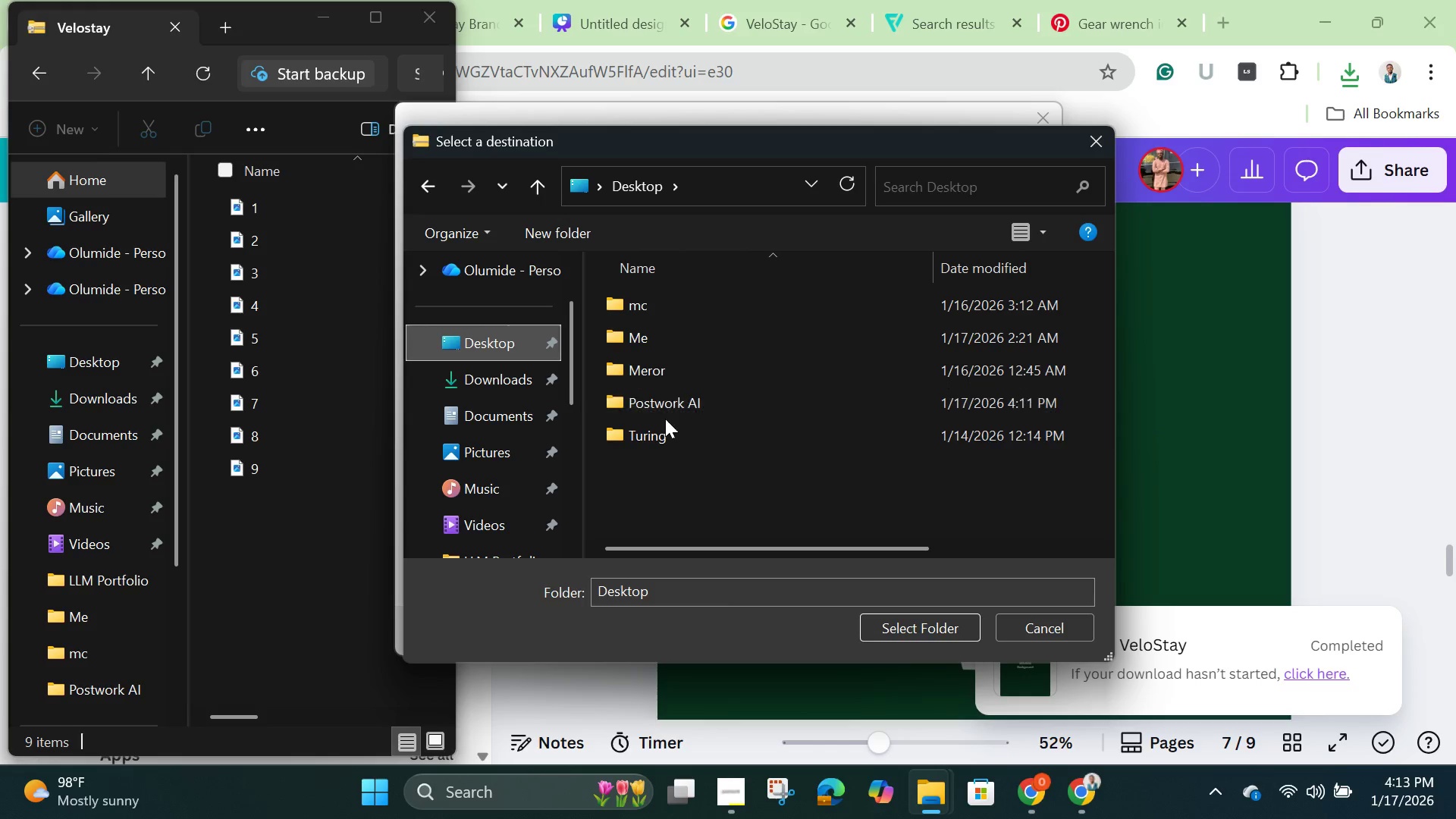 
double_click([665, 400])
 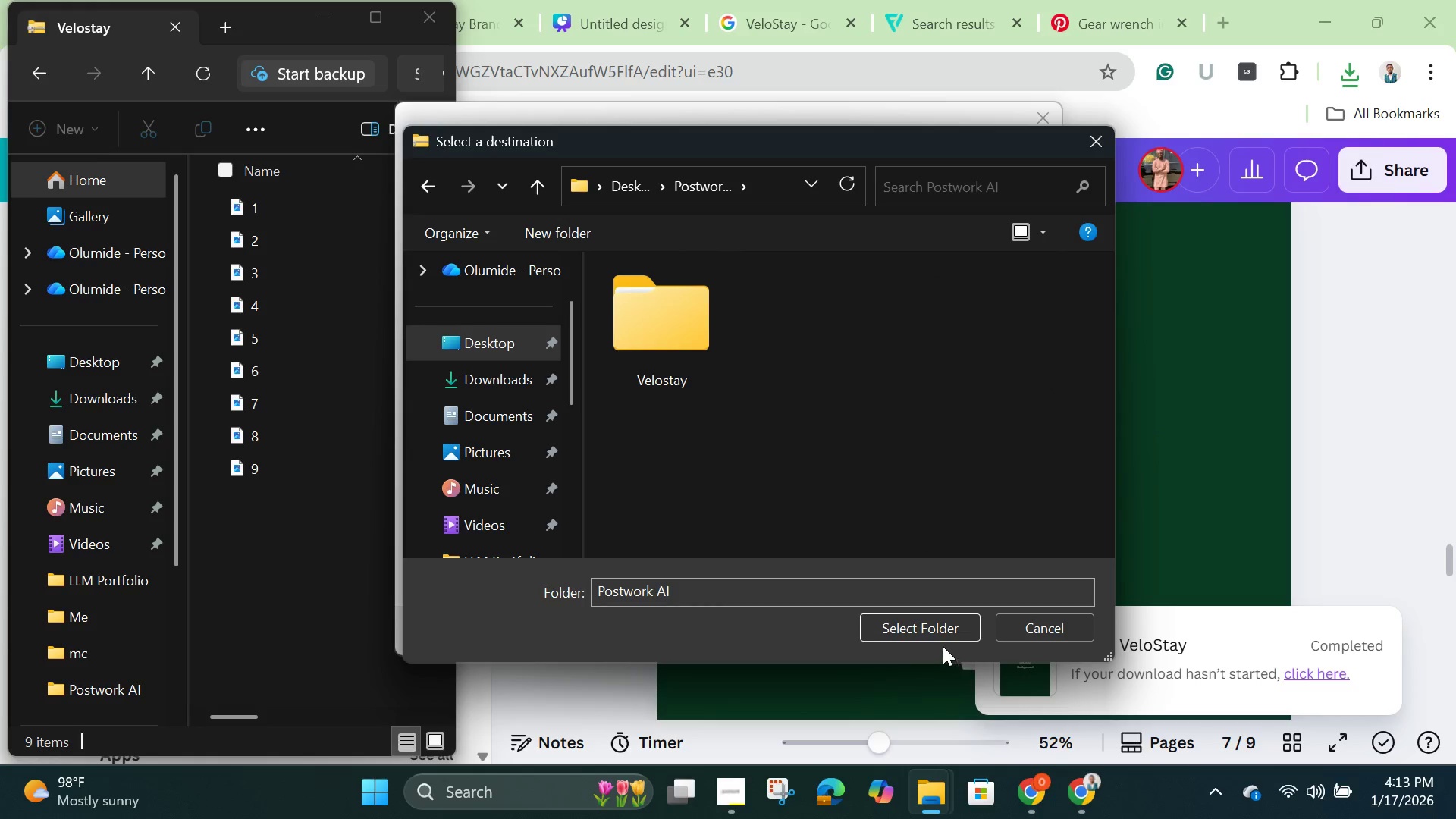 
left_click([924, 626])
 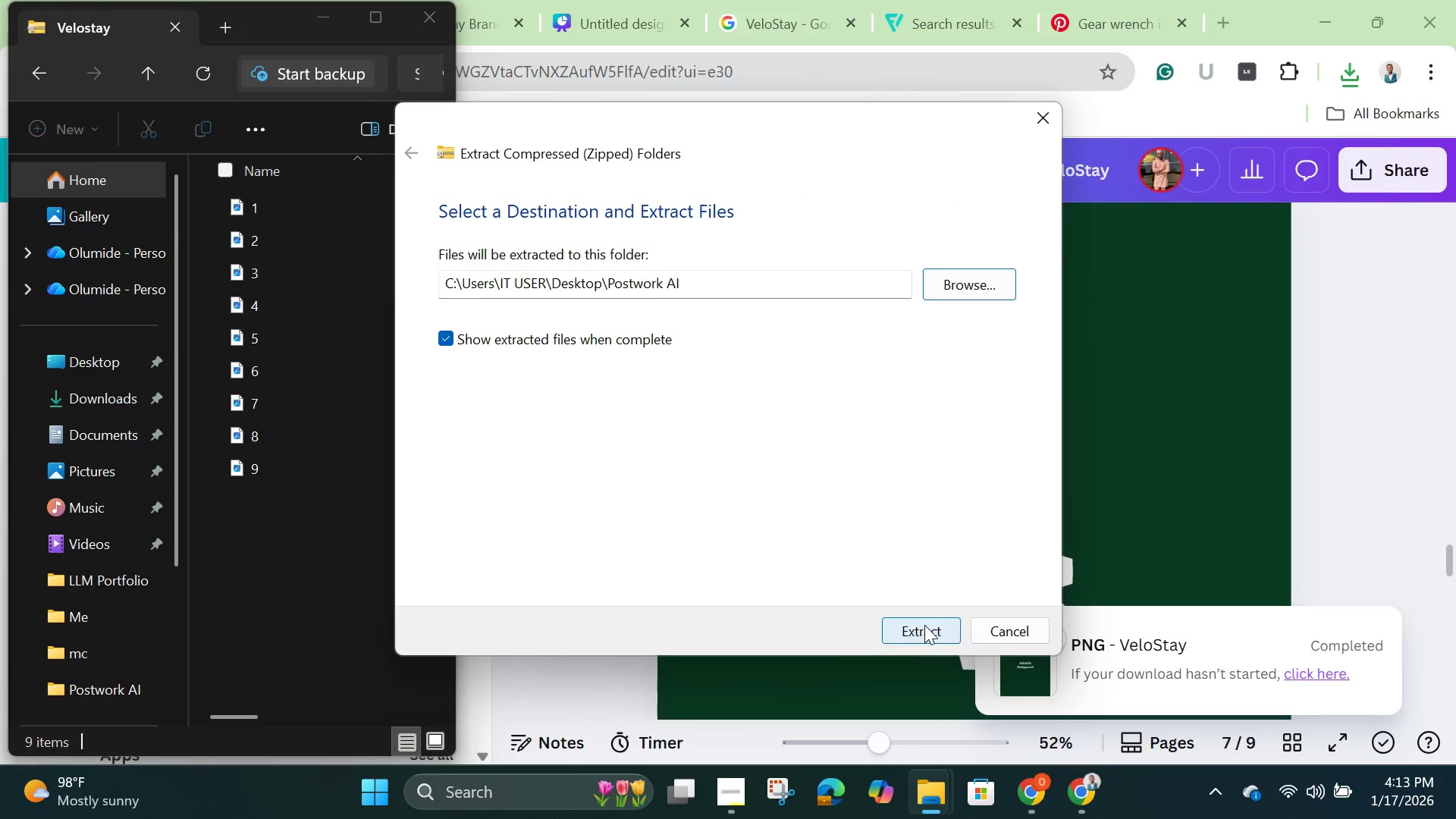 
left_click([923, 632])
 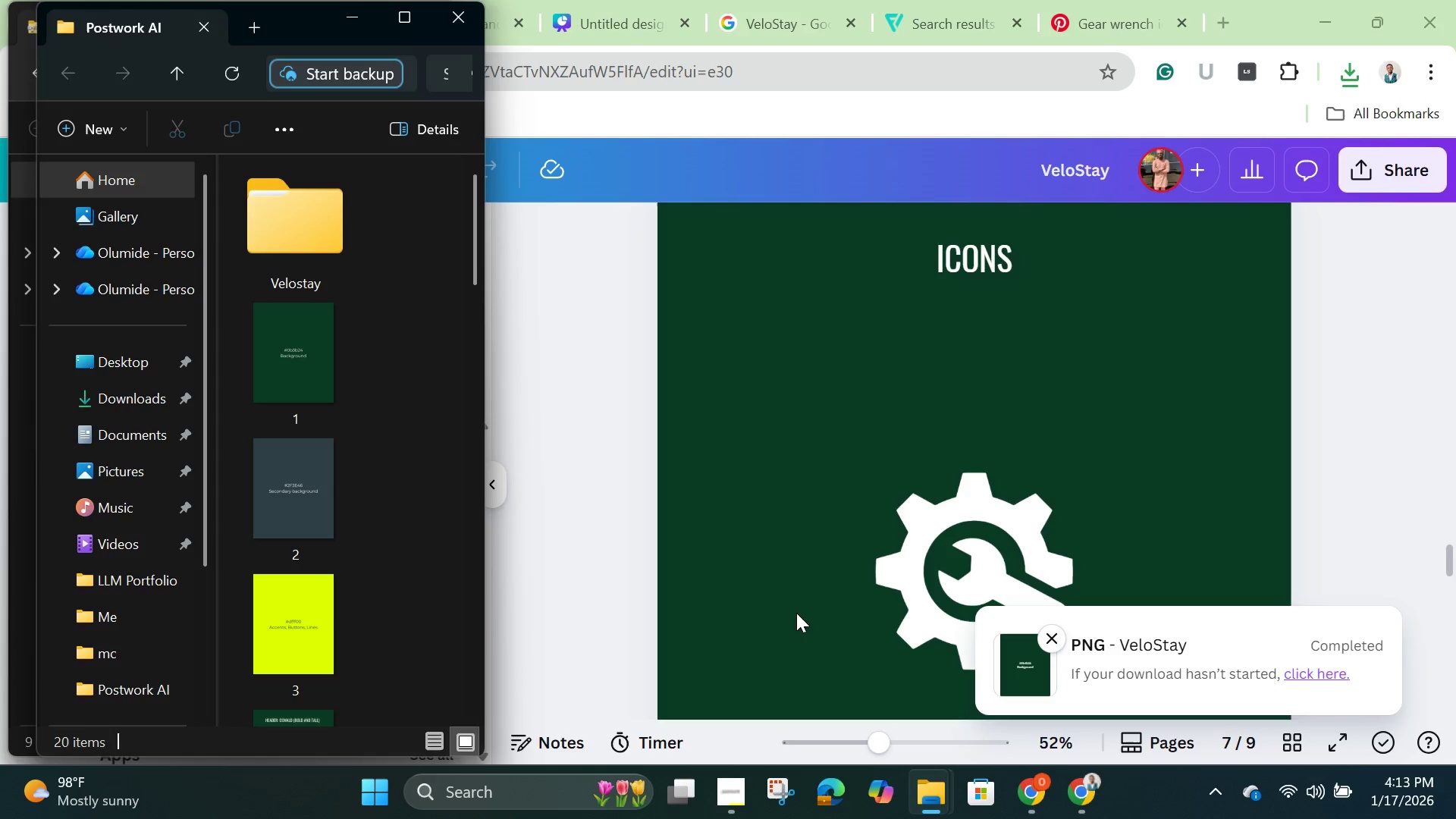 
scroll: coordinate [365, 561], scroll_direction: down, amount: 4.0
 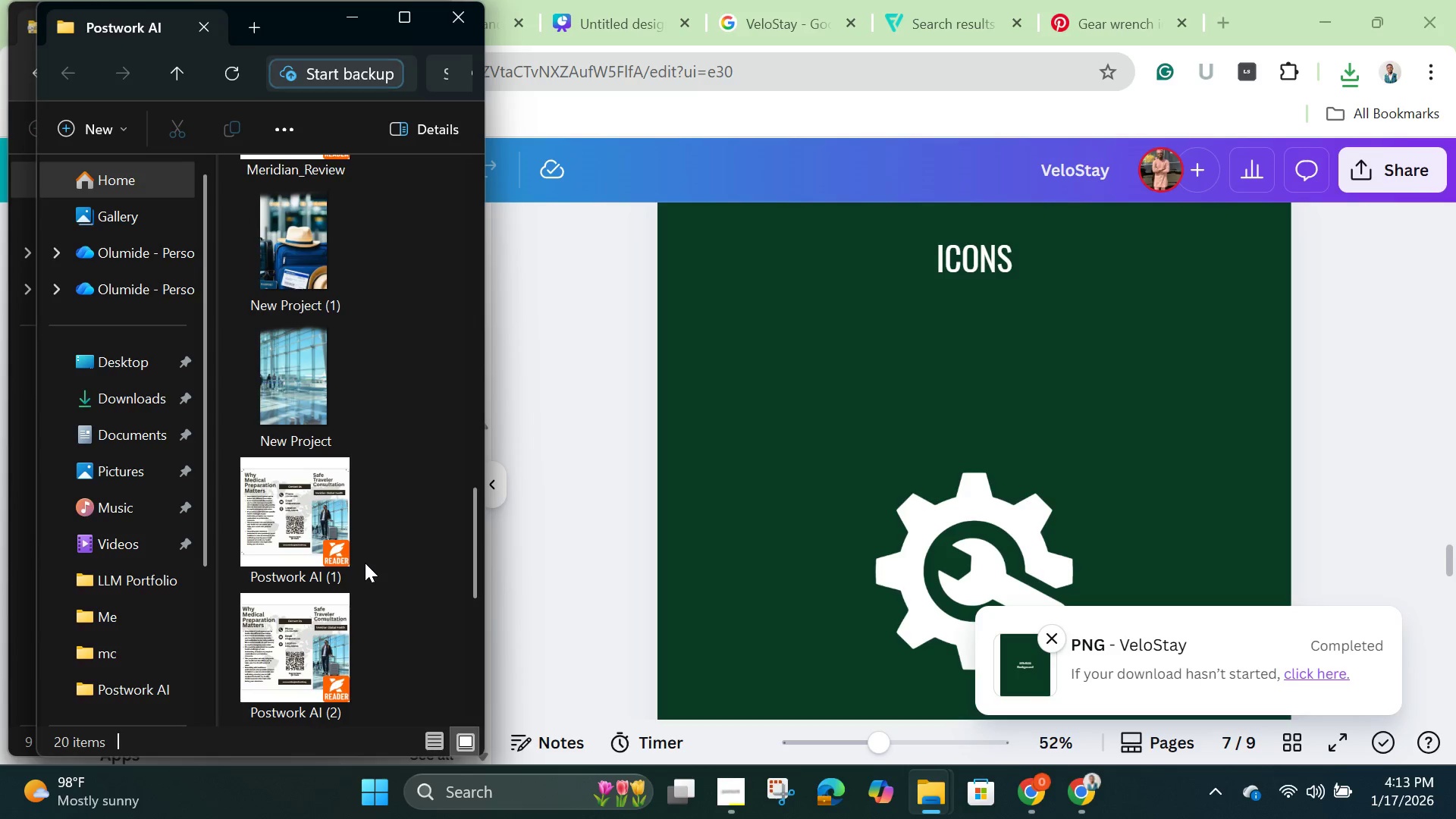 
scroll: coordinate [365, 563], scroll_direction: up, amount: 7.0
 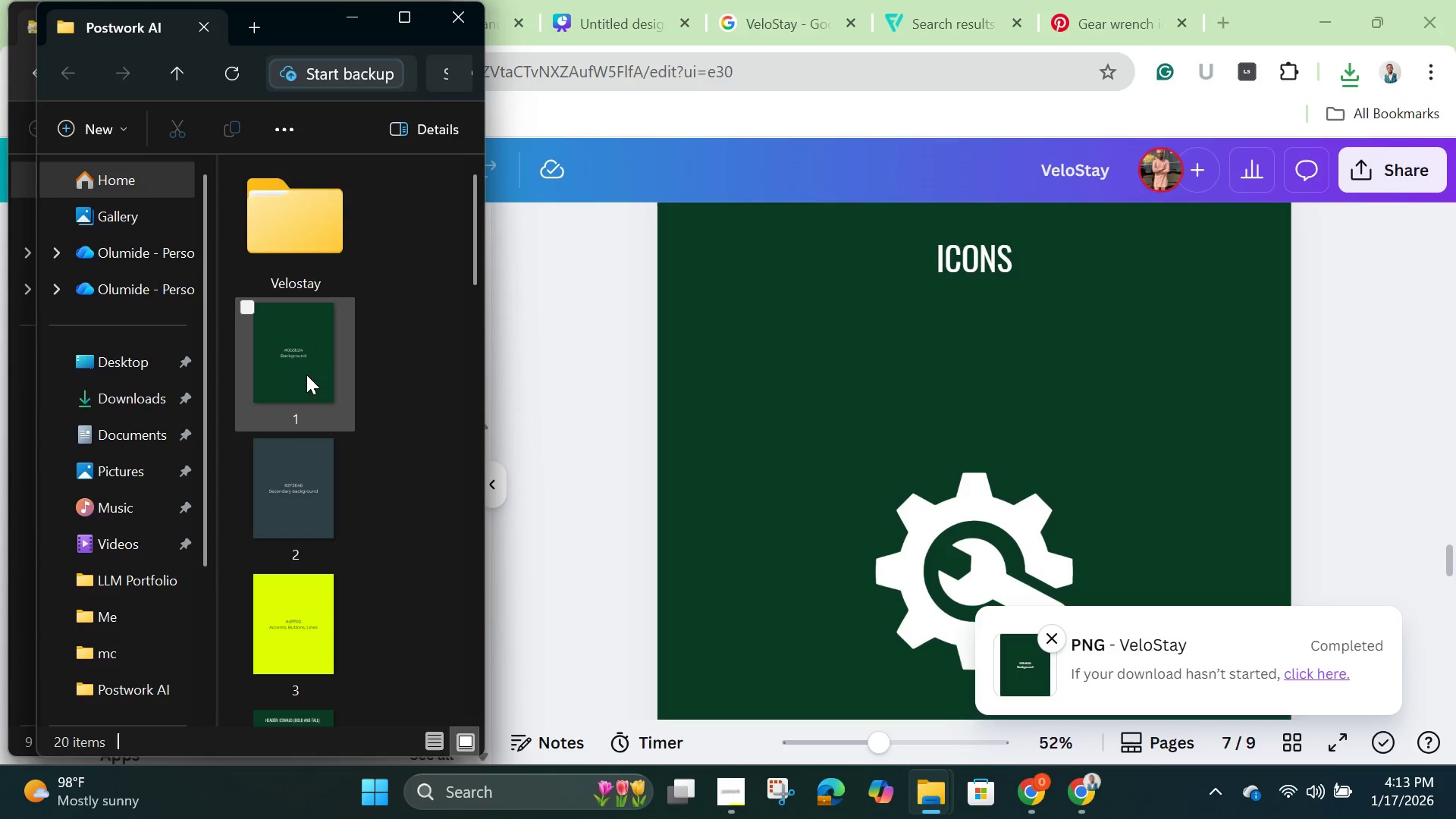 
left_click_drag(start_coordinate=[301, 363], to_coordinate=[298, 356])
 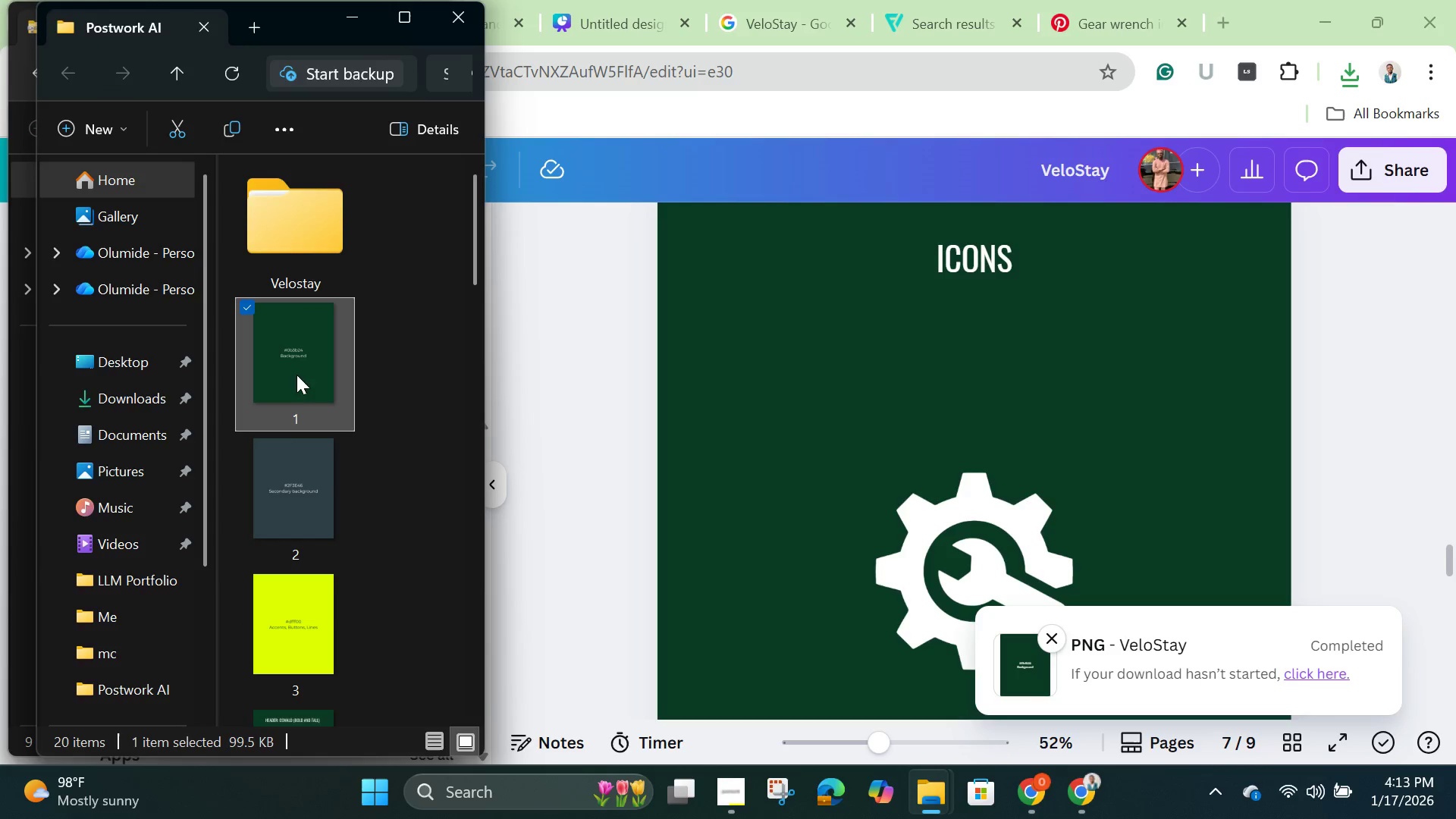 
mouse_move([295, 412])
 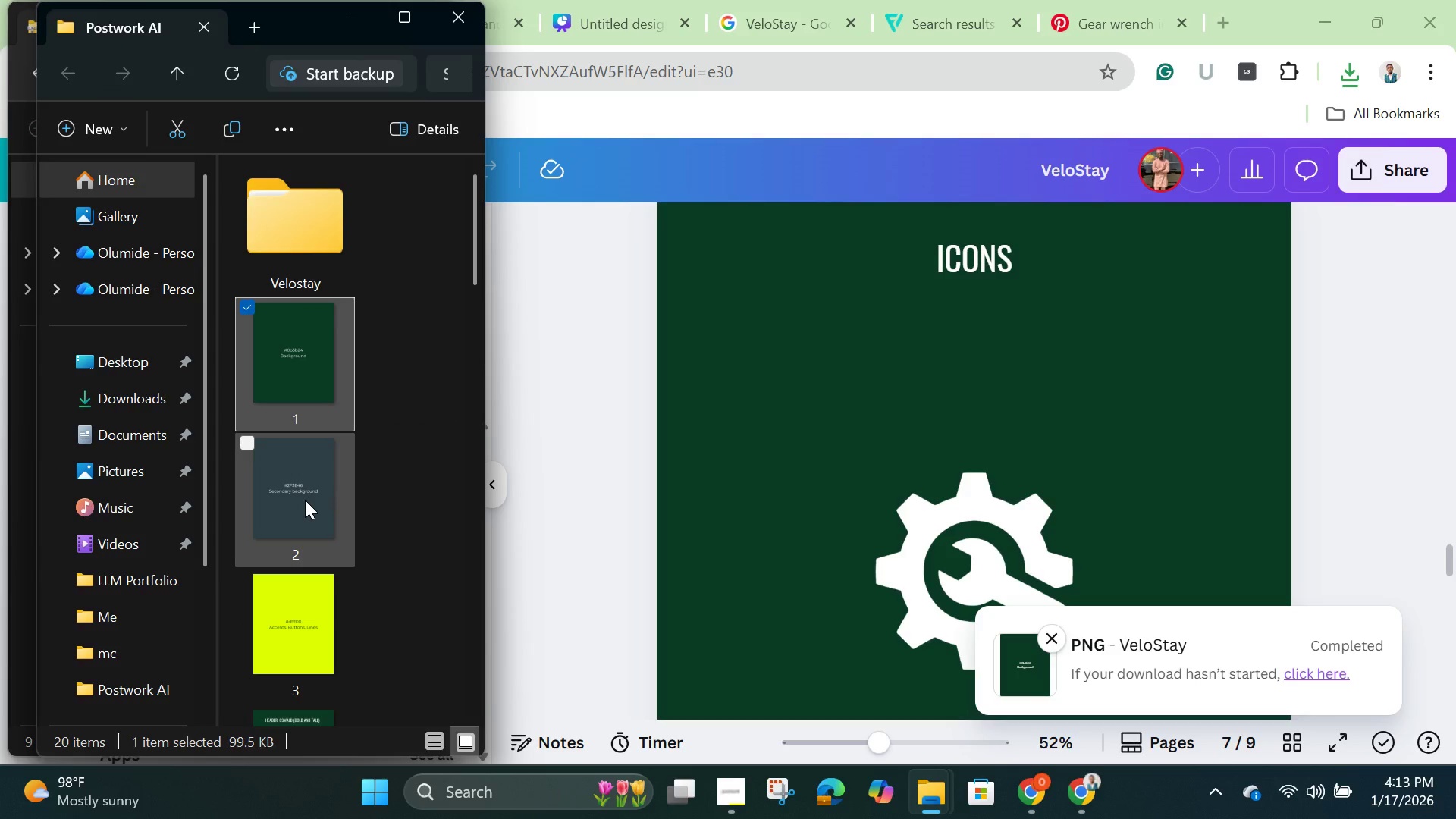 
left_click([305, 500])
 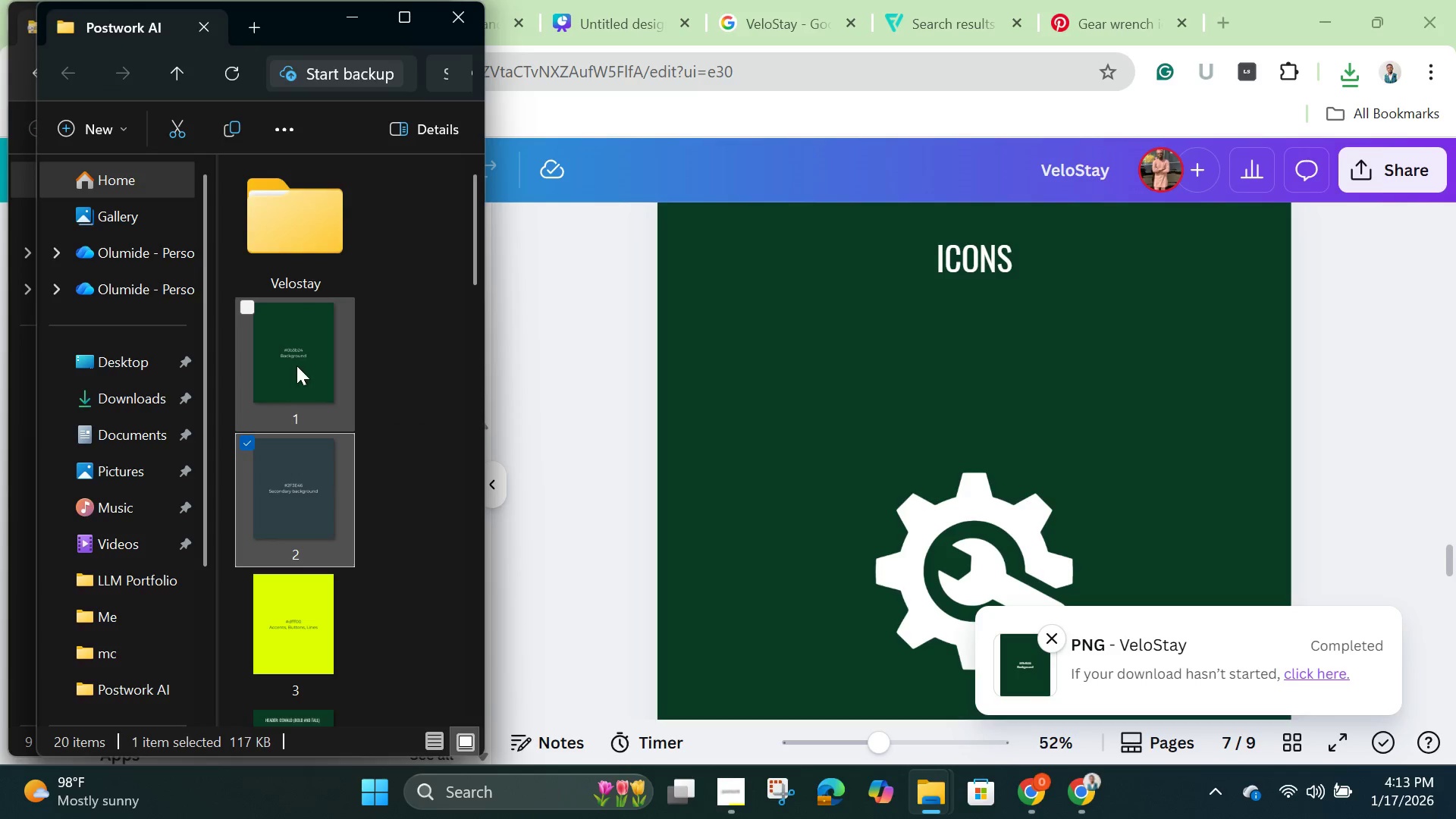 
left_click([297, 366])
 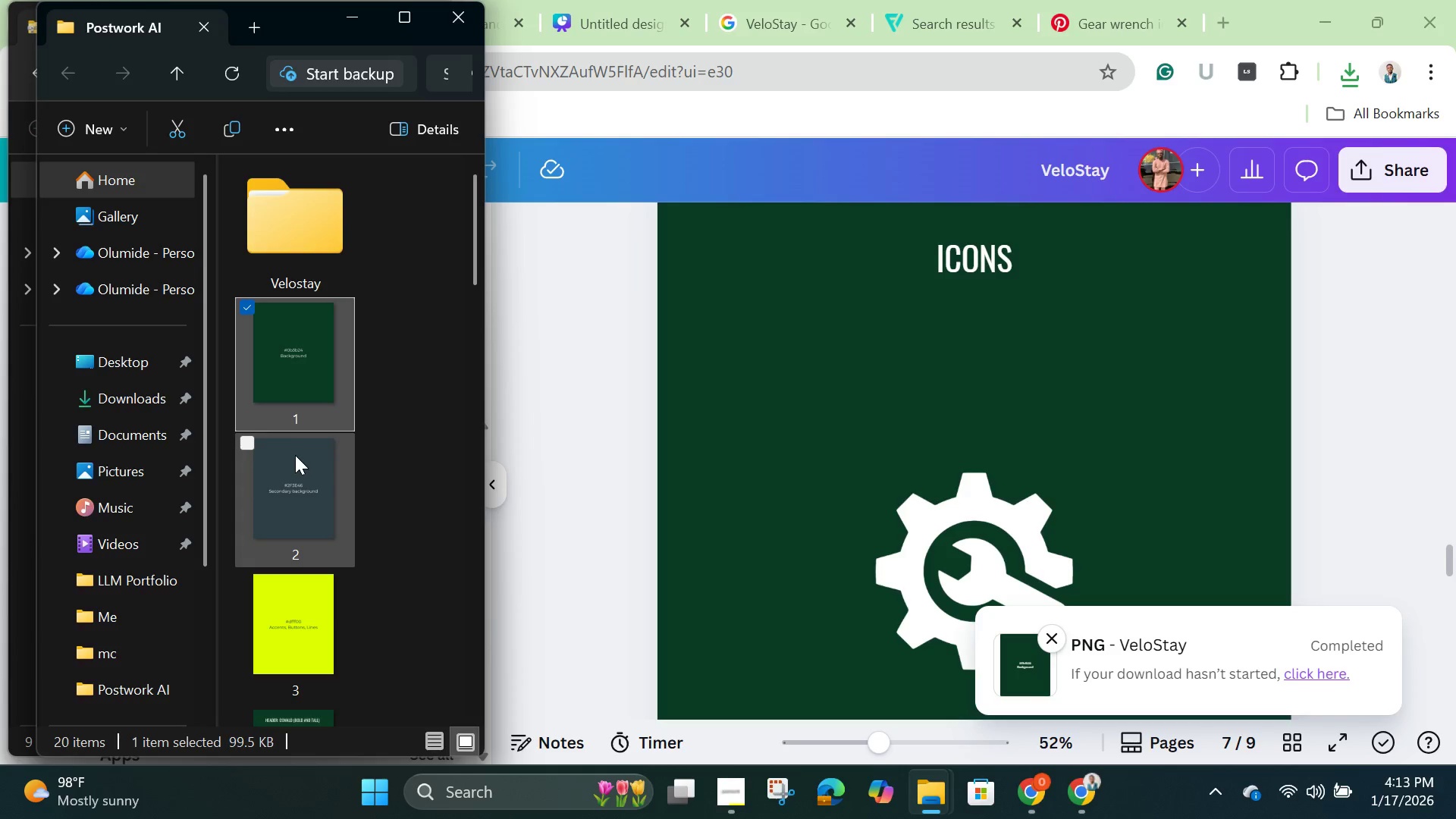 
hold_key(key=ShiftLeft, duration=1.42)
left_click([288, 513])
 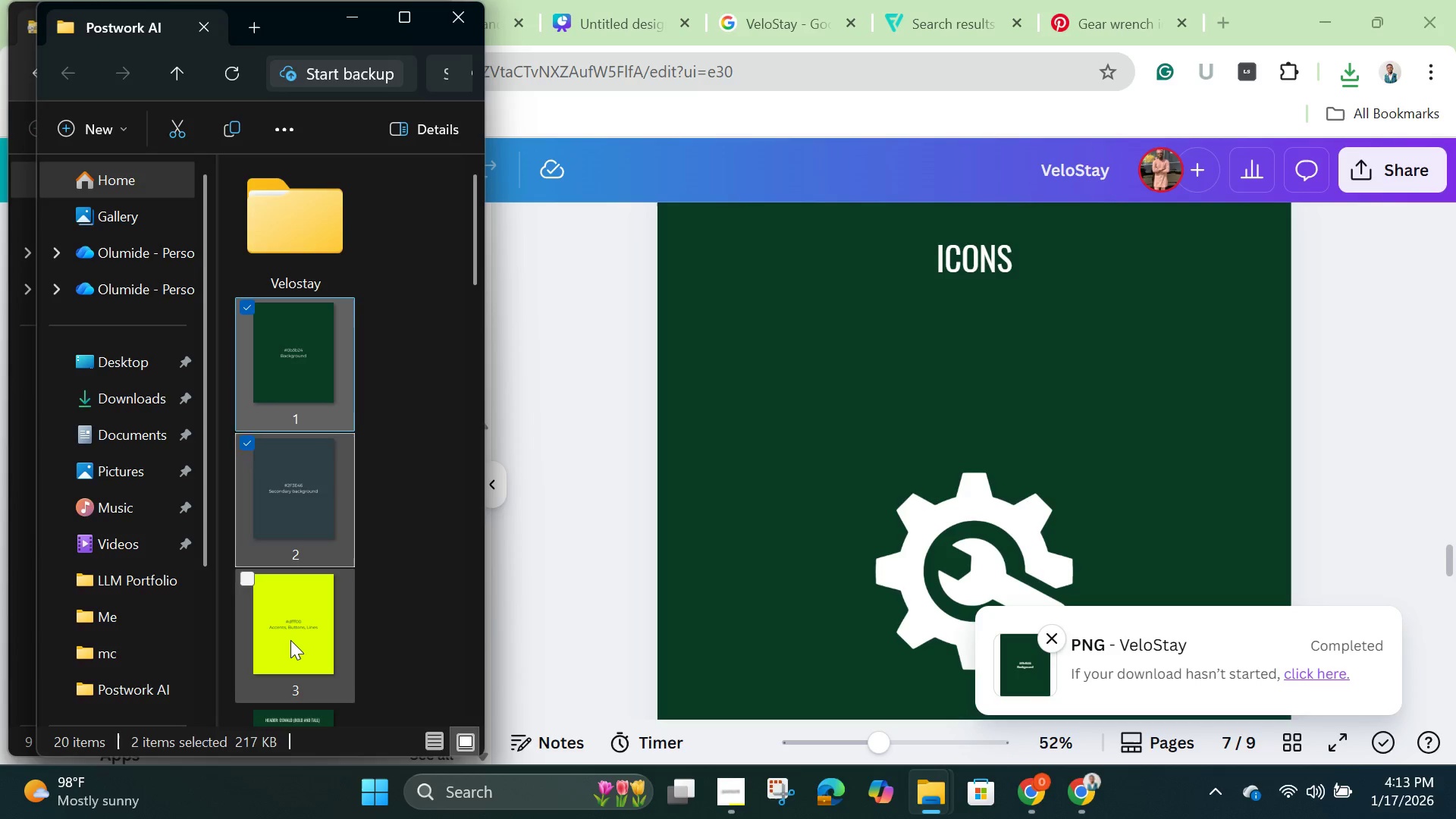 
left_click([290, 640])
 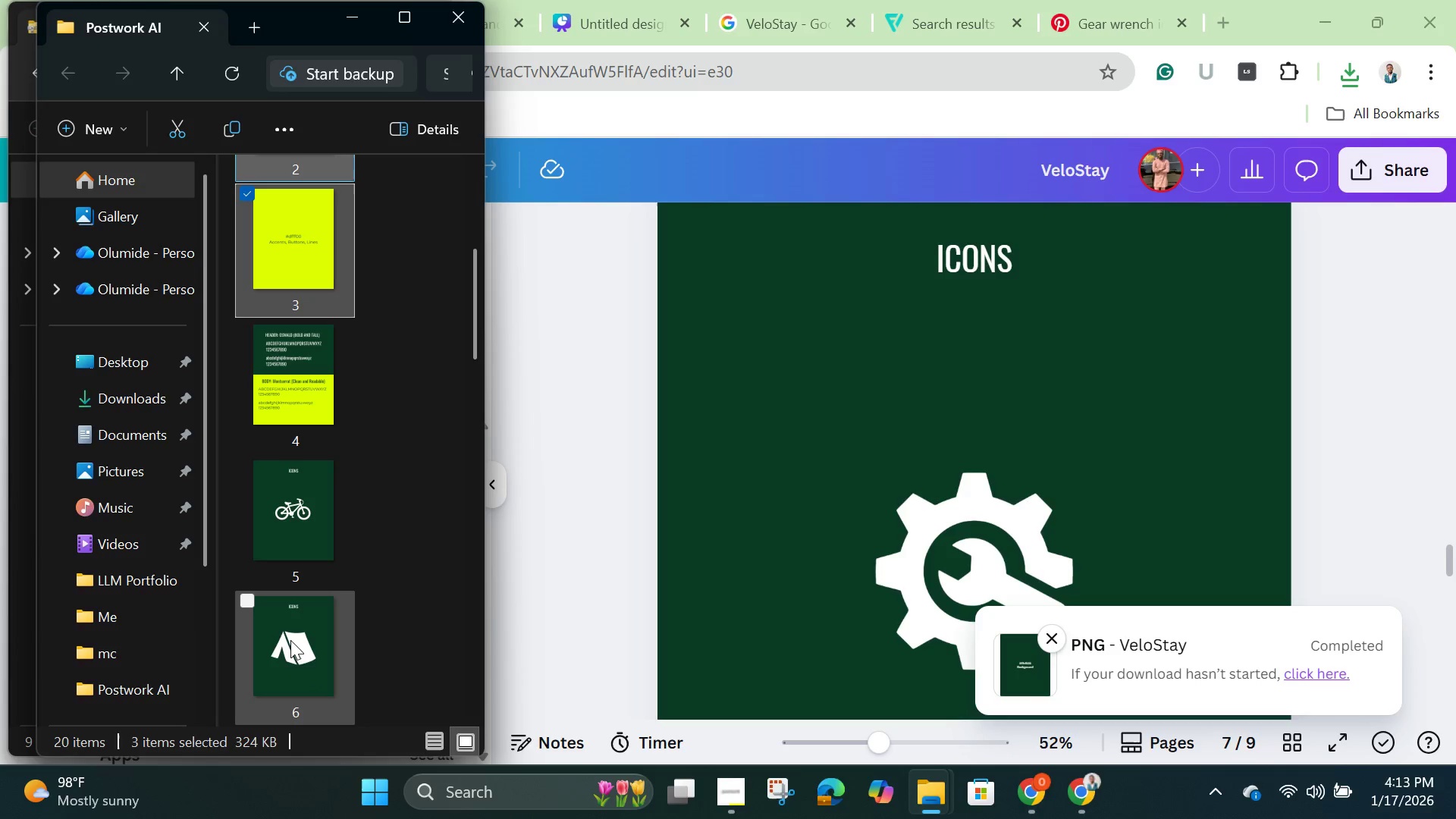 
scroll: coordinate [290, 640], scroll_direction: down, amount: 1.0
 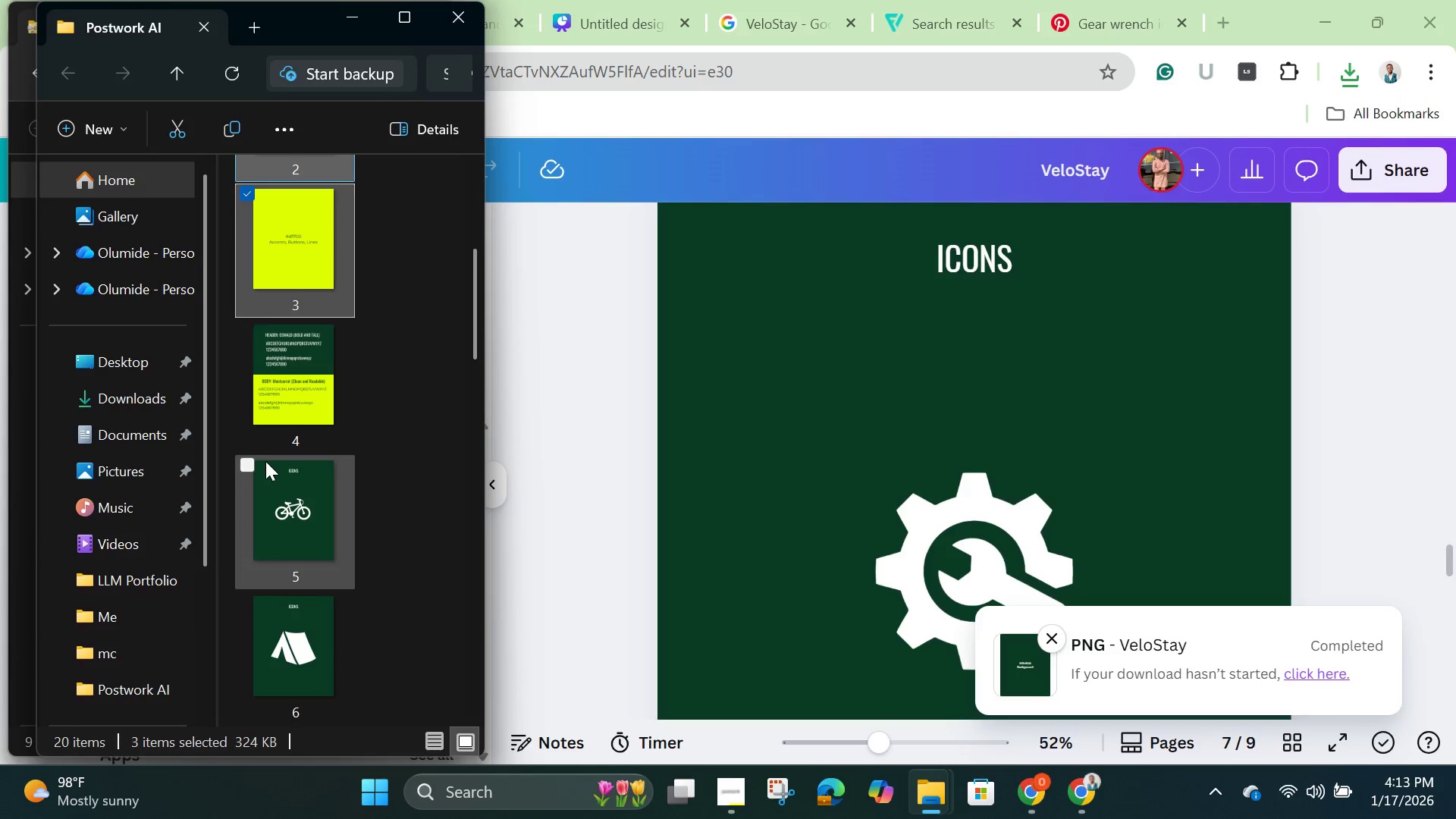 
hold_key(key=ShiftLeft, duration=1.5)
left_click([275, 415])
 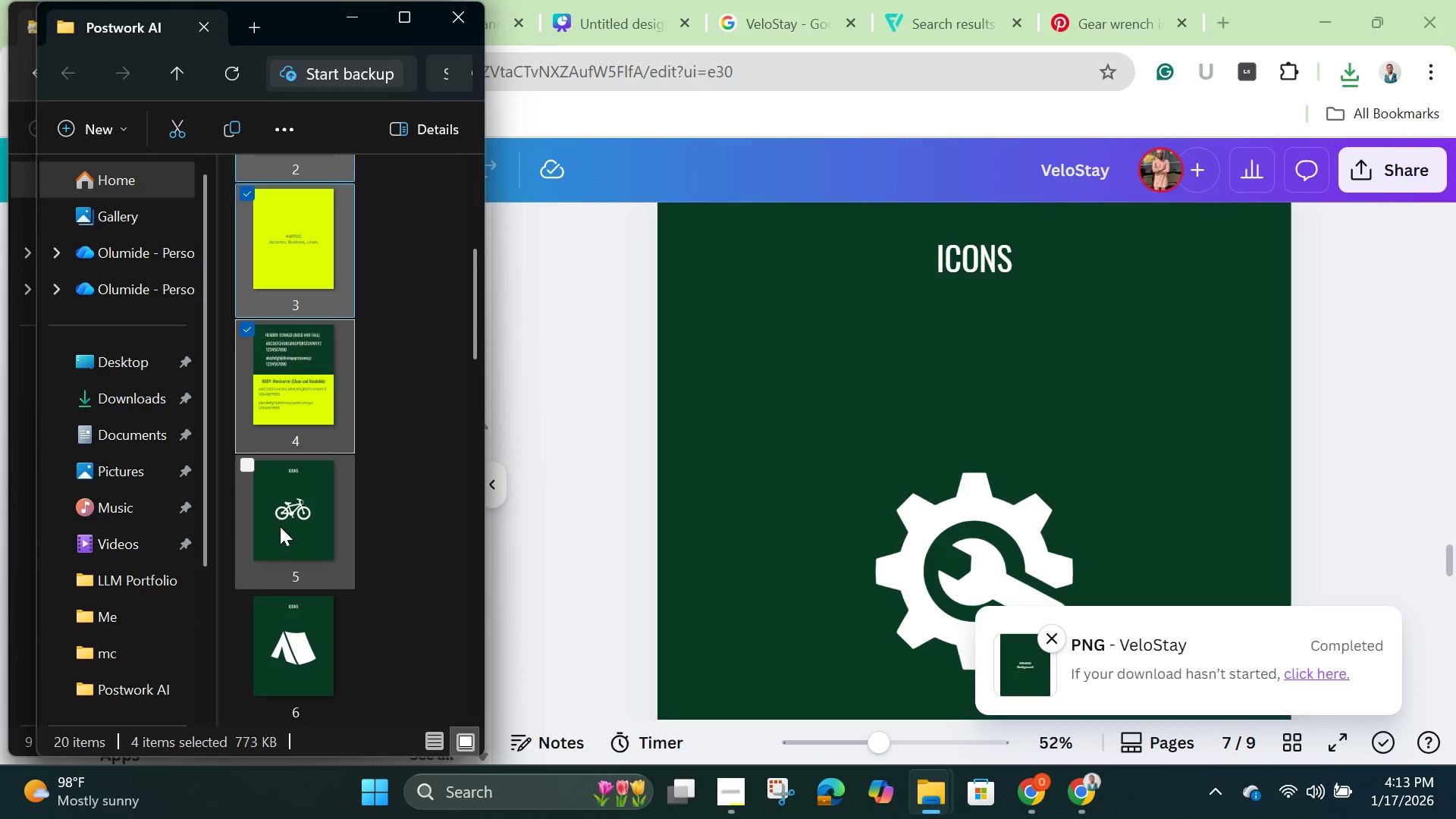 
left_click([280, 526])
 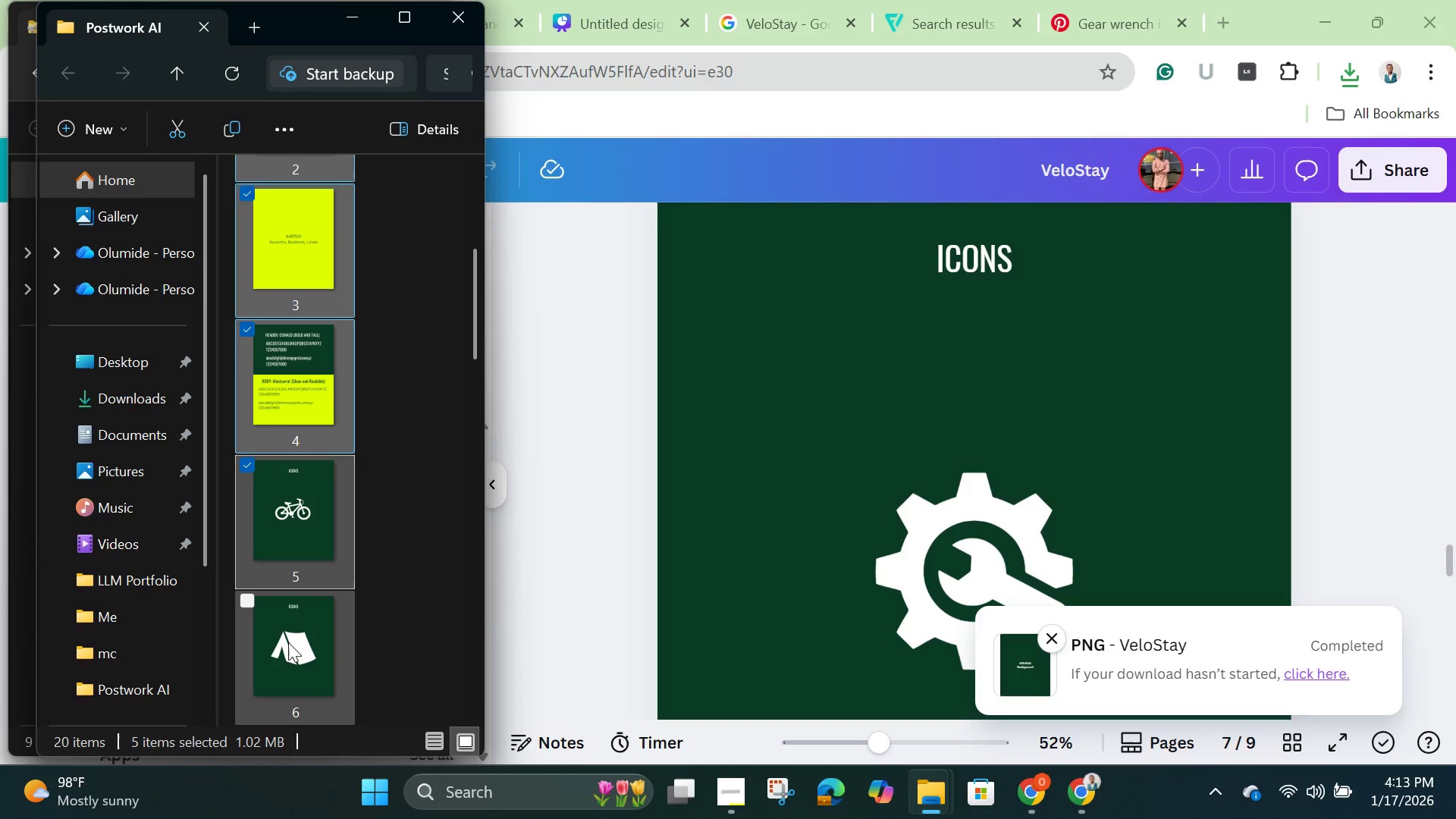 
hold_key(key=ShiftLeft, duration=0.66)
left_click([288, 645])
 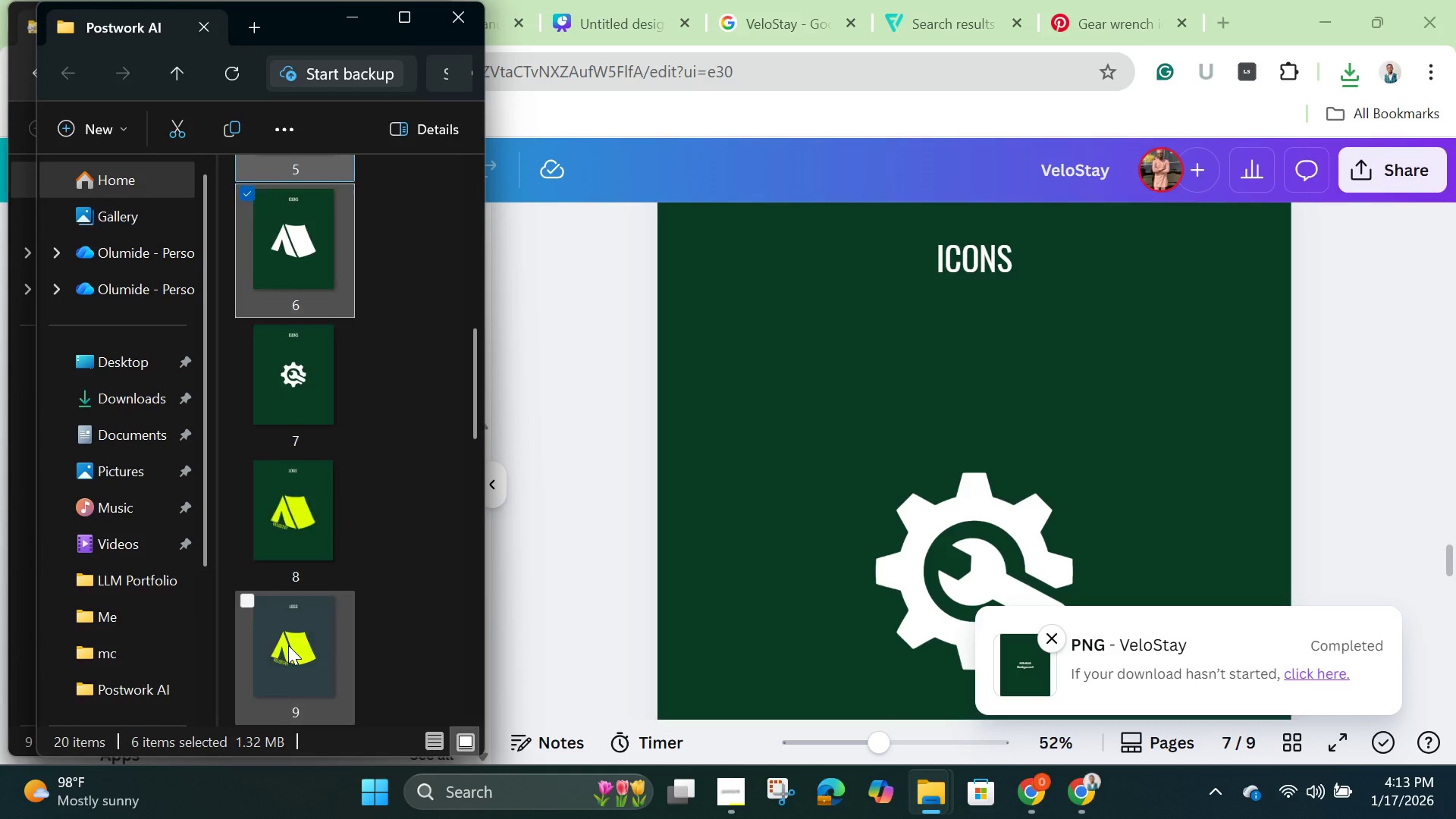 
scroll: coordinate [288, 645], scroll_direction: down, amount: 1.0
 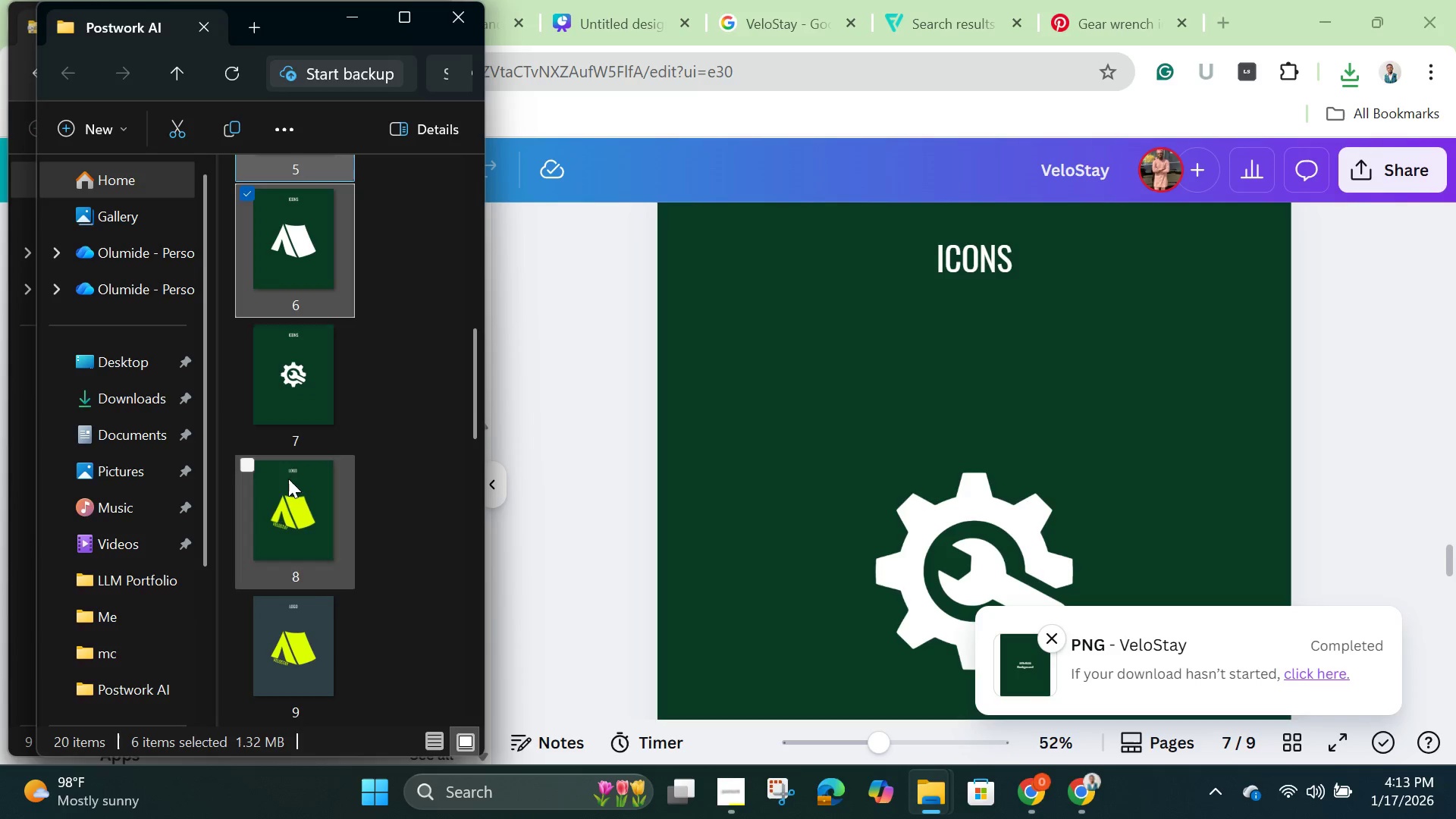 
hold_key(key=ShiftLeft, duration=1.5)
left_click([290, 398])
 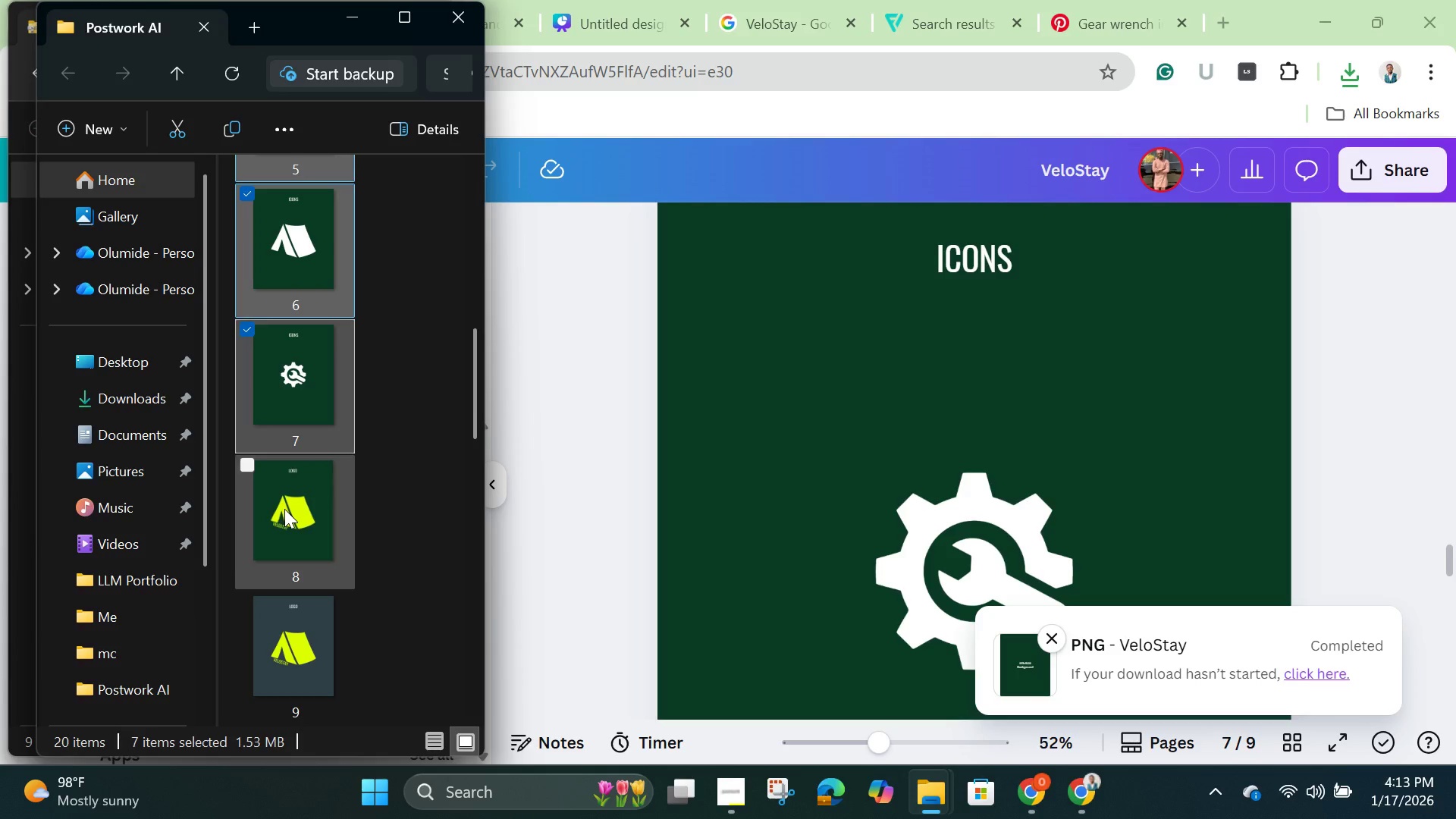 
left_click([284, 509])
 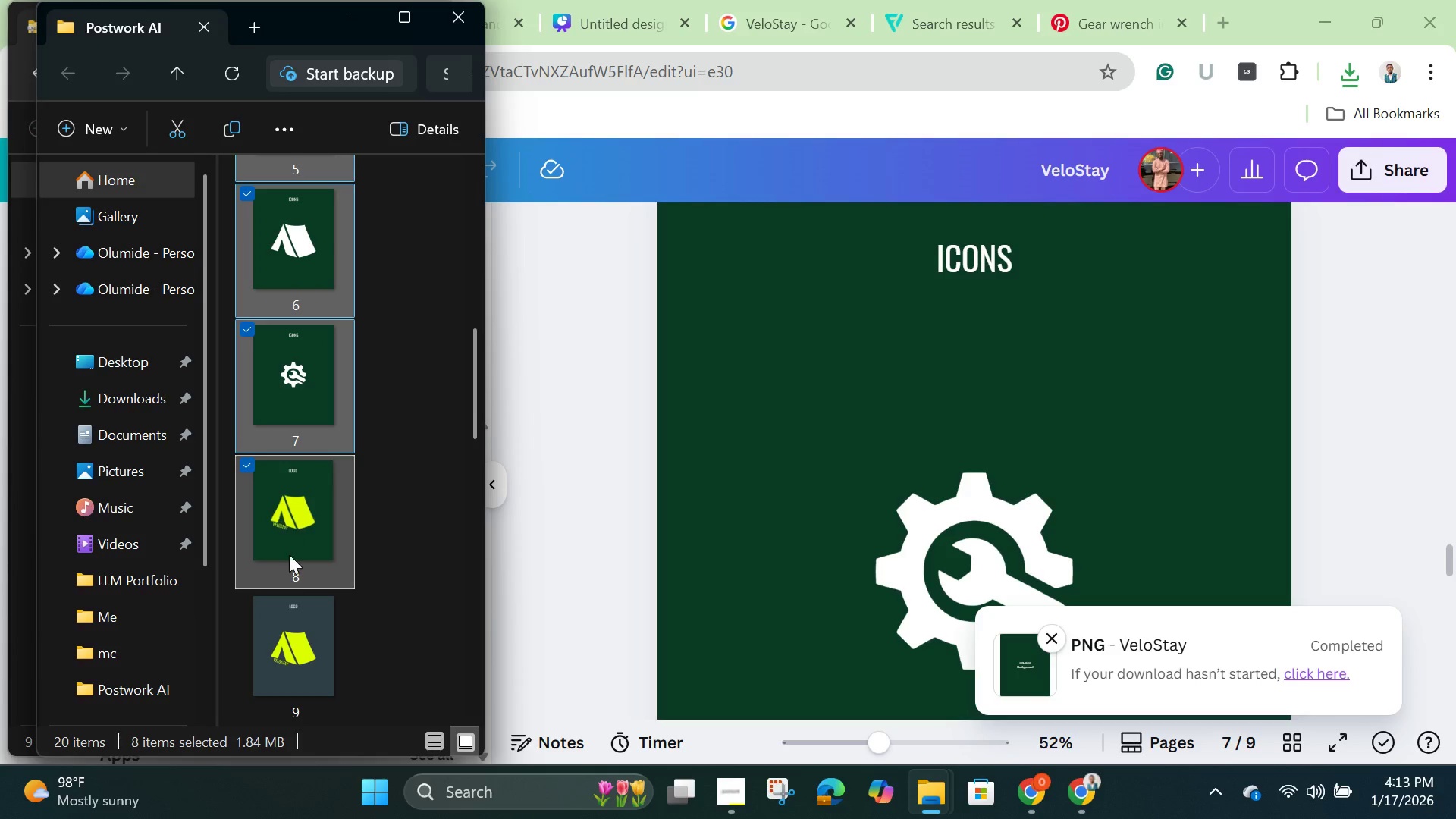 
key(Shift+ShiftLeft)
 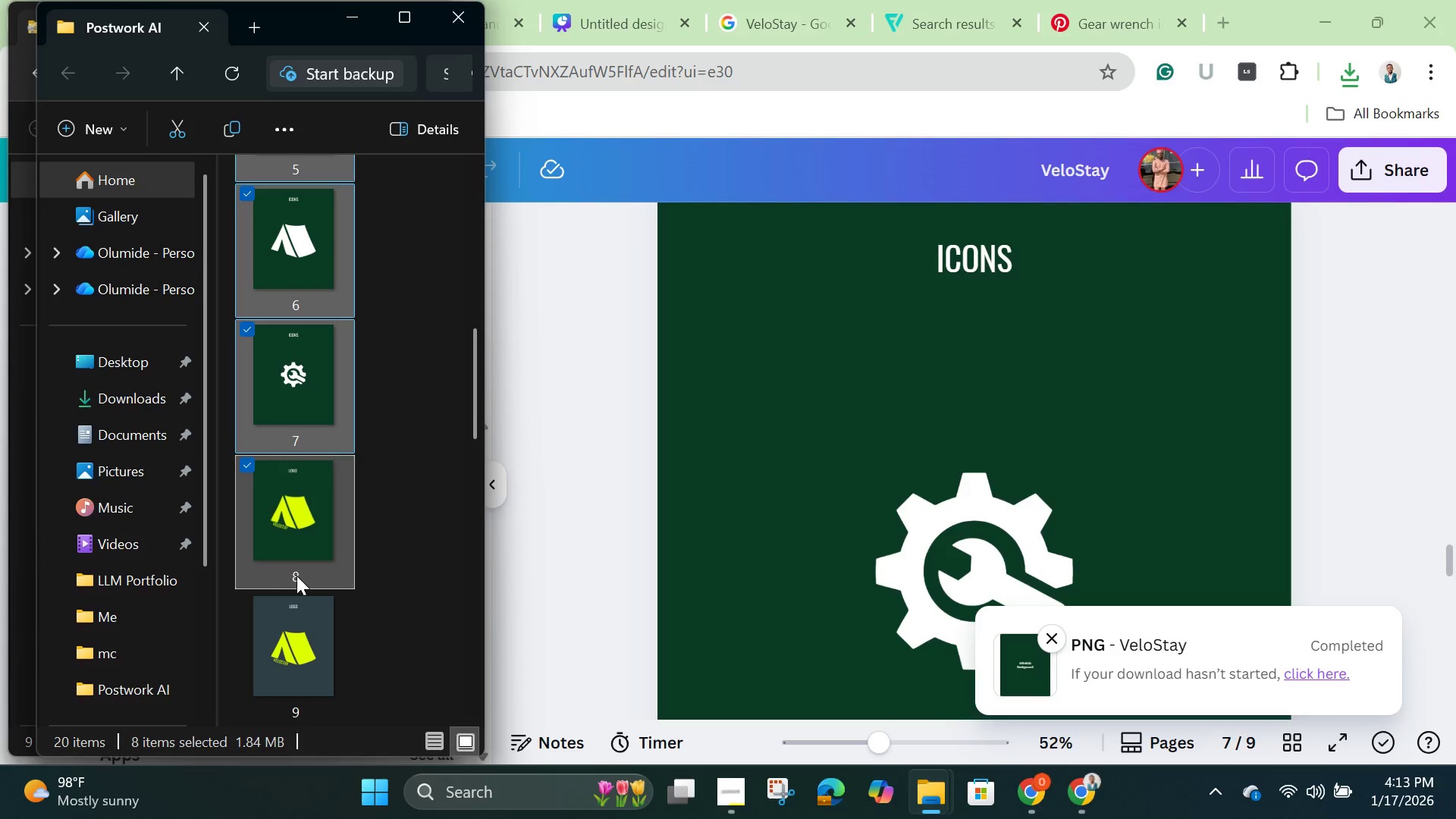 
key(Shift+ShiftLeft)
 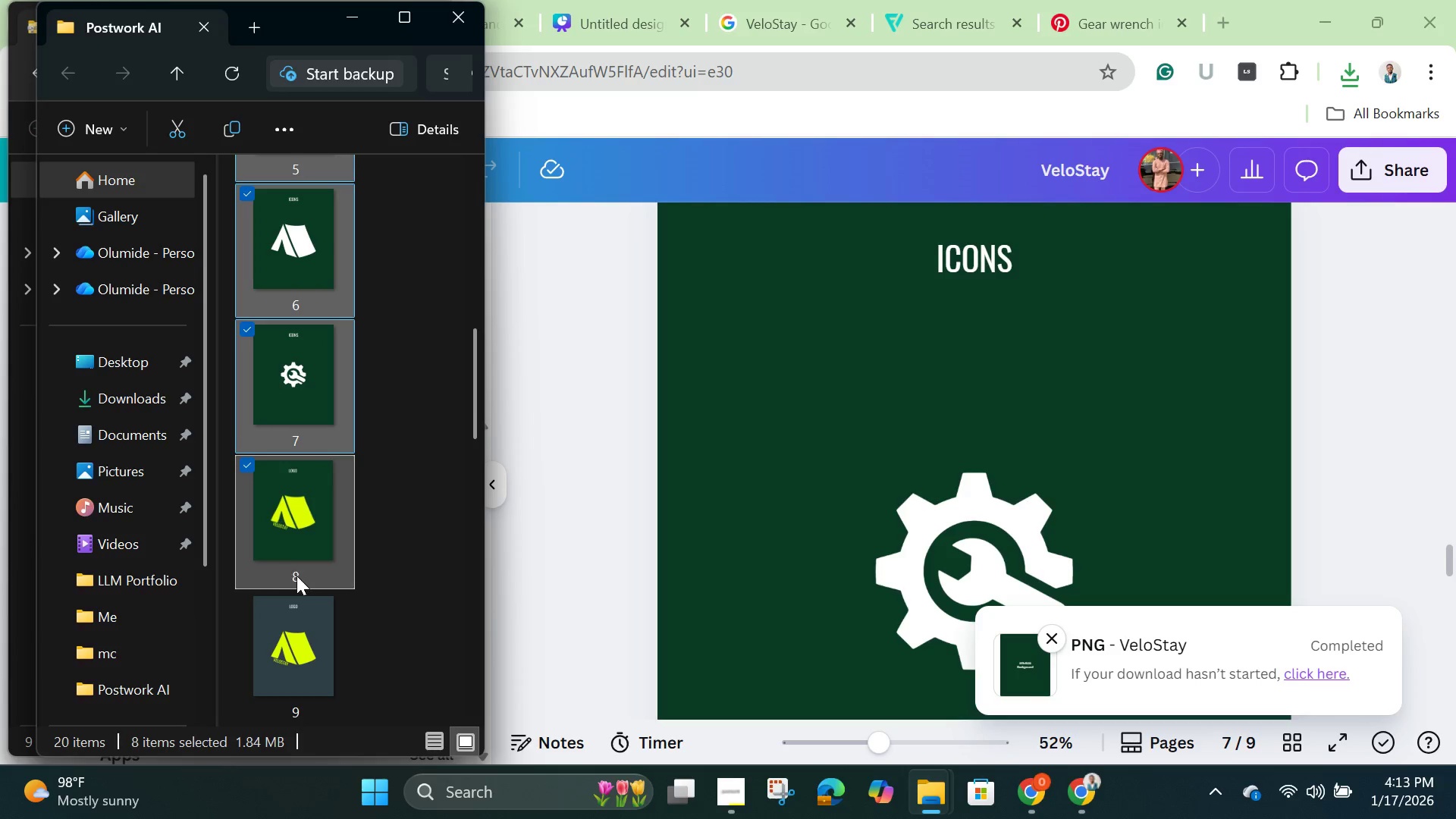 
key(Shift+ShiftLeft)
 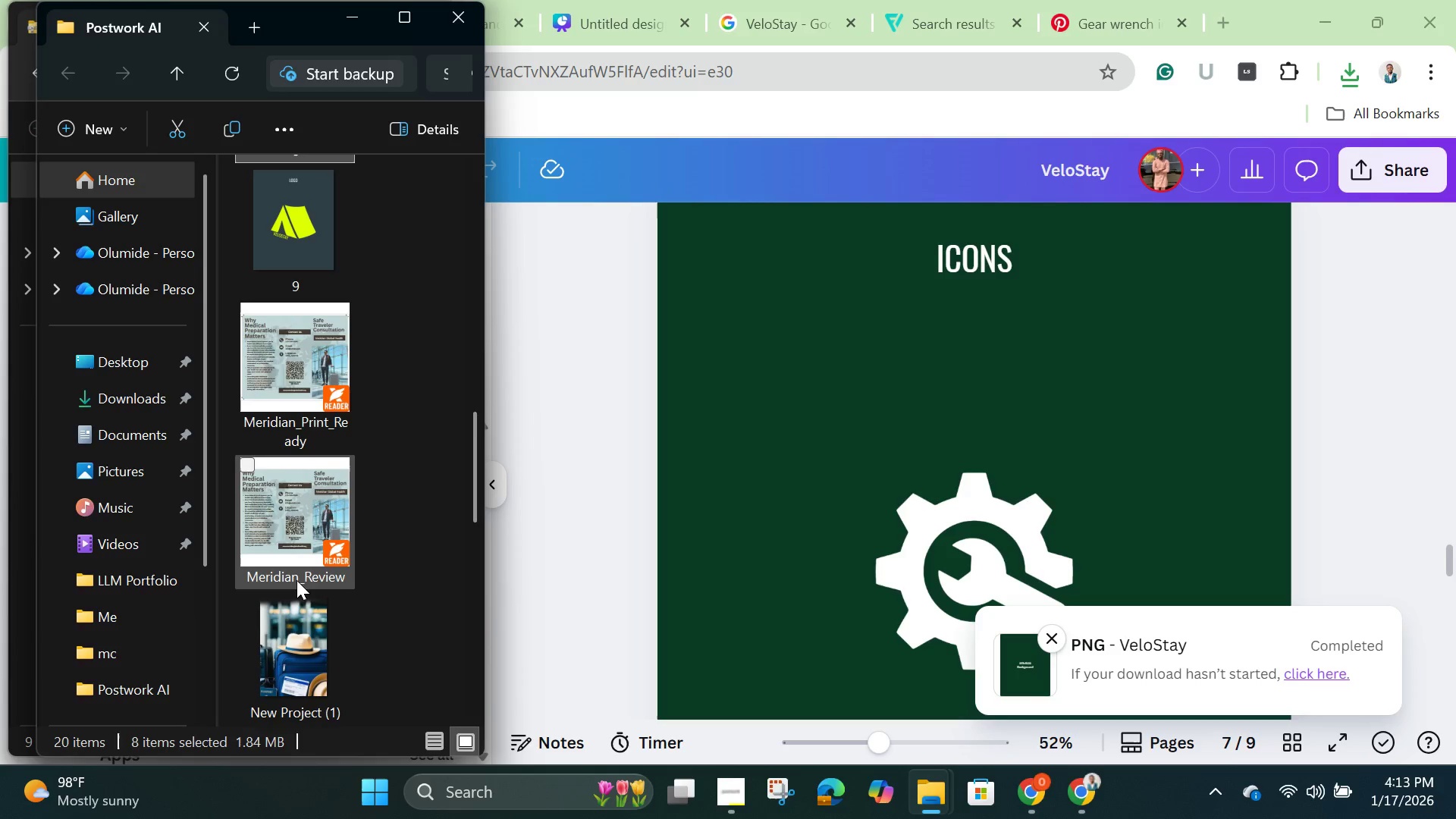 
scroll: coordinate [297, 580], scroll_direction: down, amount: 1.0
 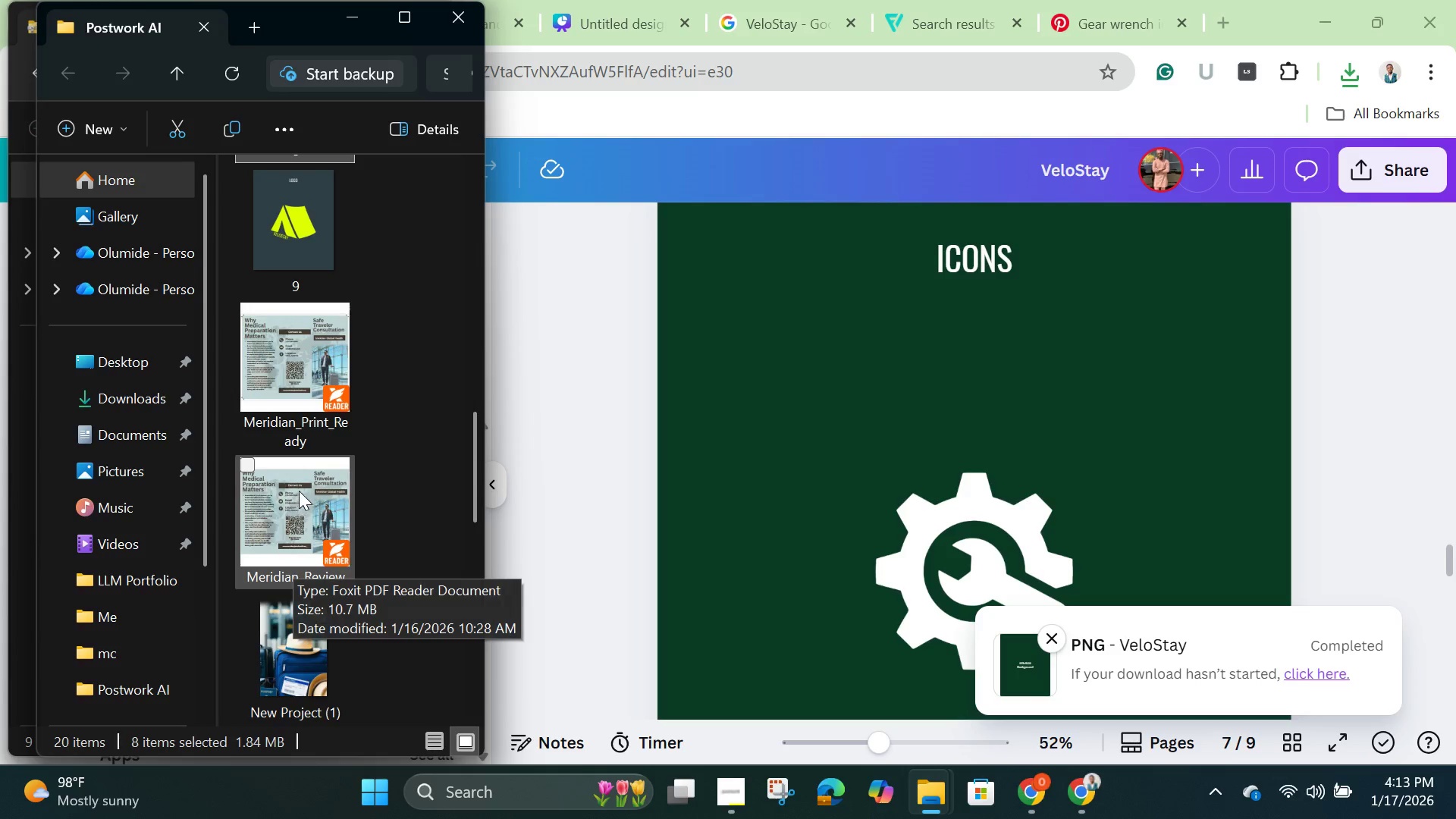 
scroll: coordinate [299, 491], scroll_direction: up, amount: 1.0
 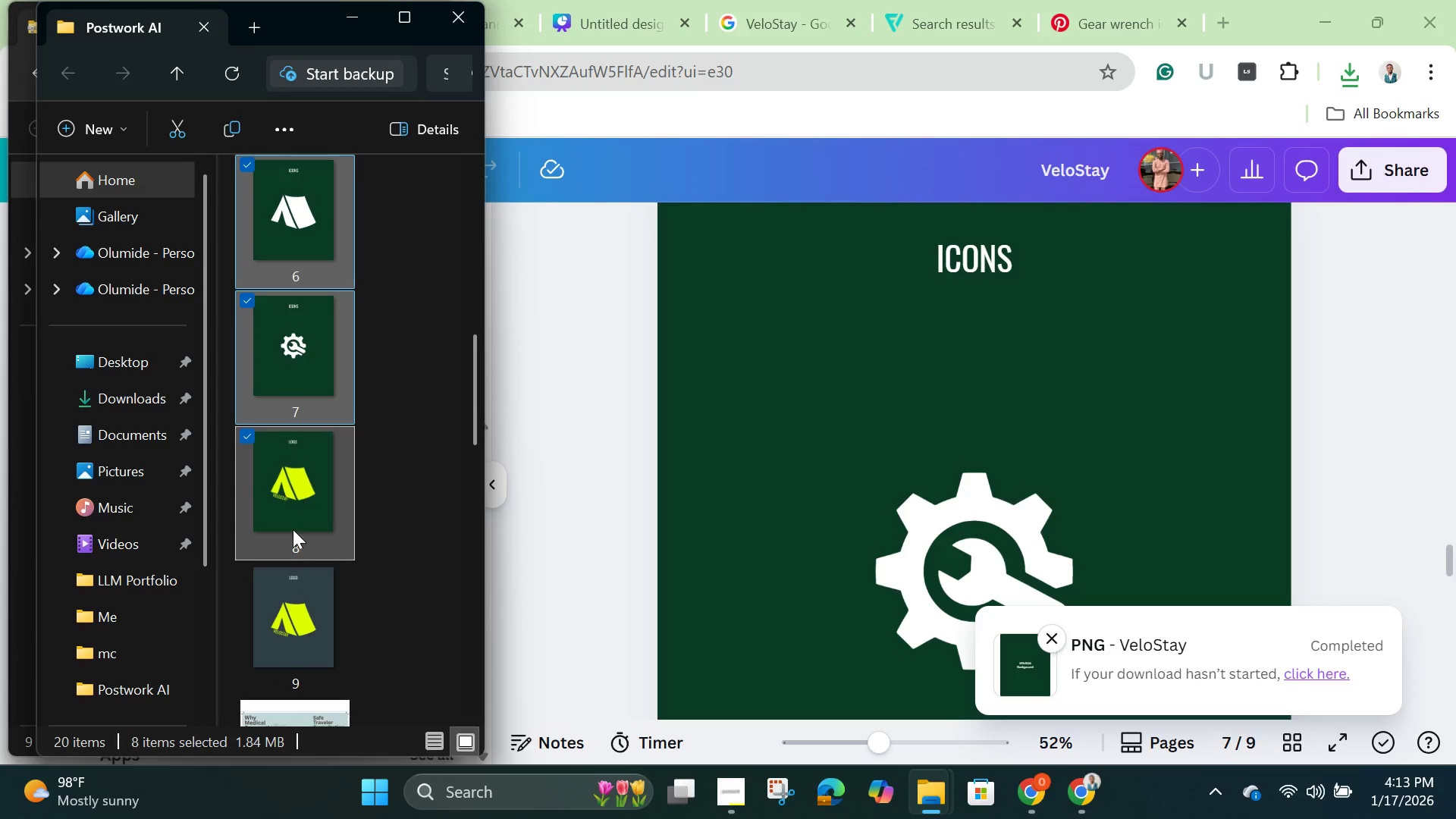 
hold_key(key=ShiftLeft, duration=0.75)
left_click([291, 601])
 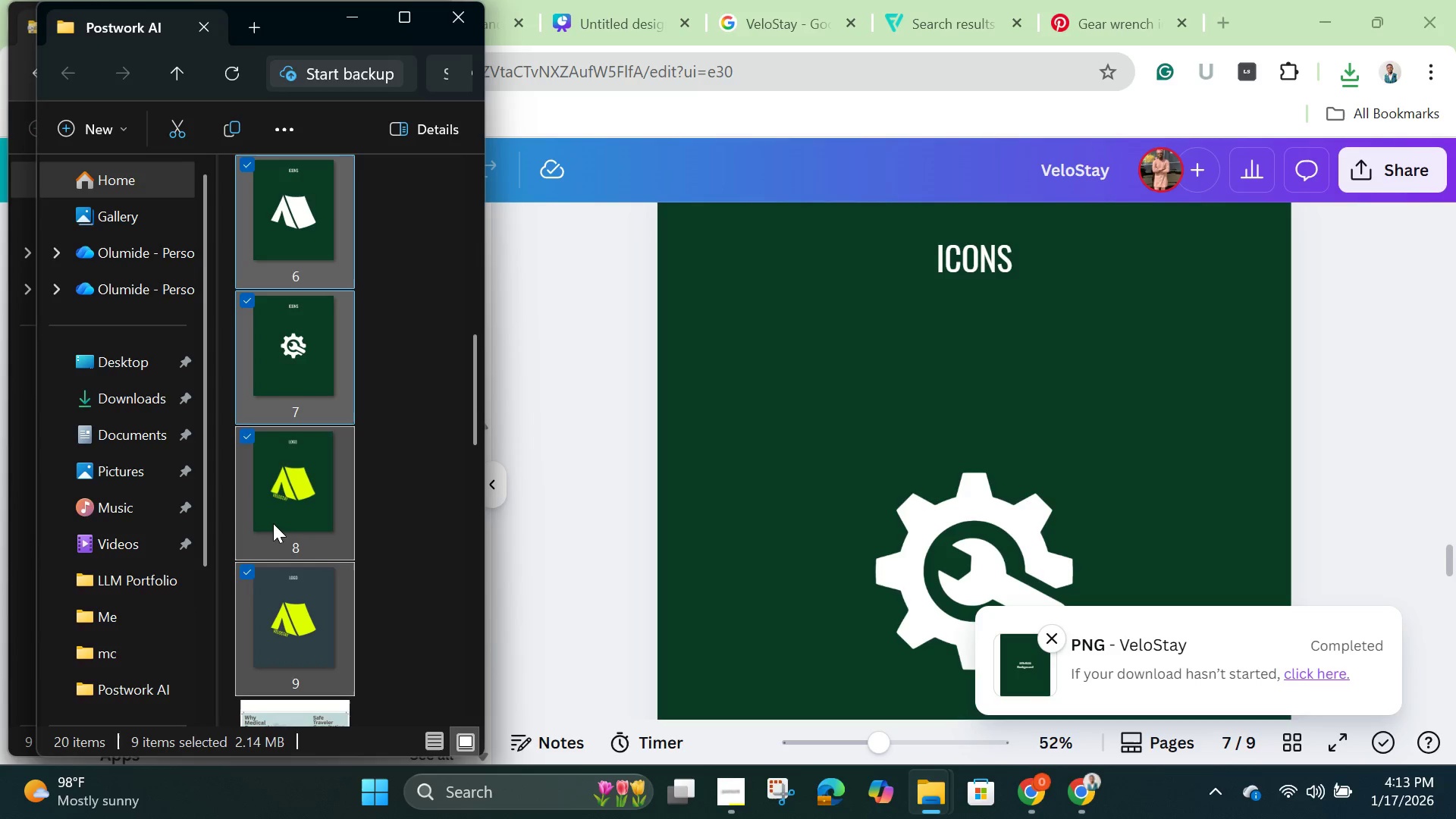 
right_click([276, 519])
 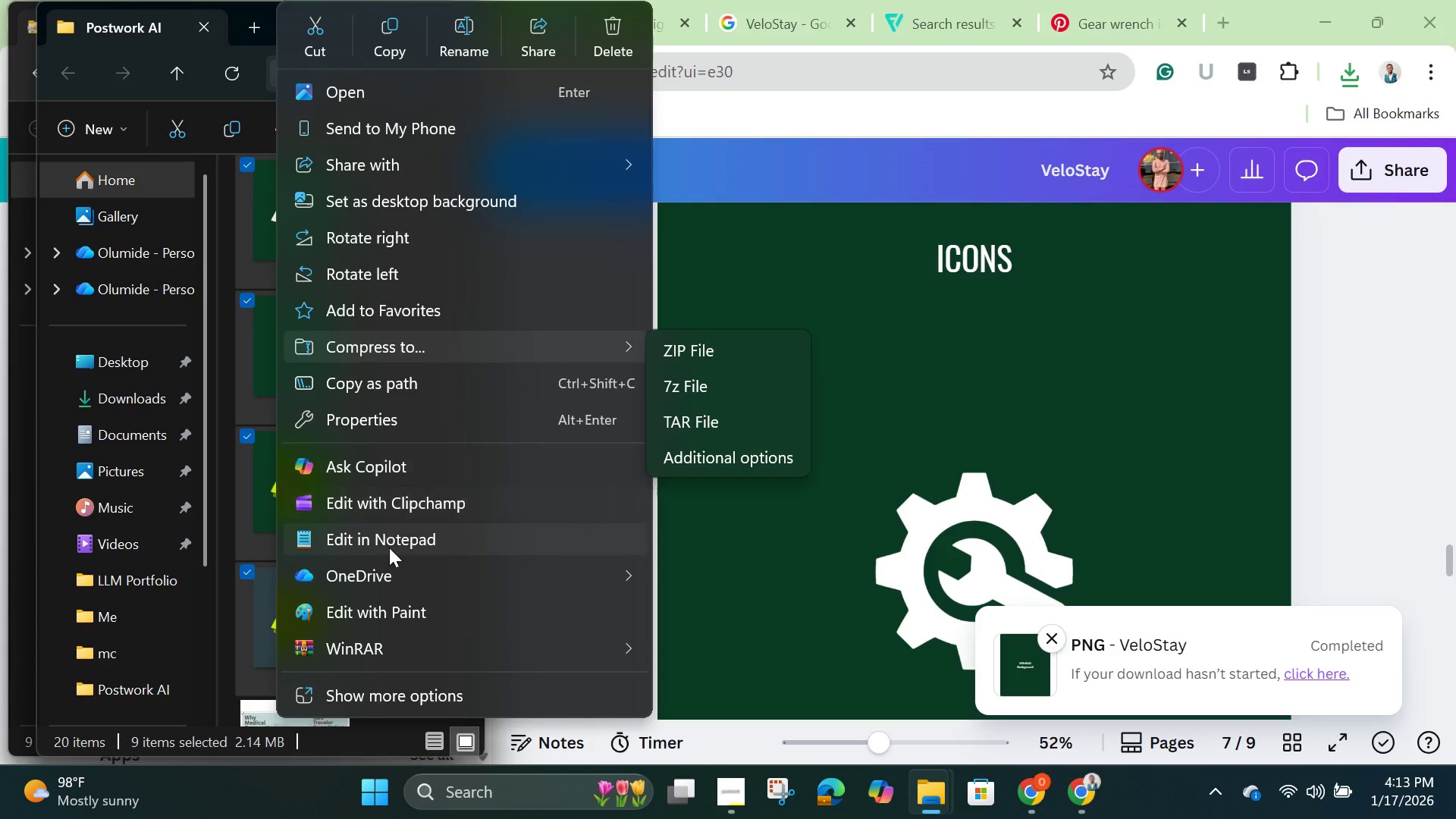 
wait(5.12)
 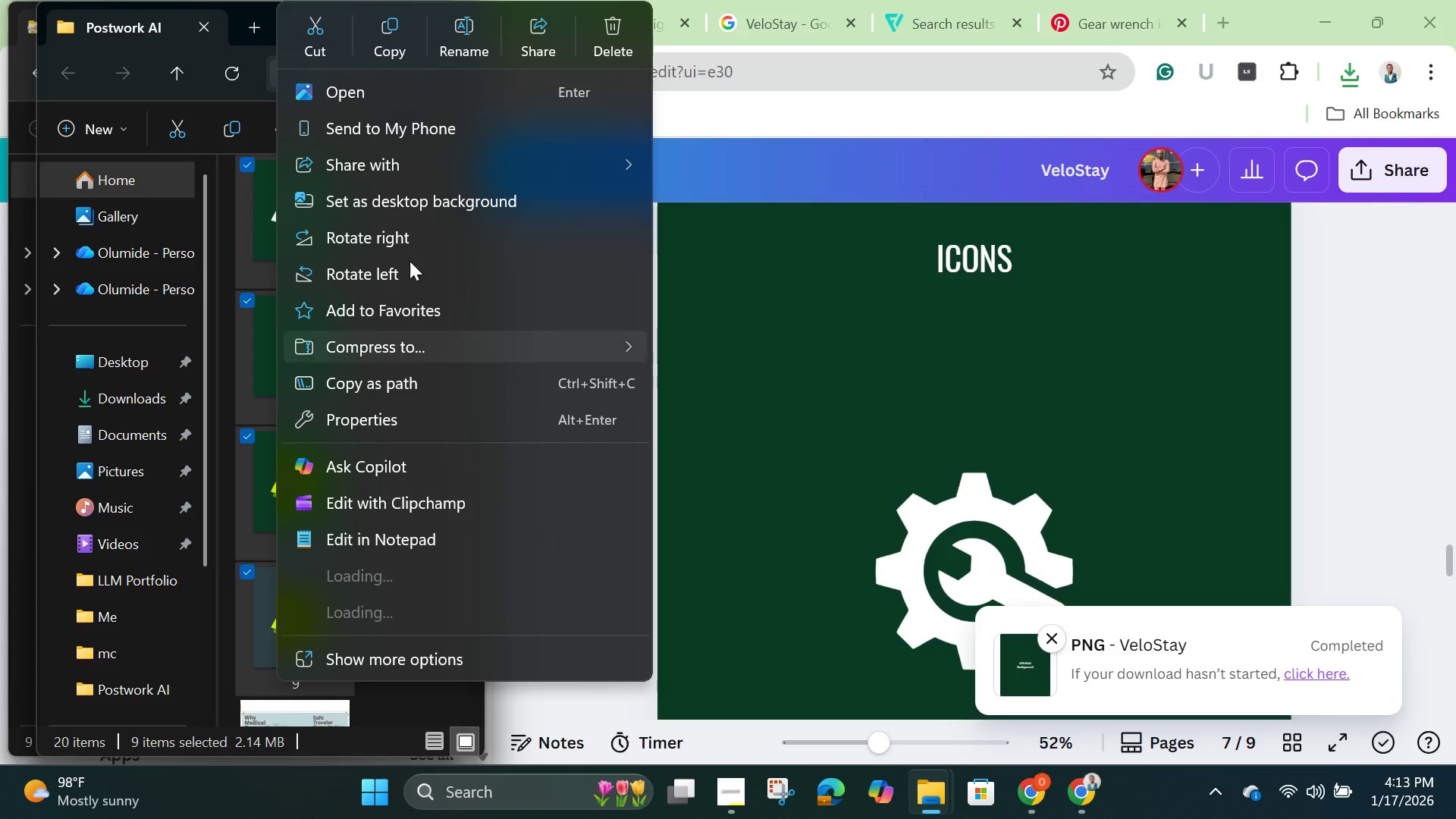 
scroll: coordinate [389, 545], scroll_direction: up, amount: 2.0
 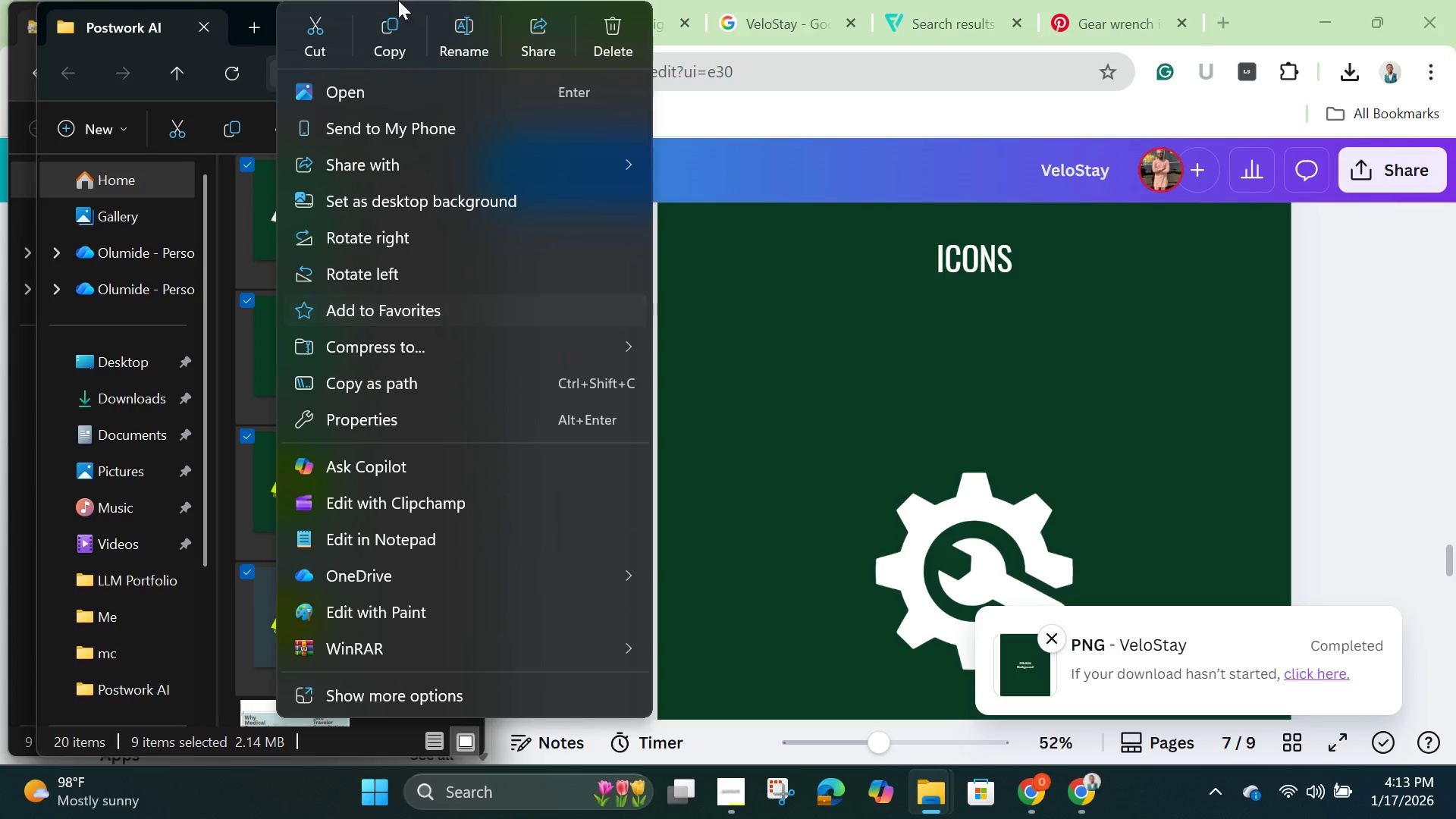 
left_click([391, 47])
 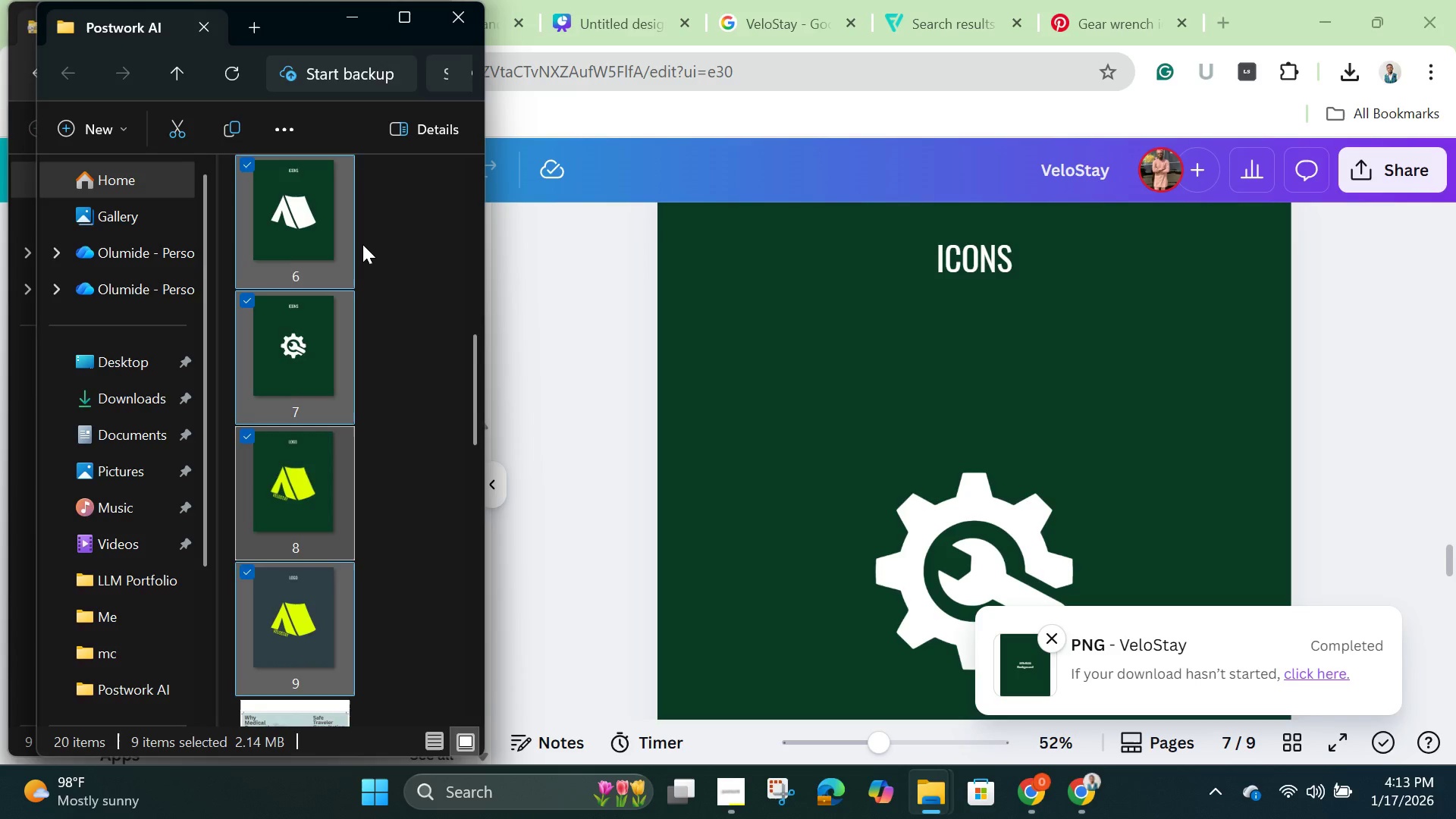 
scroll: coordinate [378, 256], scroll_direction: up, amount: 3.0
 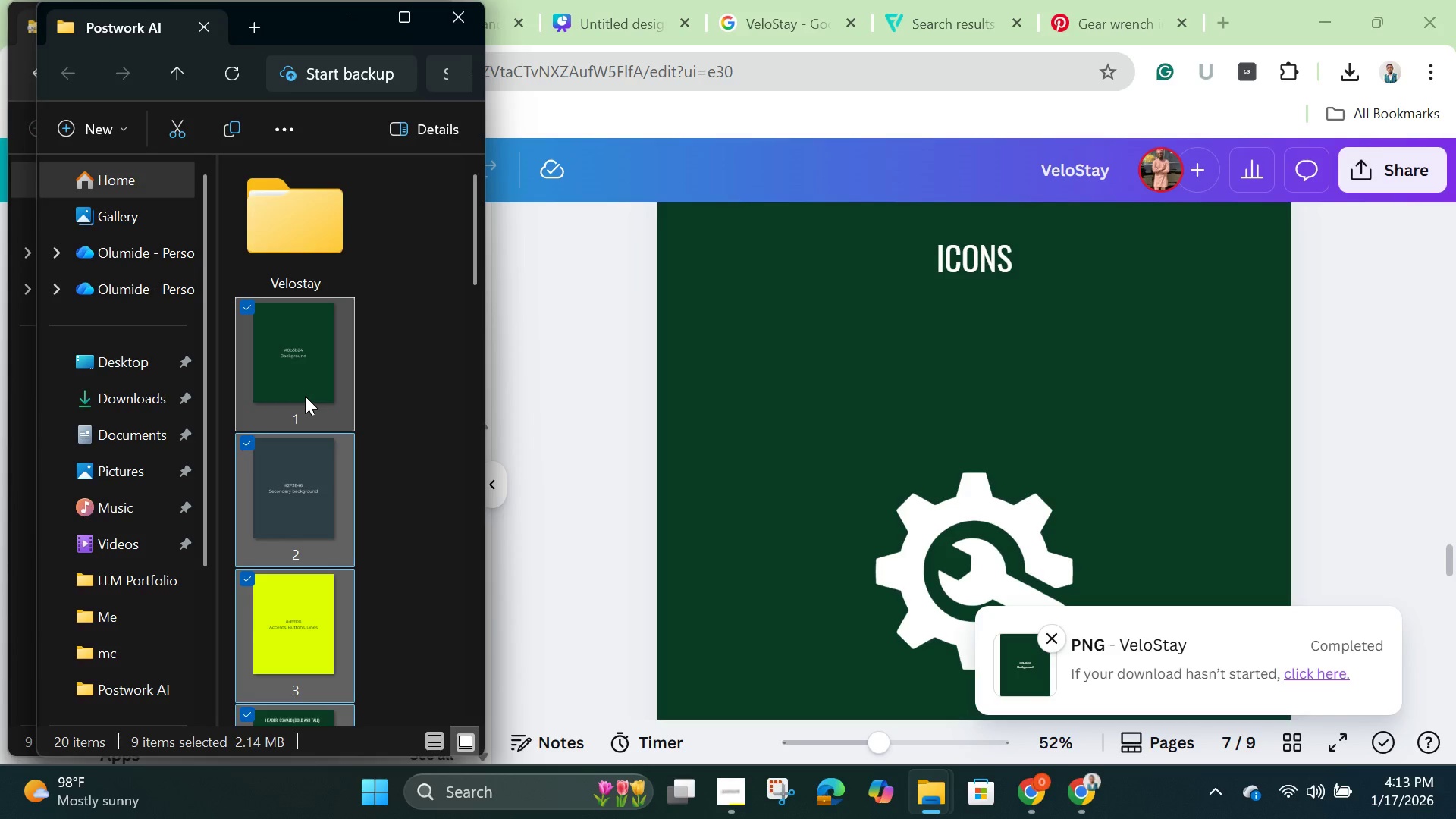 
left_click_drag(start_coordinate=[306, 396], to_coordinate=[287, 282])
 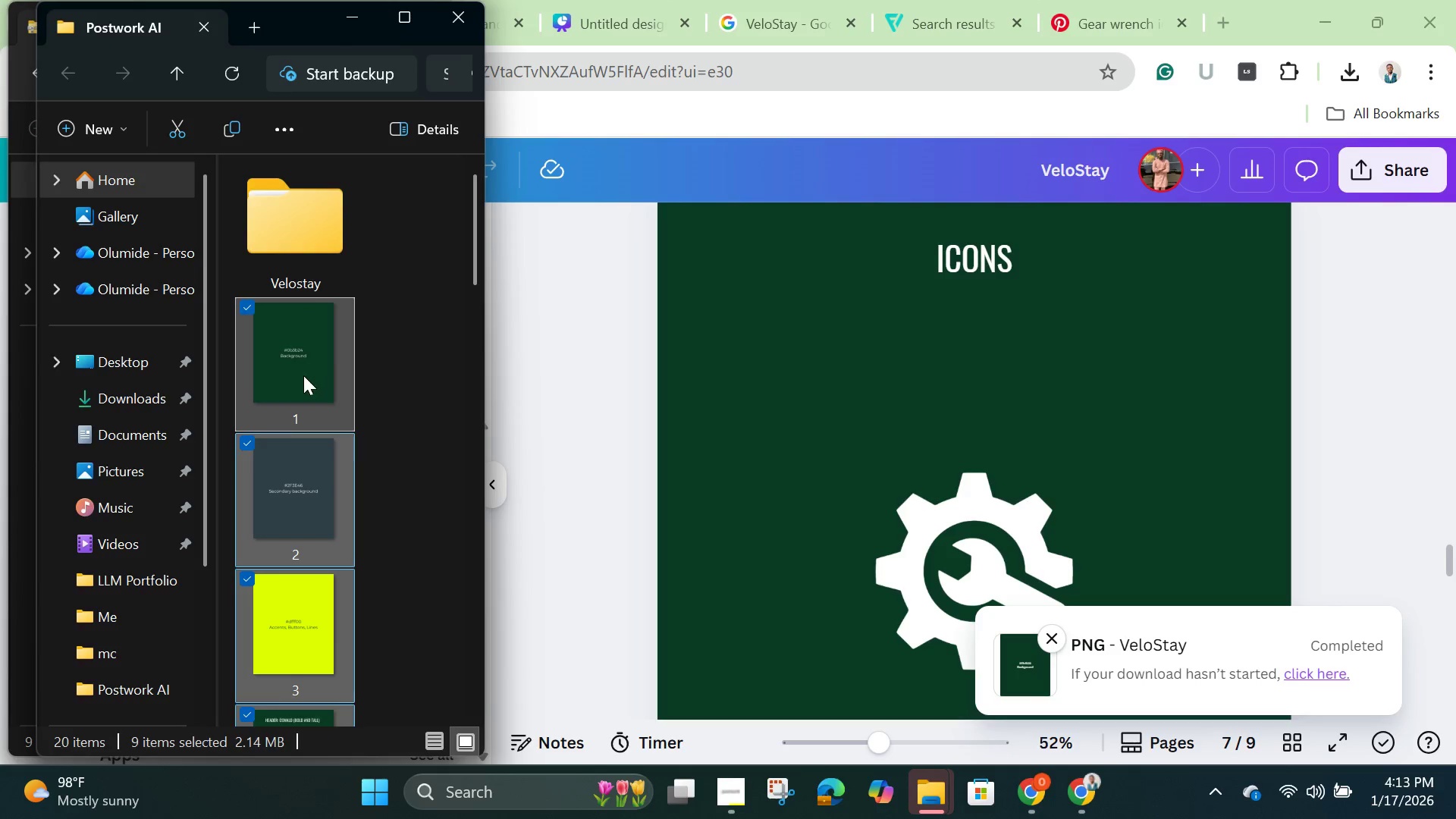 
left_click_drag(start_coordinate=[303, 375], to_coordinate=[300, 419])
 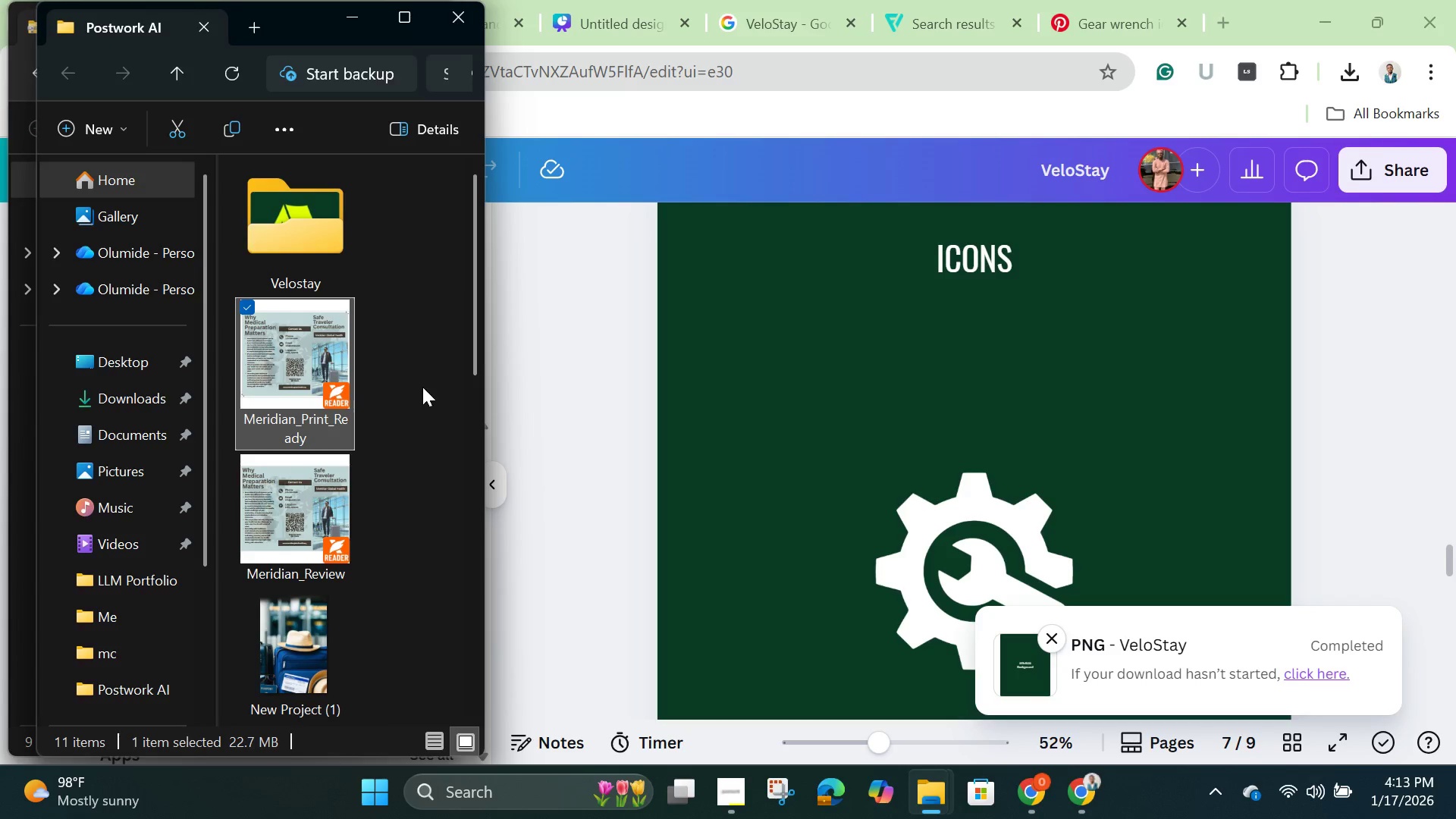 
left_click([422, 382])
 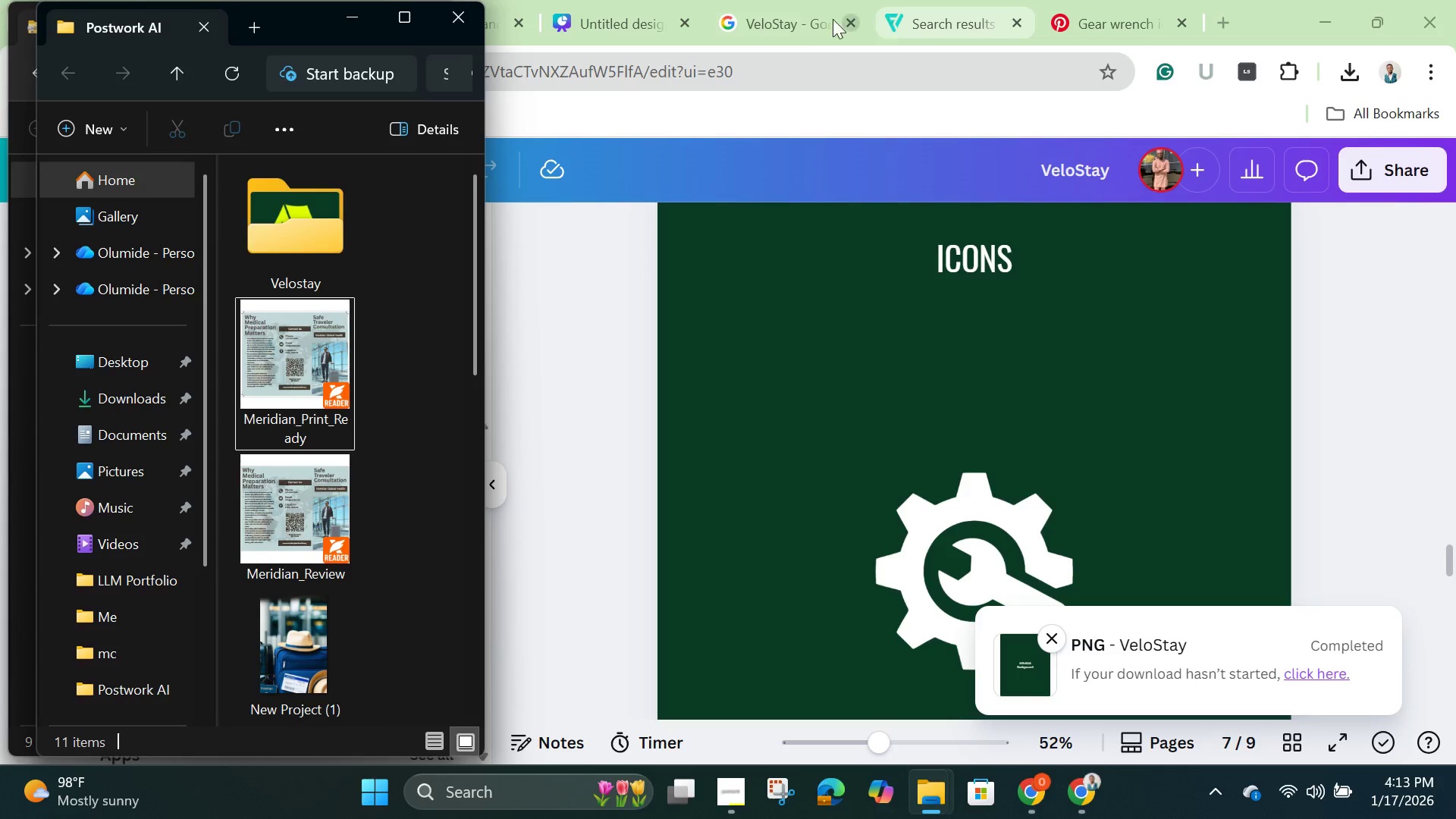 
left_click([775, 22])
 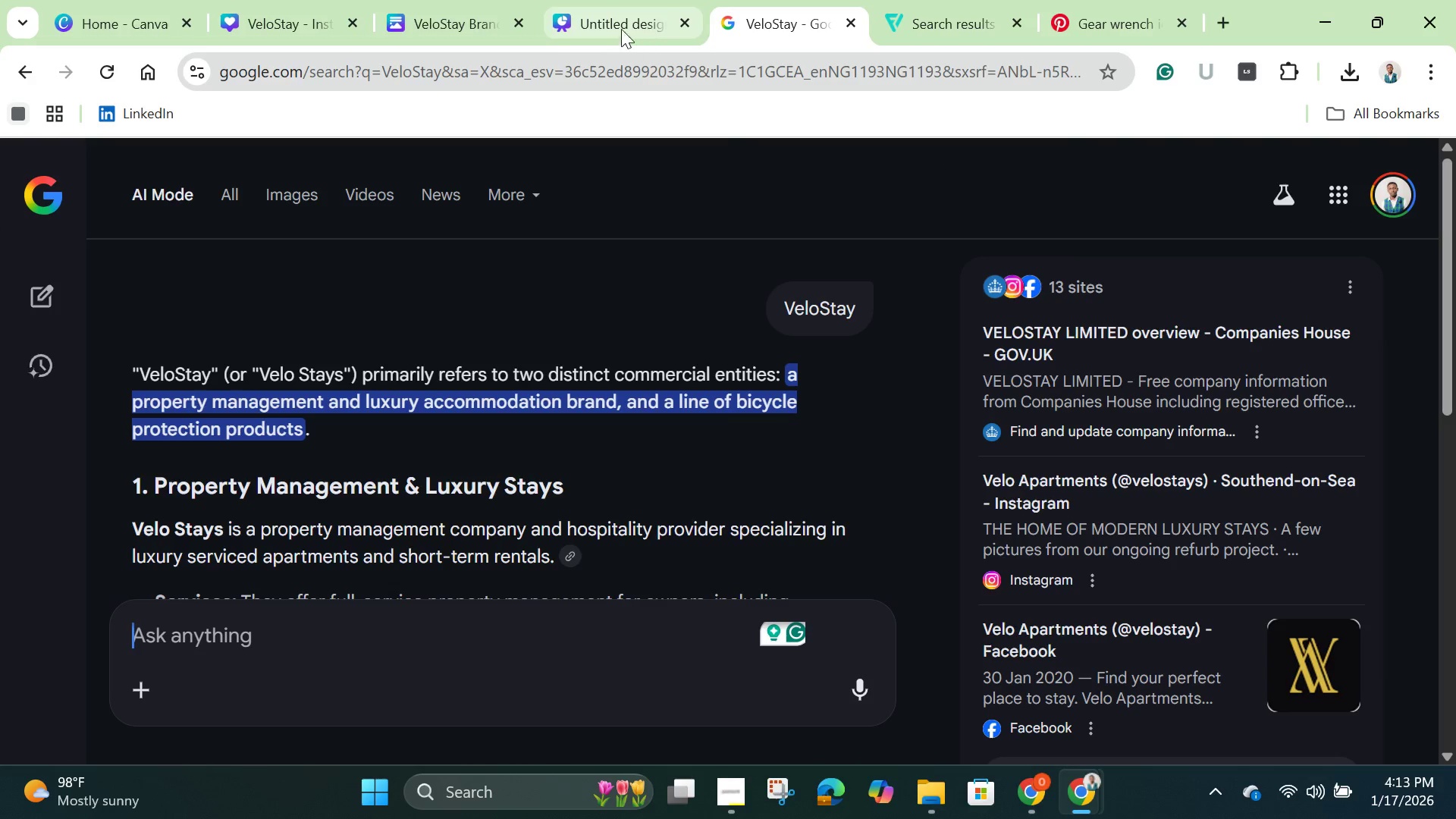 
left_click([617, 26])
 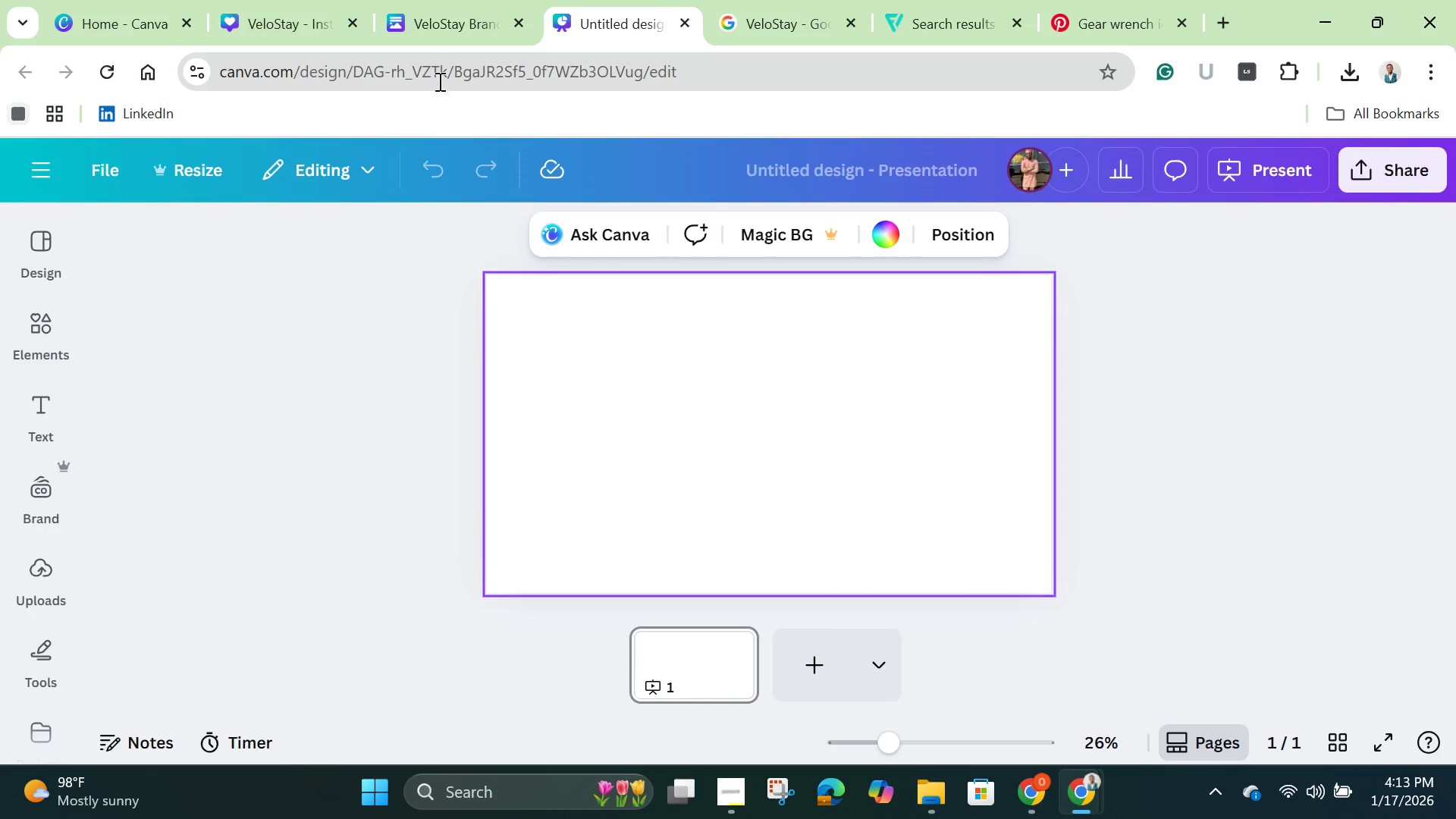 
left_click([432, 30])
 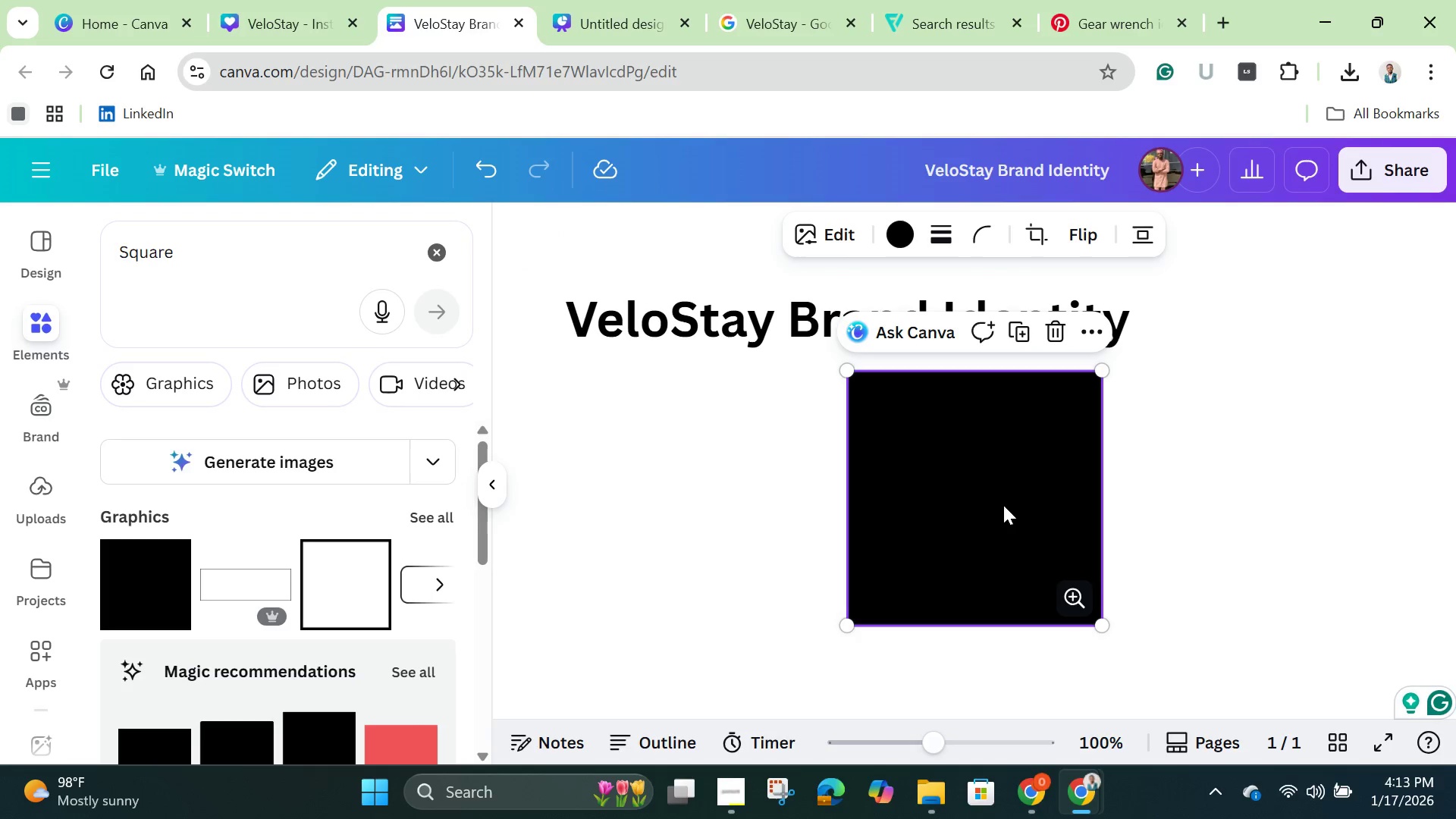 
left_click([1003, 504])
 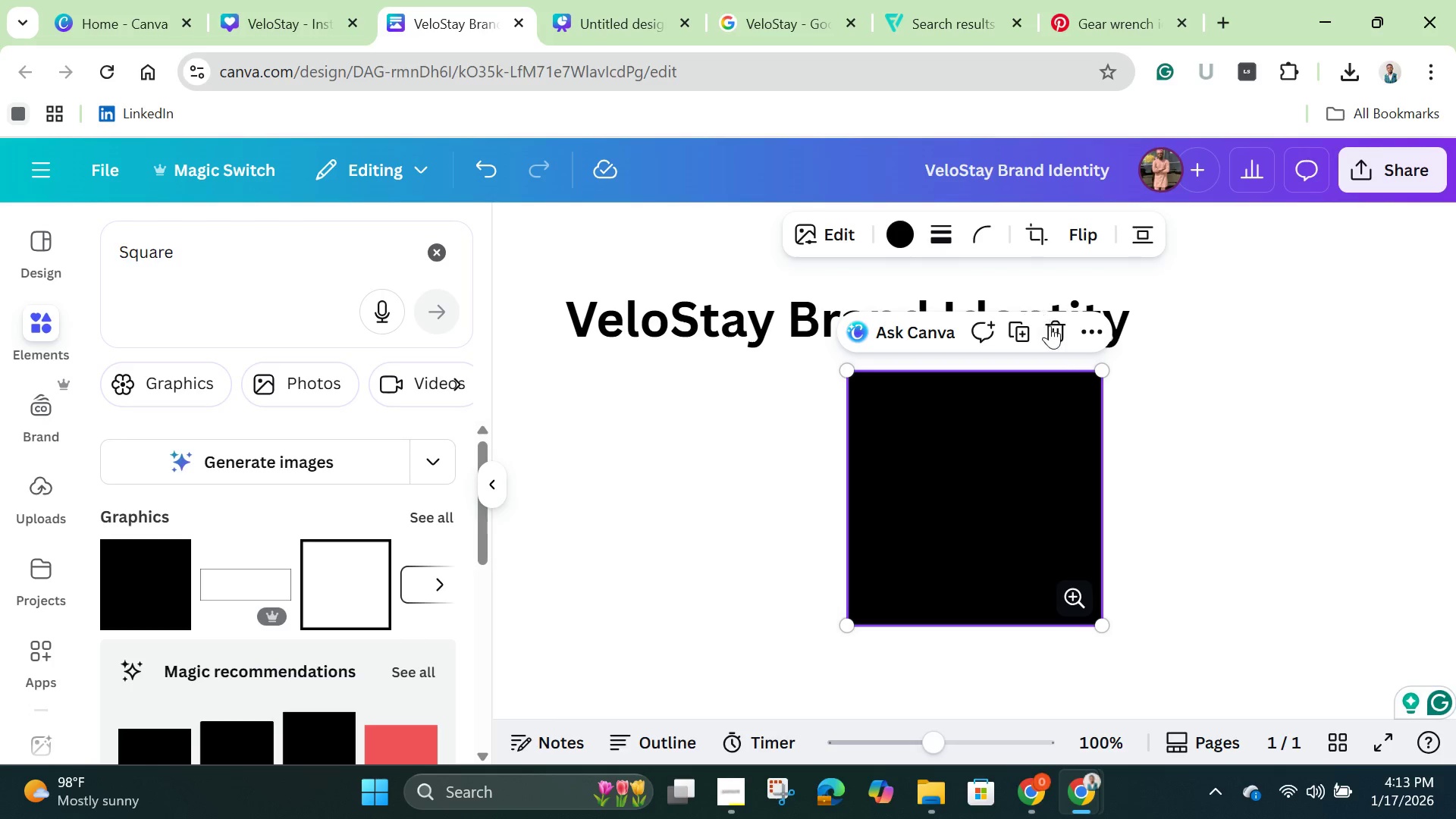 
left_click([1056, 330])
 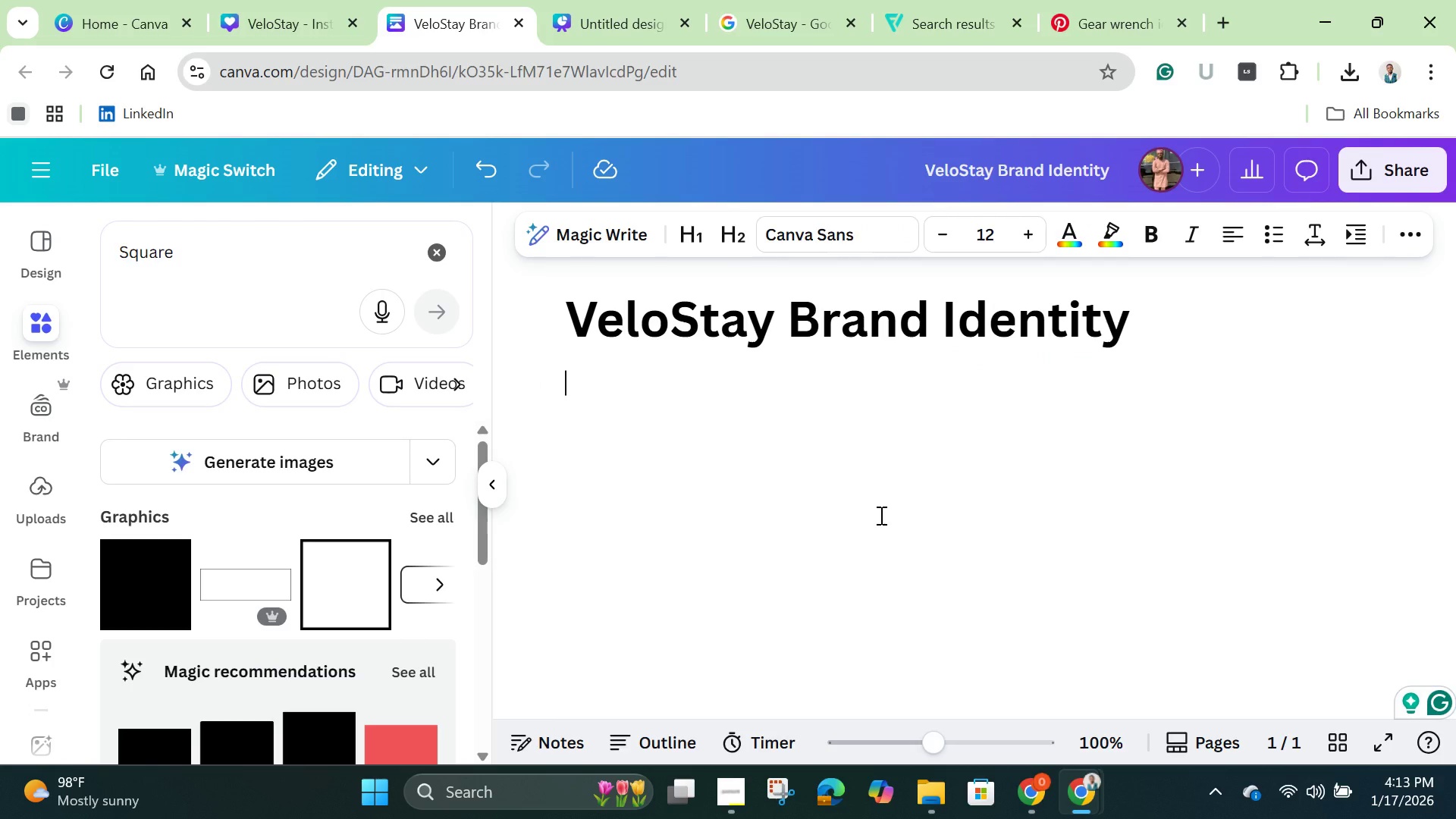 
key(Control+V)
 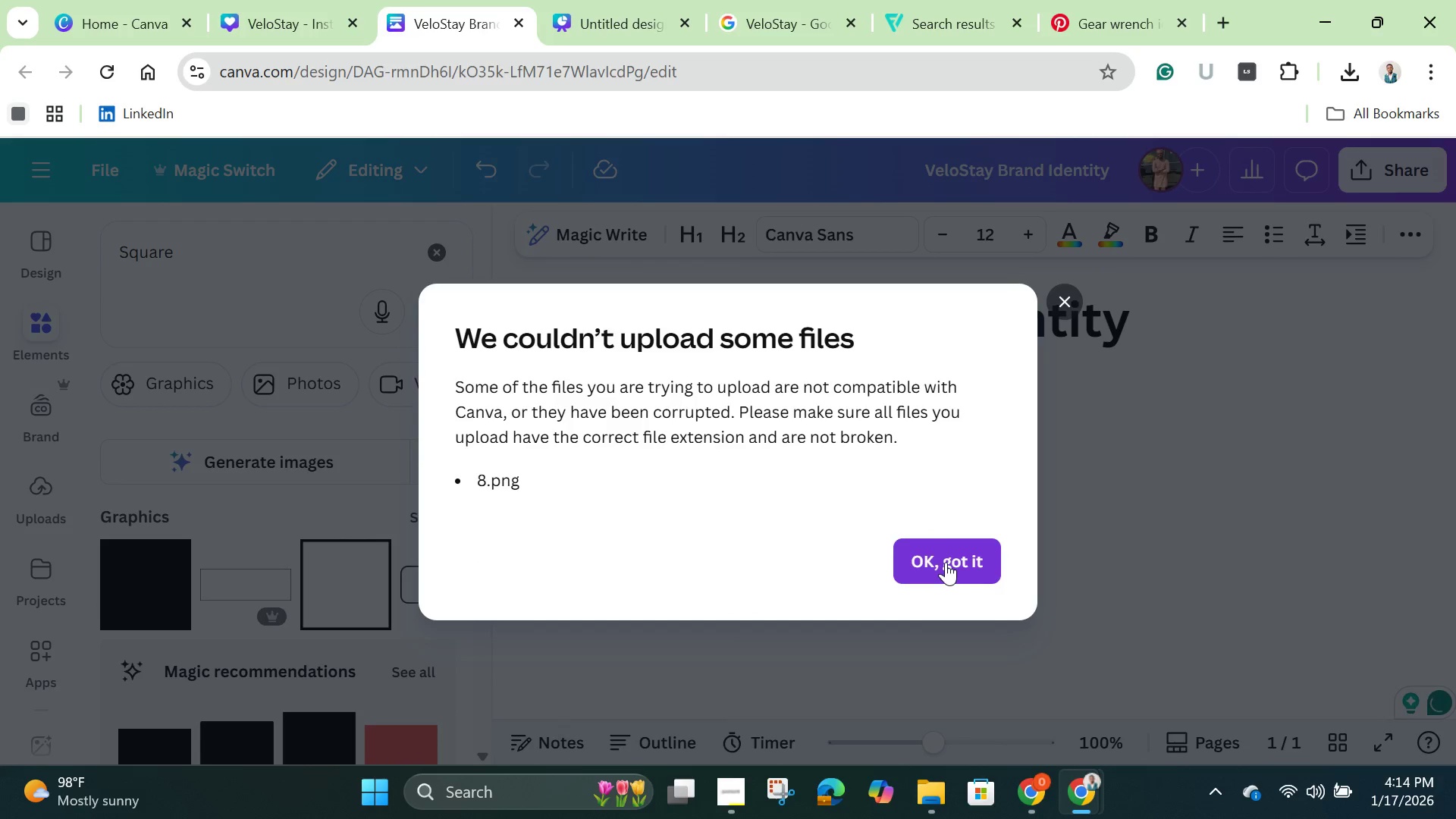 
wait(7.52)
 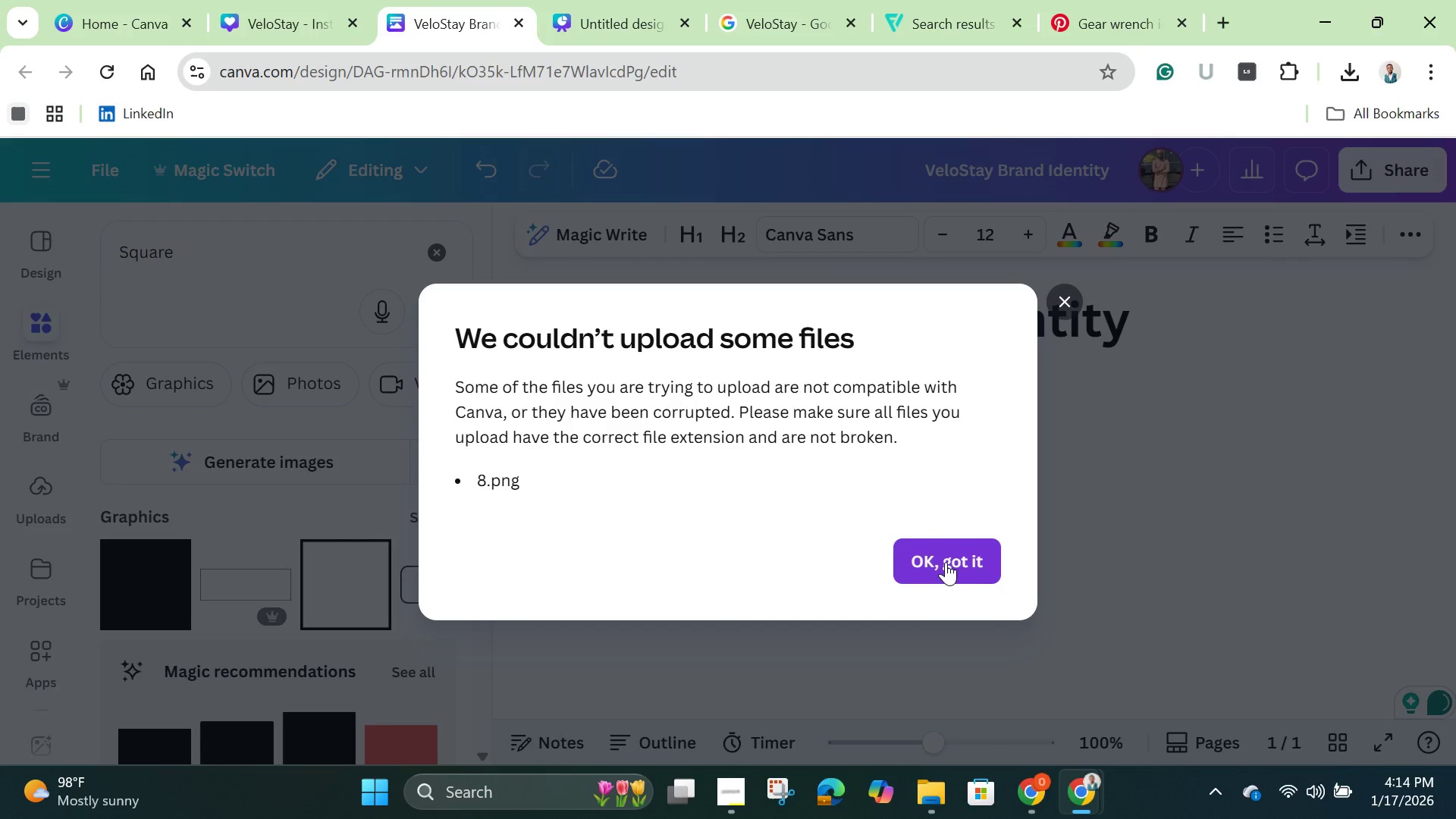 
left_click([946, 562])
 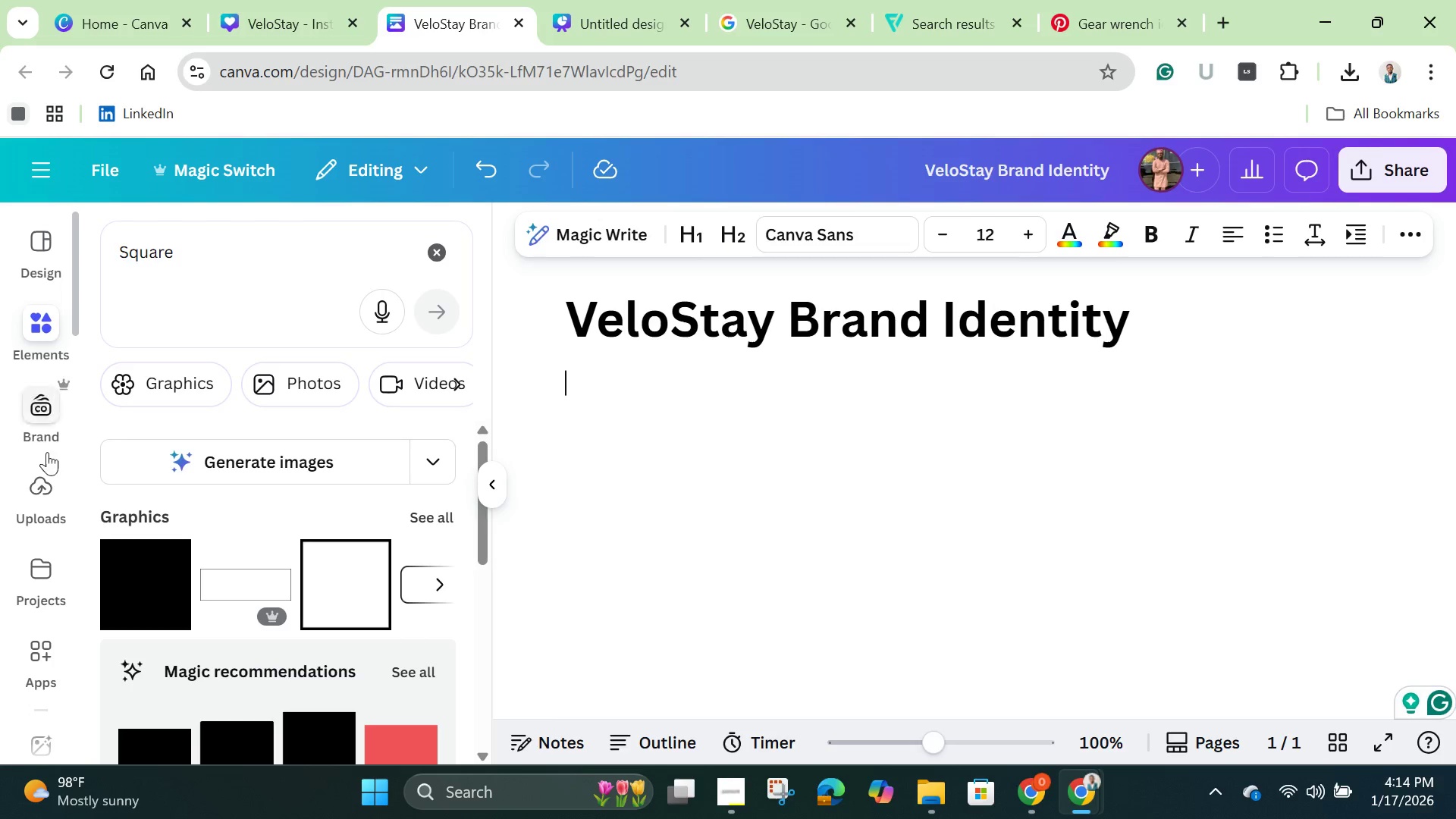 
left_click([32, 508])
 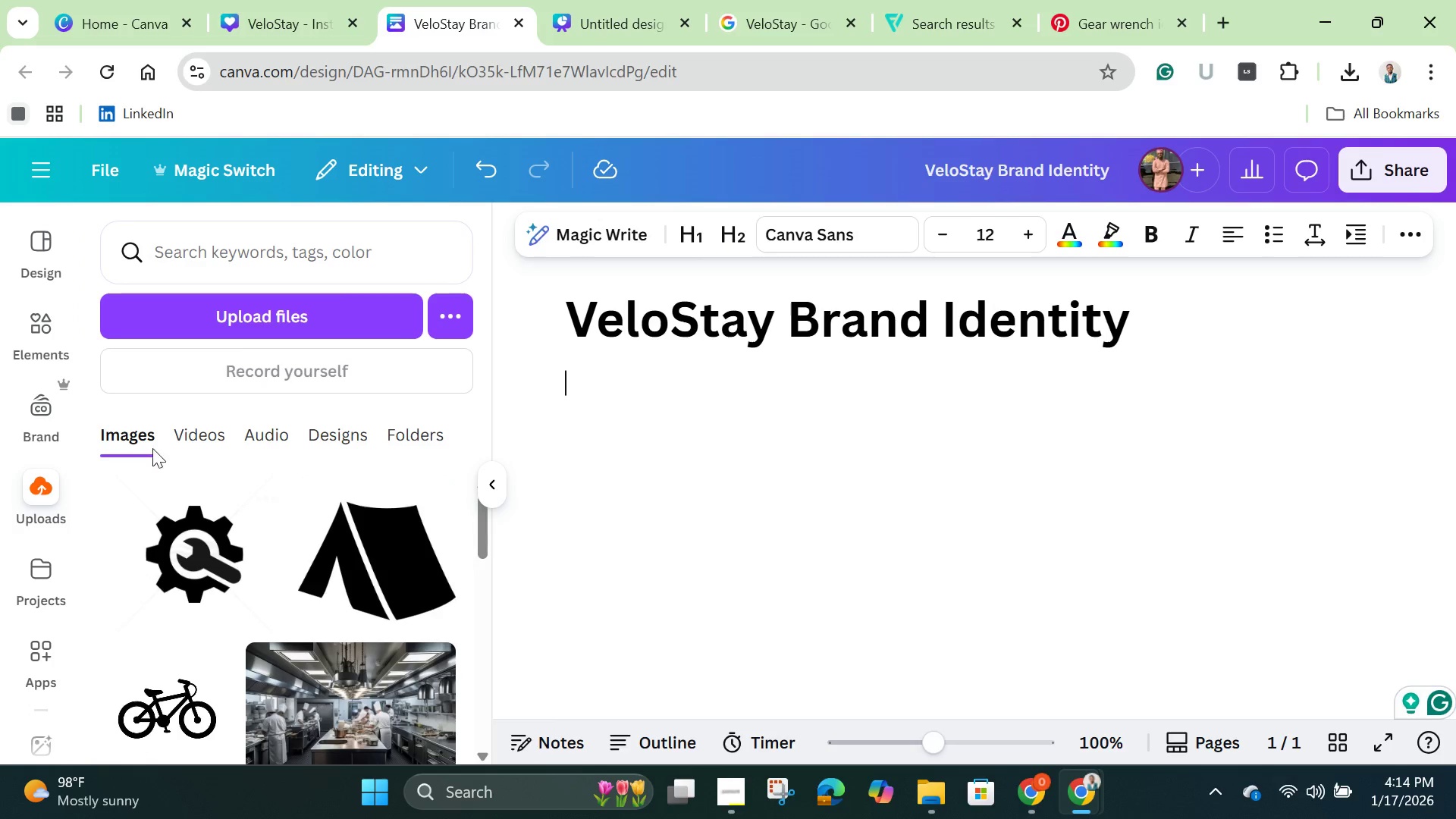 
left_click([340, 316])
 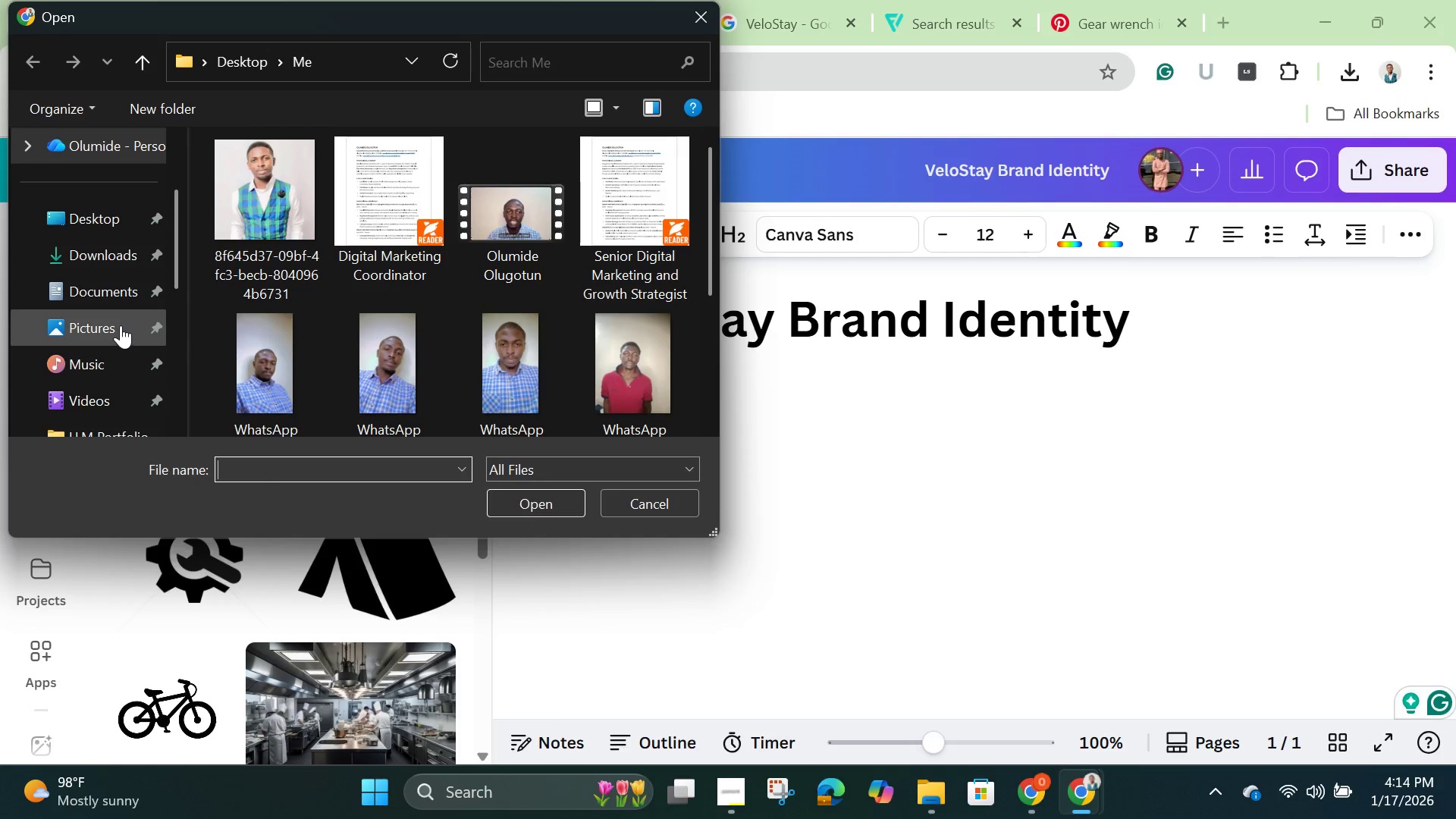 
left_click([112, 230])
 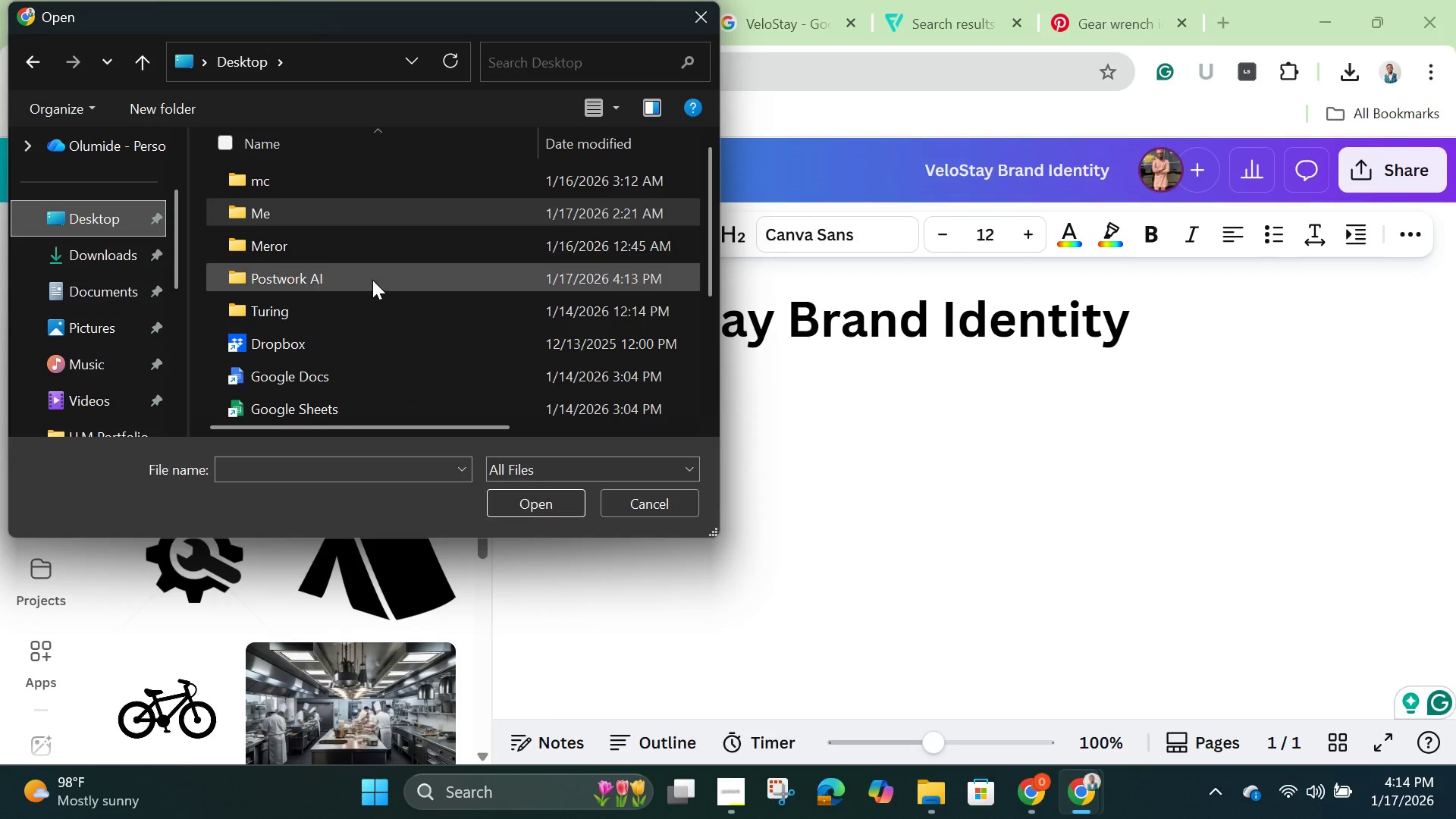 
double_click([372, 280])
 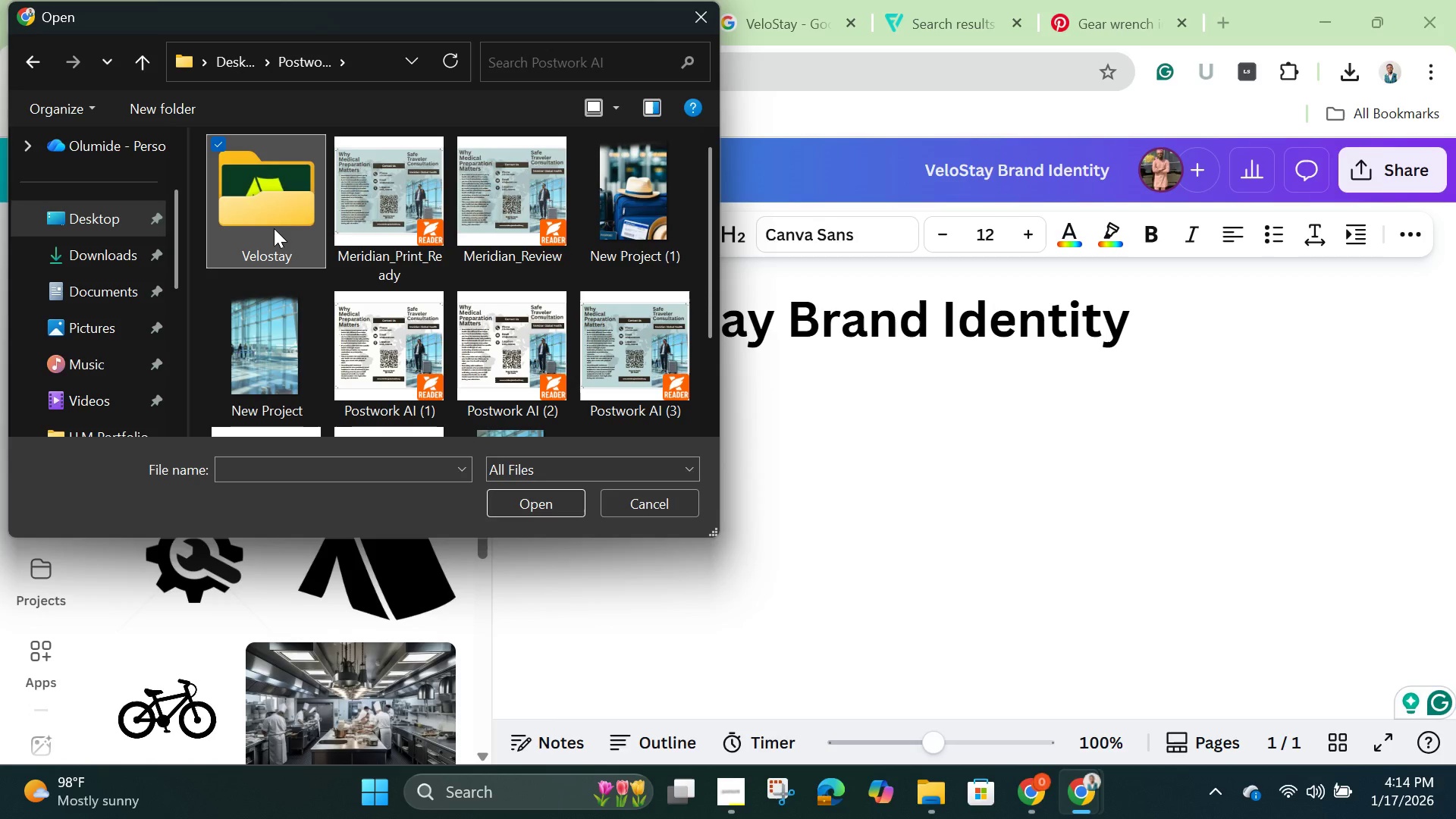 
double_click([274, 228])
 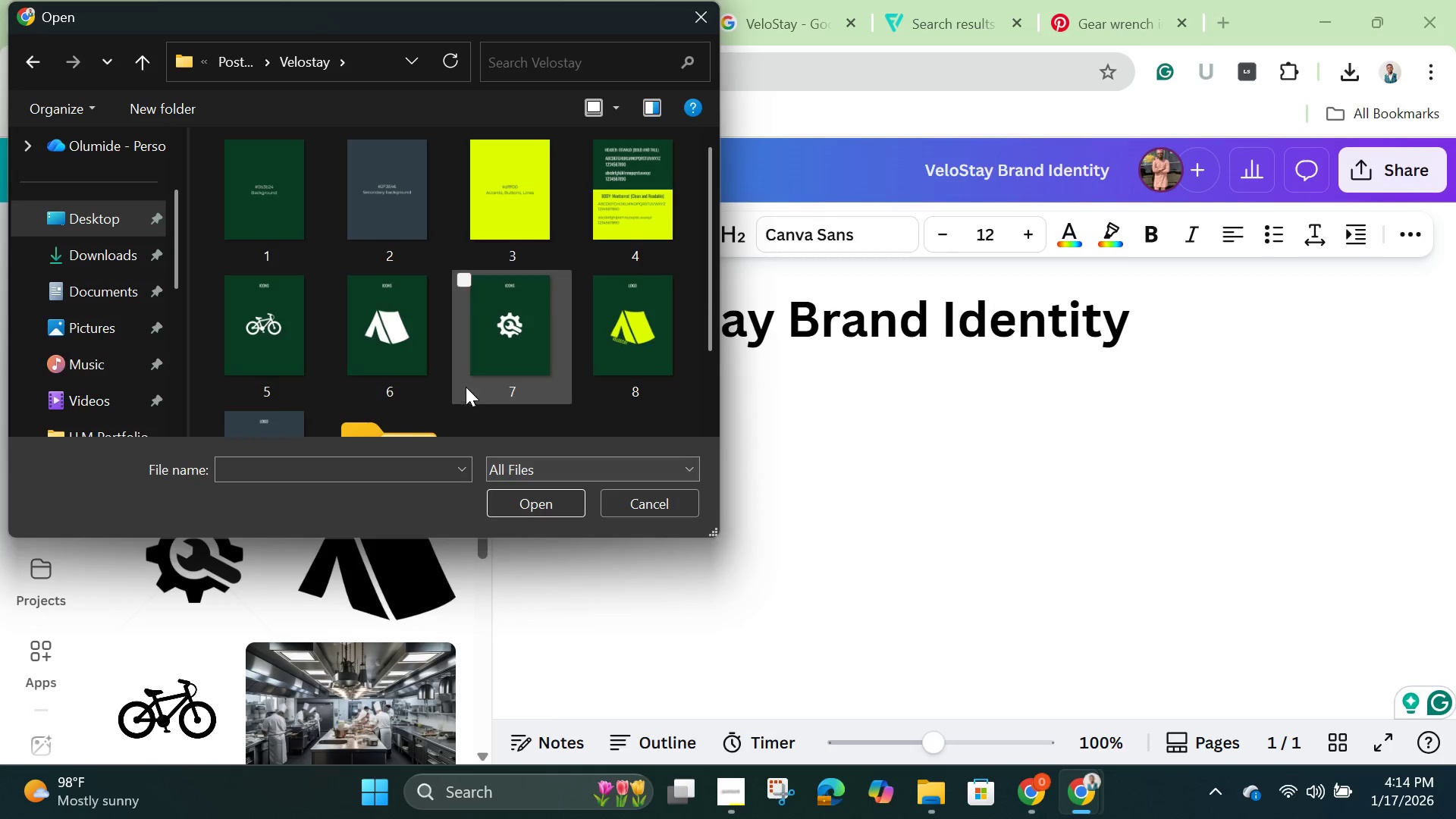 
scroll: coordinate [466, 387], scroll_direction: down, amount: 1.0
 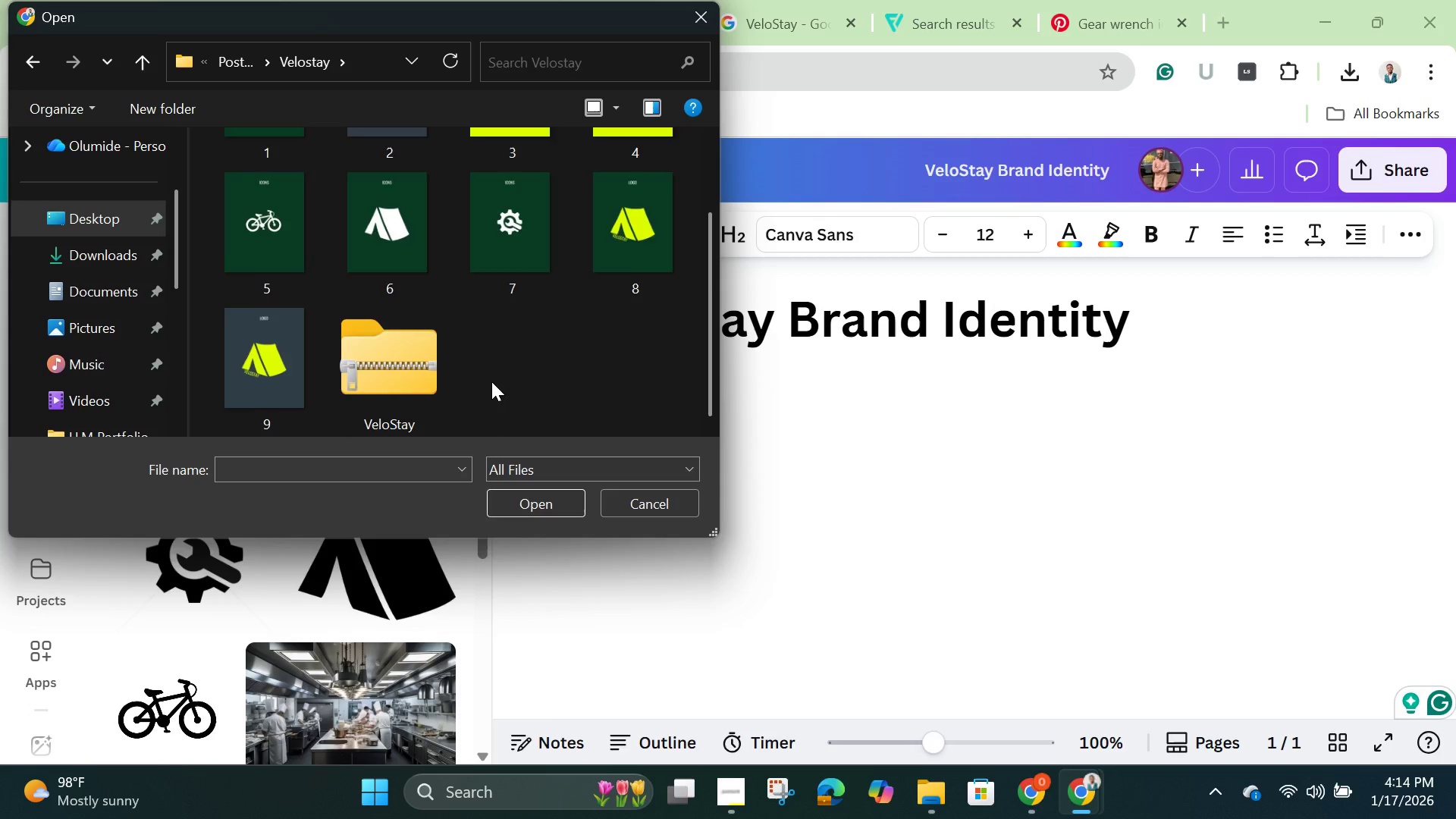 
scroll: coordinate [491, 381], scroll_direction: up, amount: 1.0
 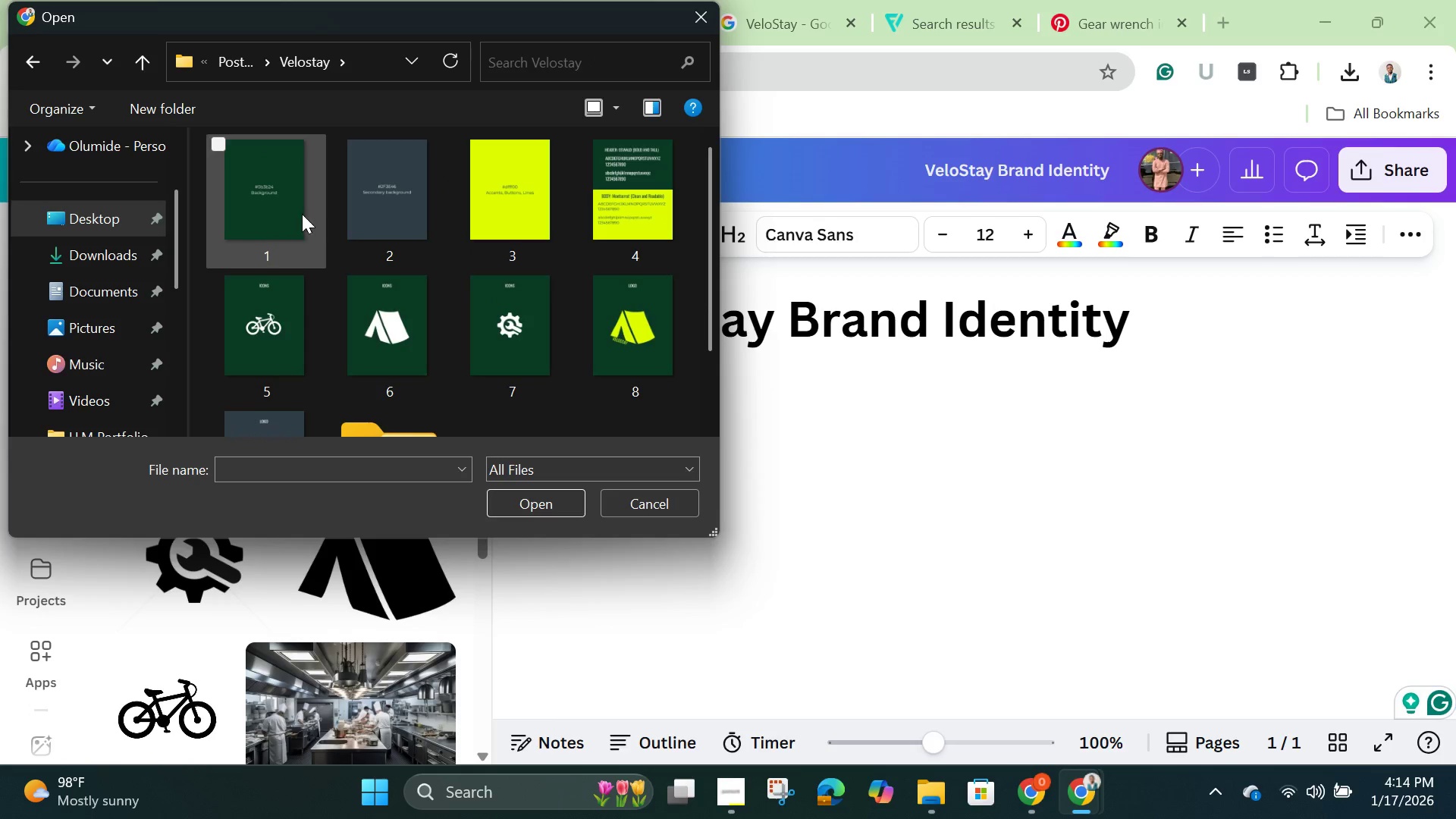 
left_click([258, 207])
 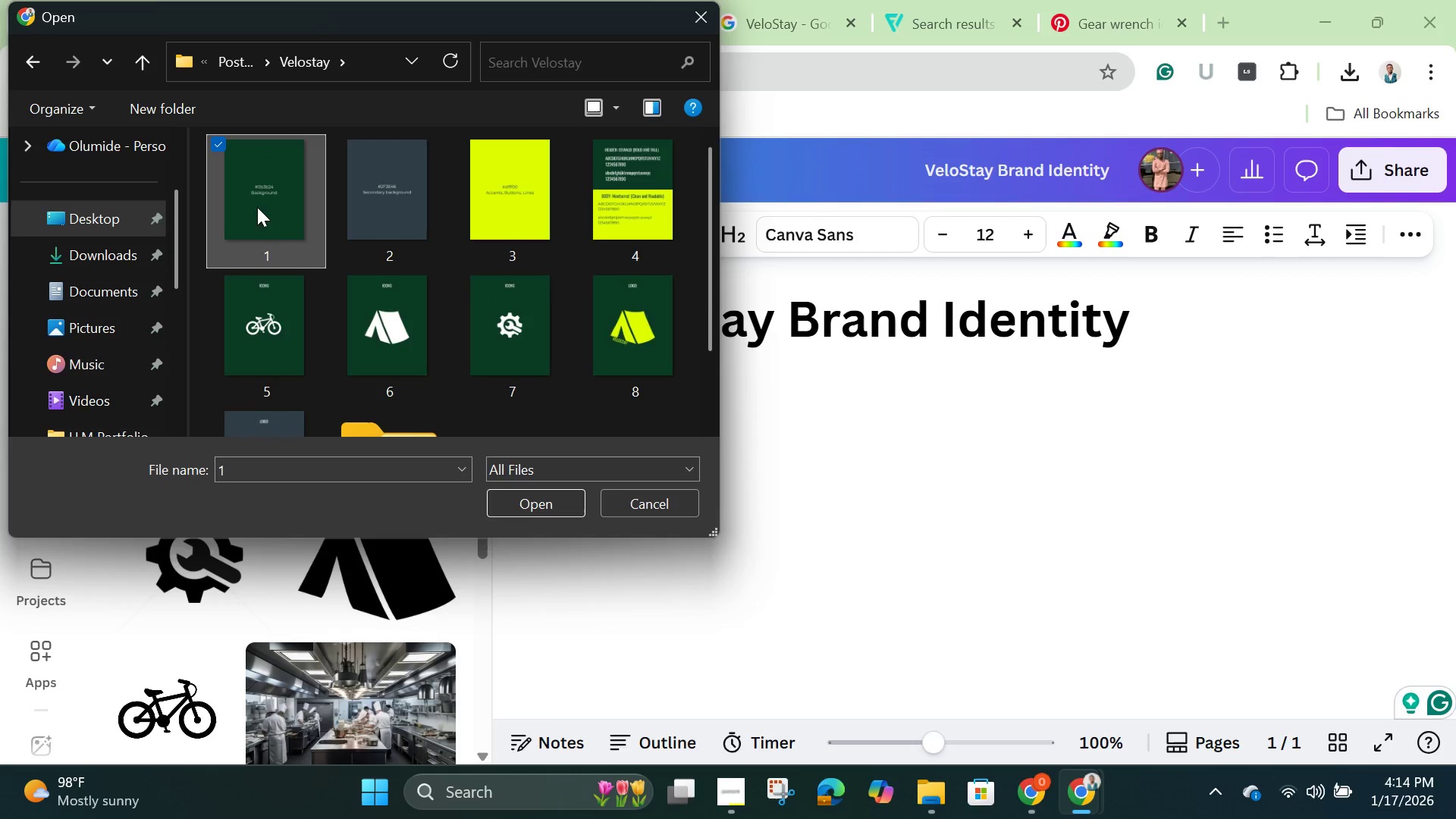 
hold_key(key=ShiftLeft, duration=1.5)
left_click([366, 187])
 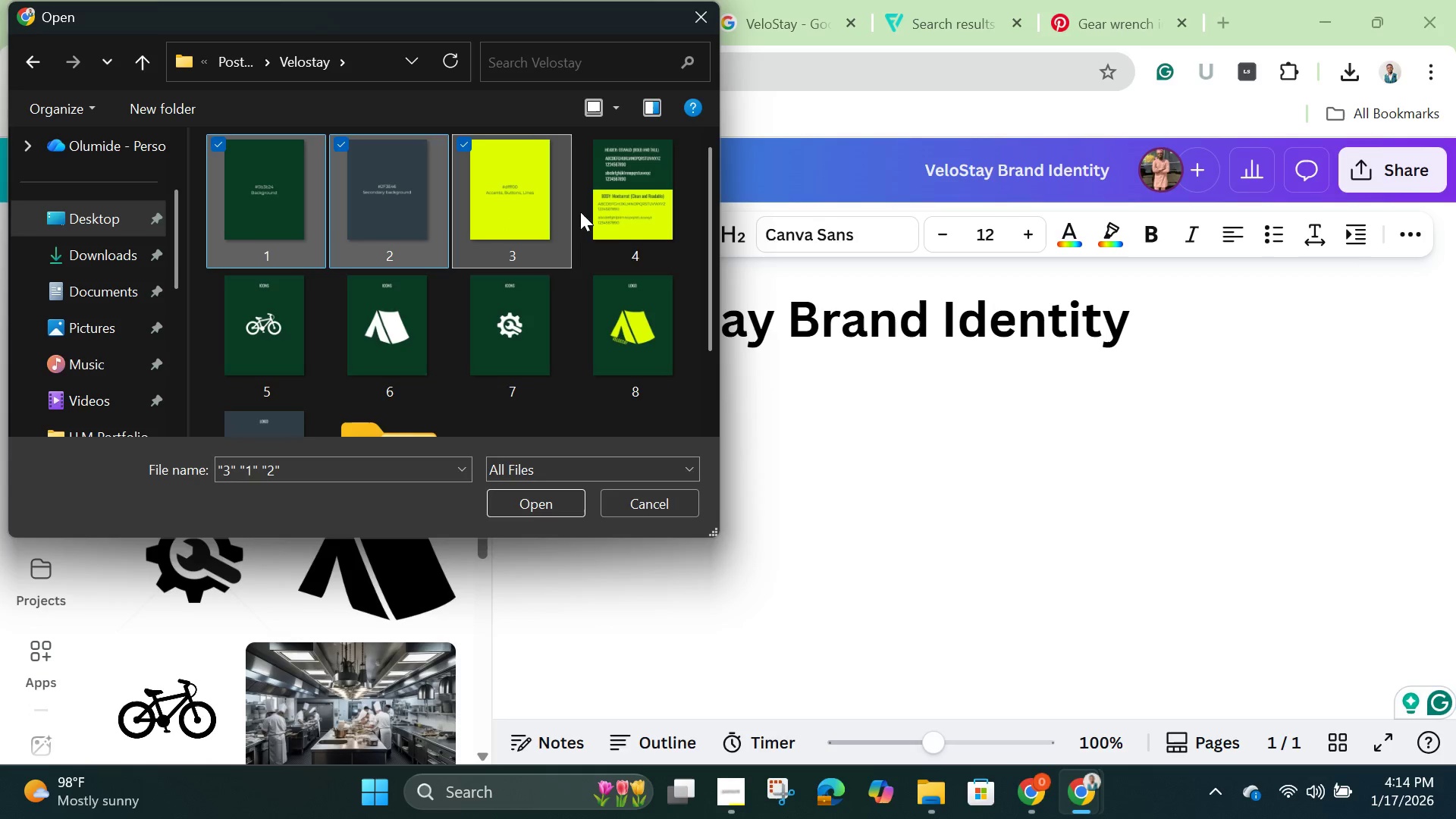 
hold_key(key=ShiftLeft, duration=1.53)
left_click([610, 213])
 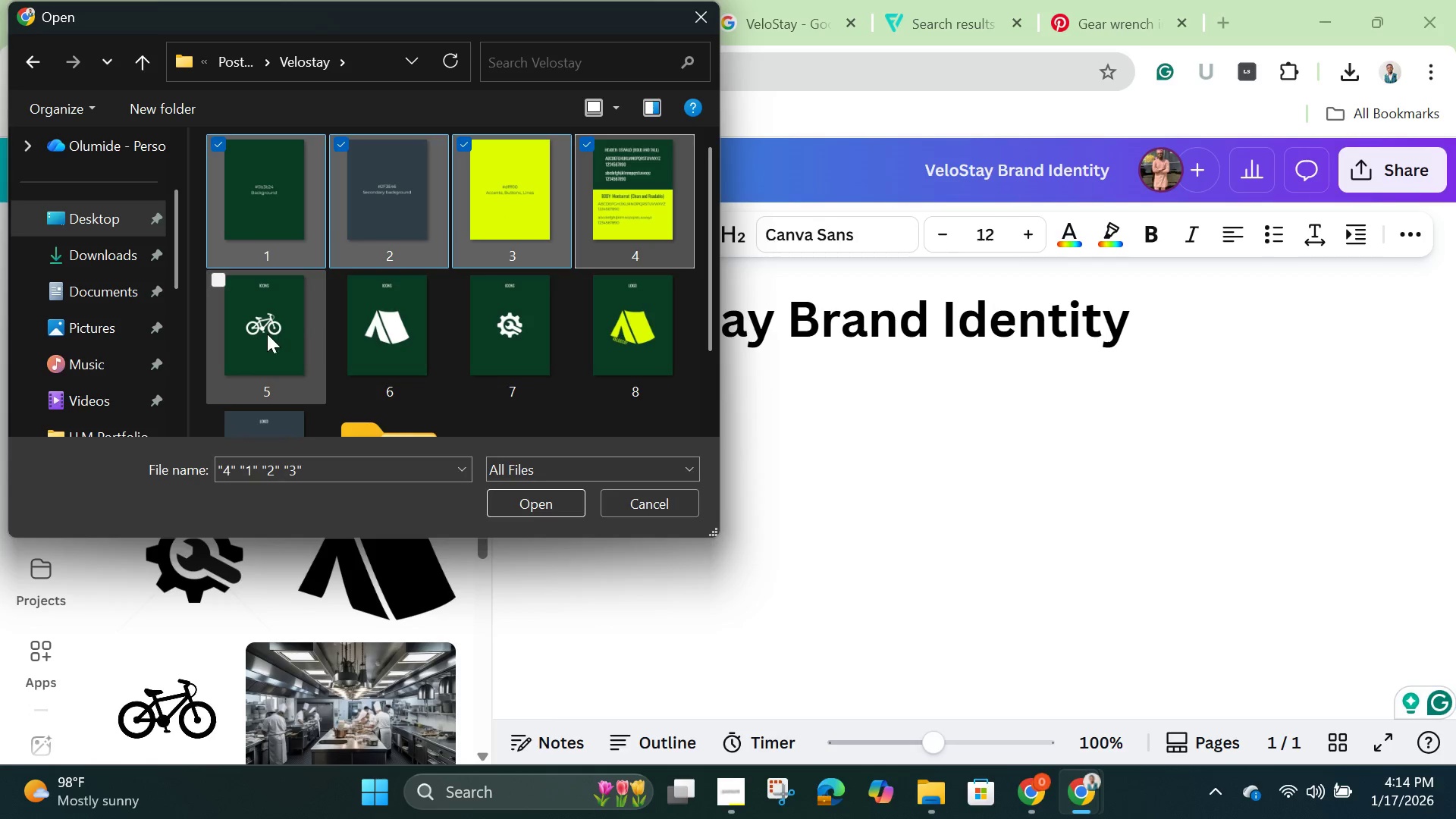 
left_click([264, 333])
 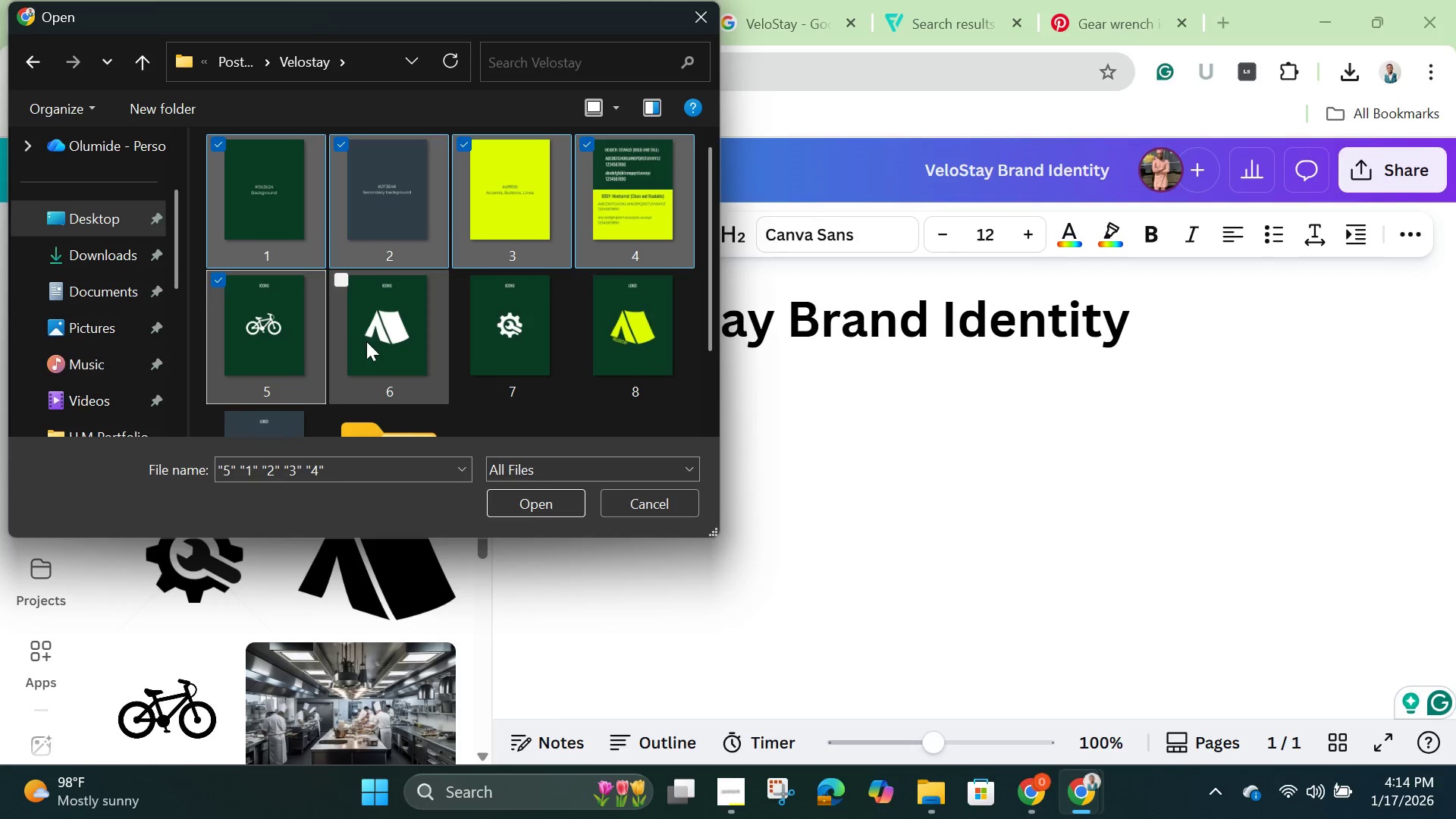 
hold_key(key=ShiftLeft, duration=1.53)
left_click([366, 341])
 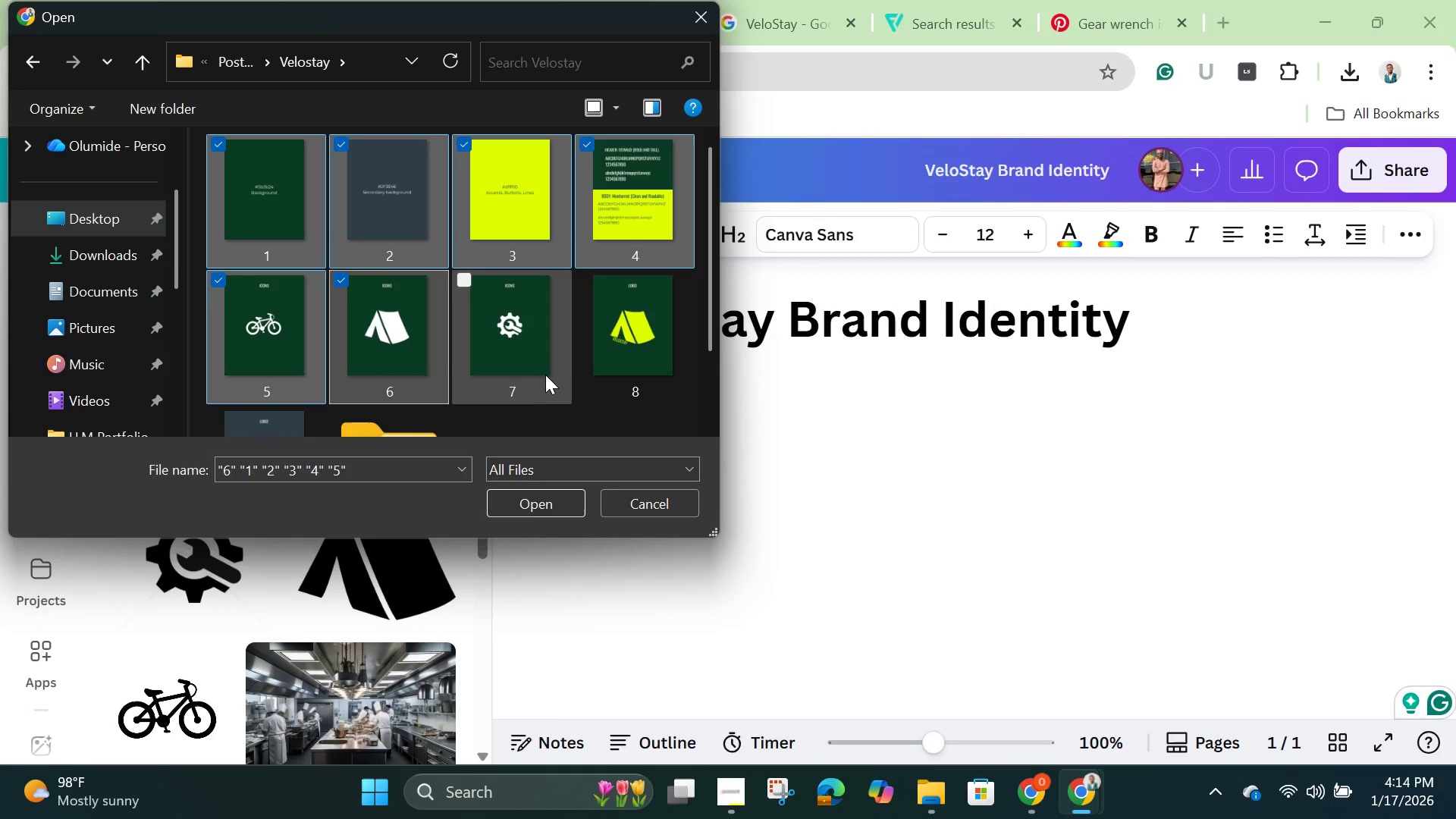 
left_click([545, 373])
 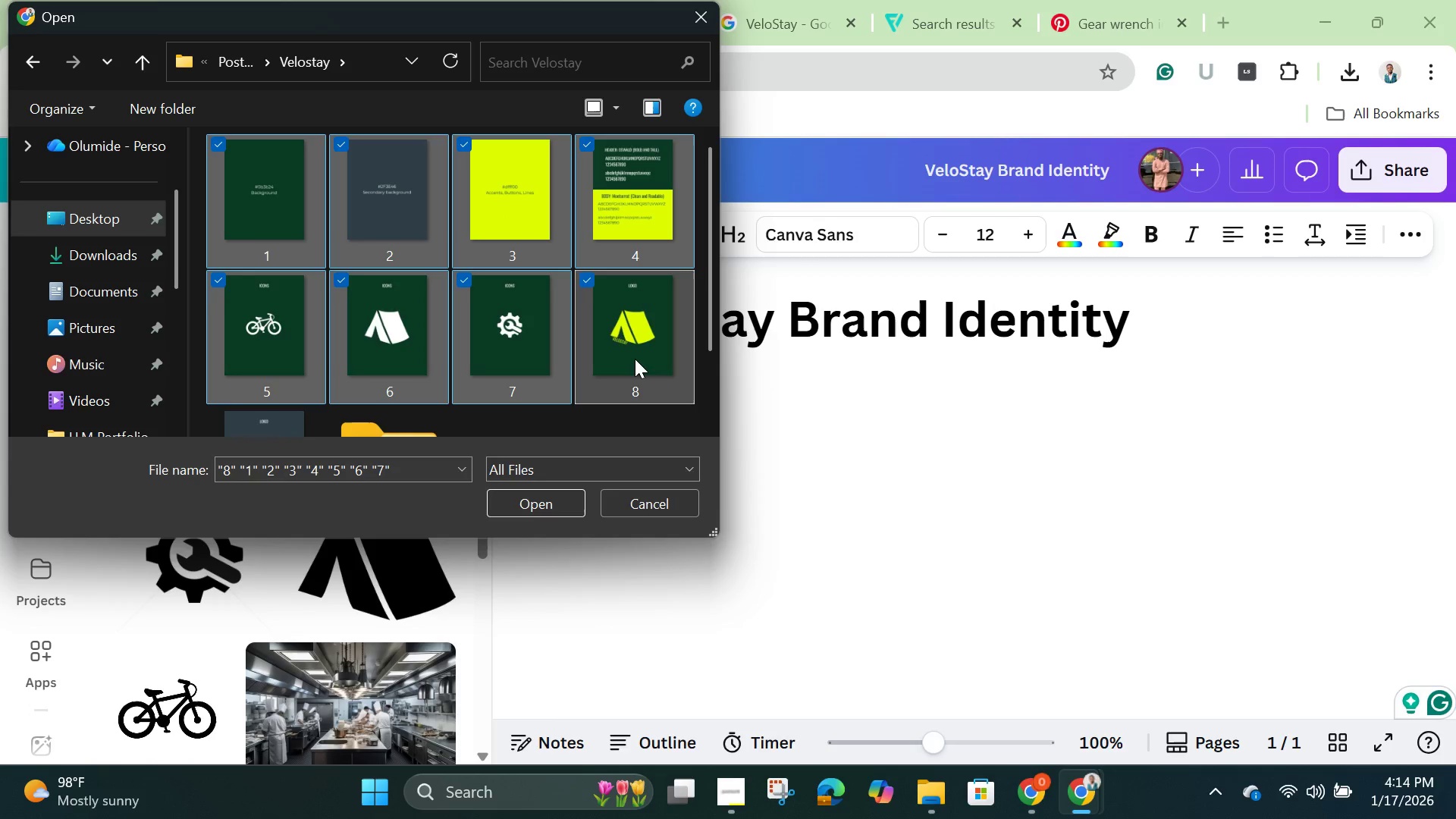 
hold_key(key=ShiftLeft, duration=0.66)
double_click([635, 359])
 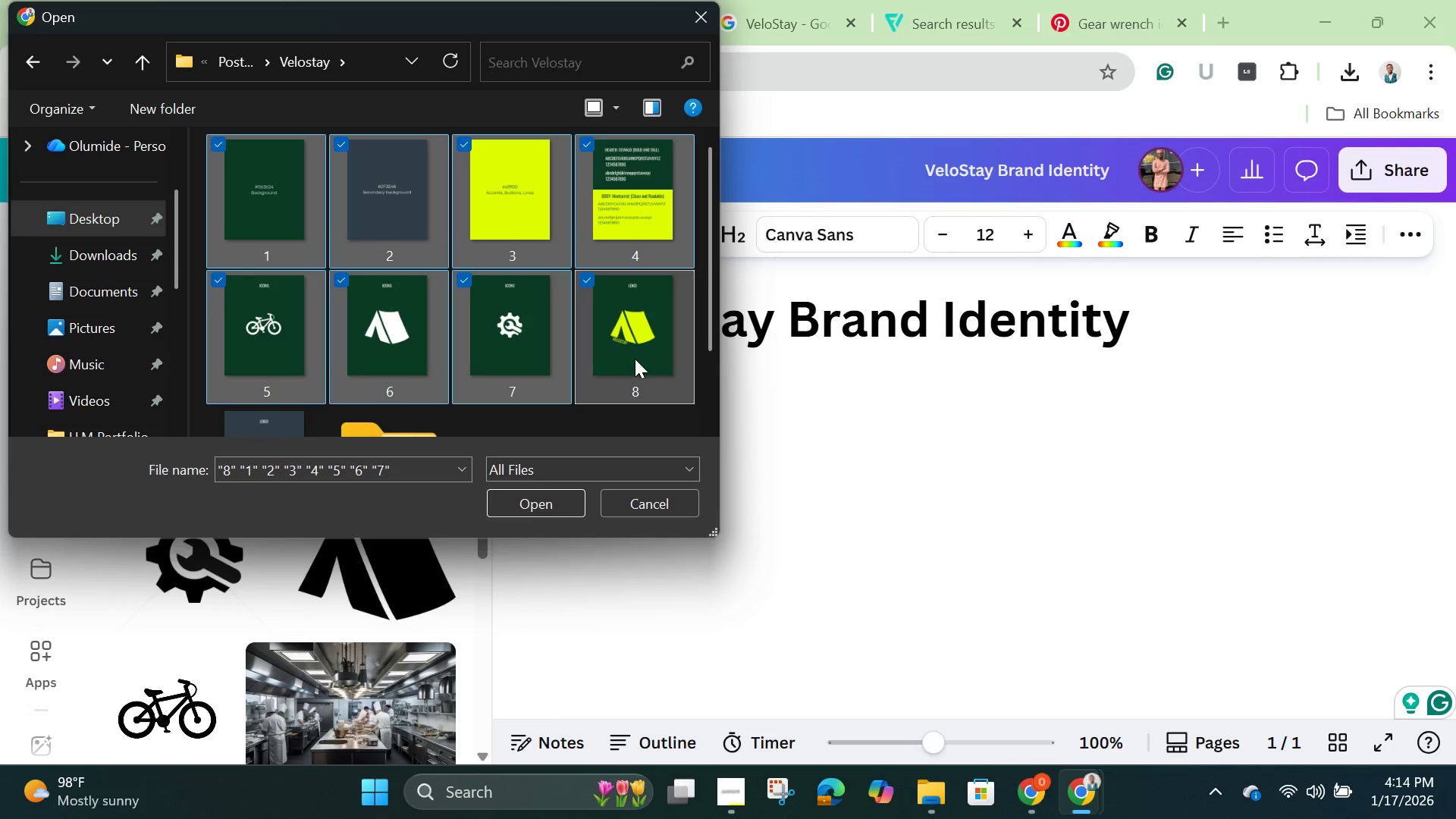 
left_click([274, 418])
 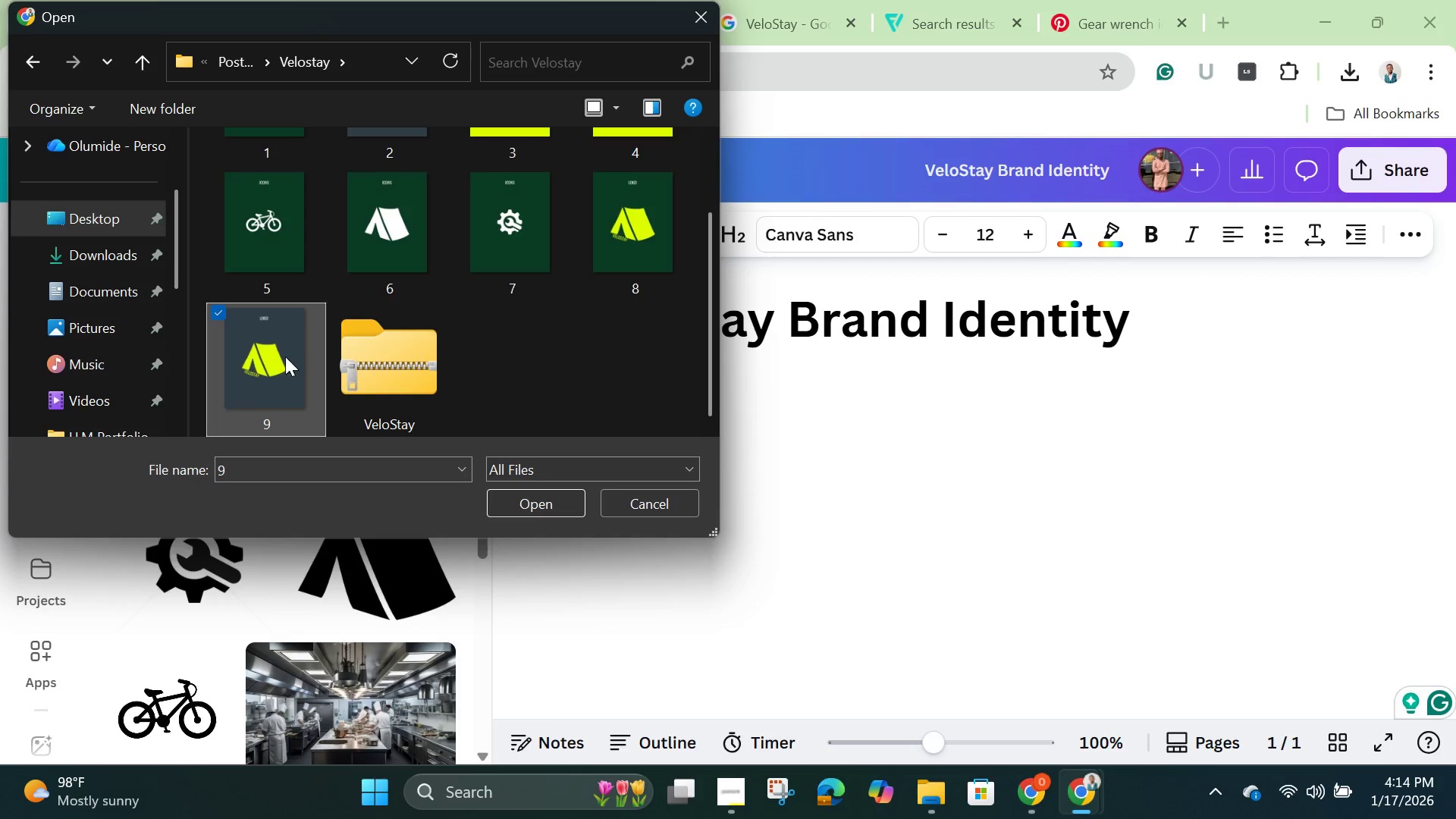 
hold_key(key=ShiftLeft, duration=1.5)
 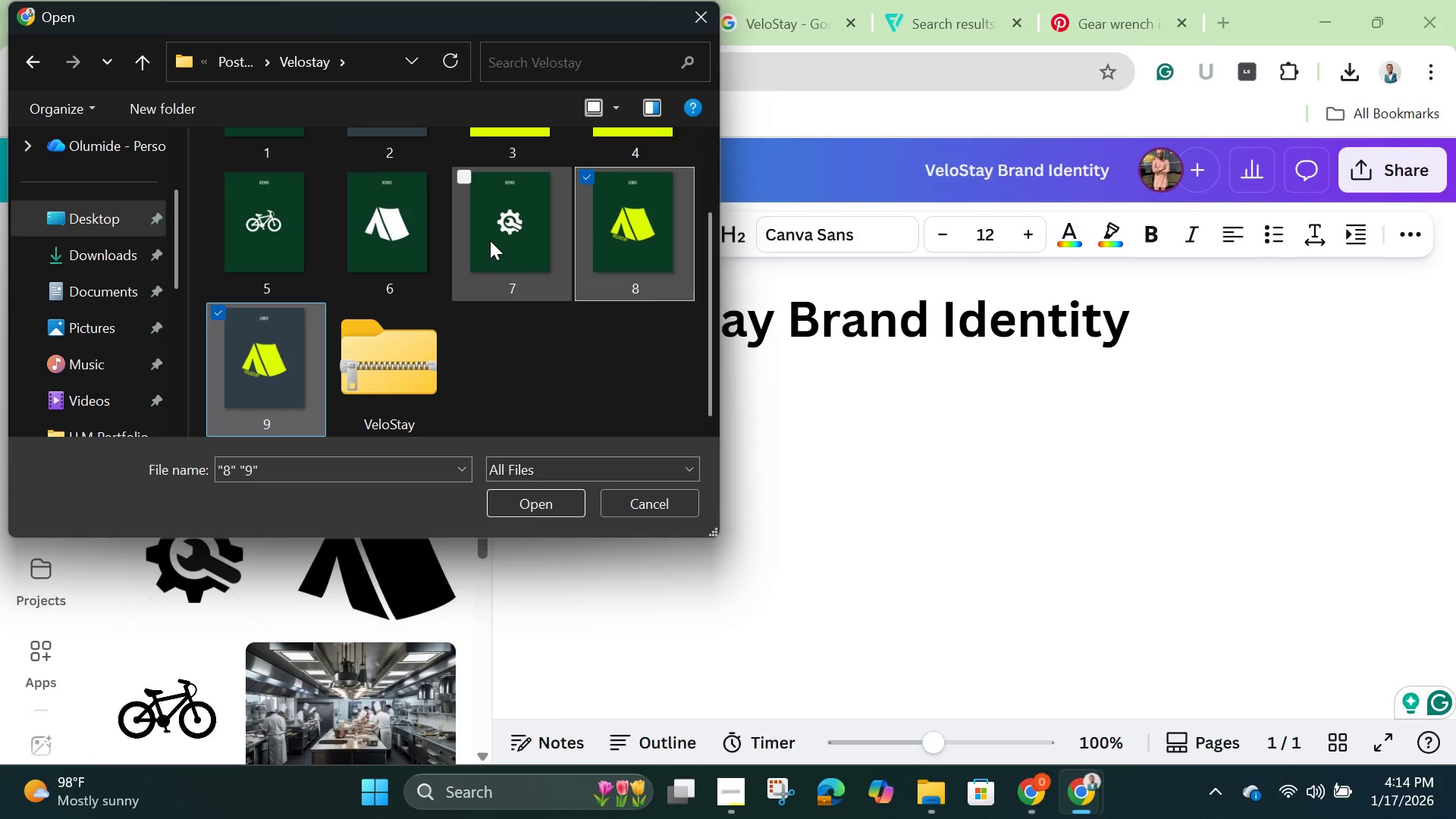 
hold_key(key=ShiftLeft, duration=1.5)
left_click([597, 228])
 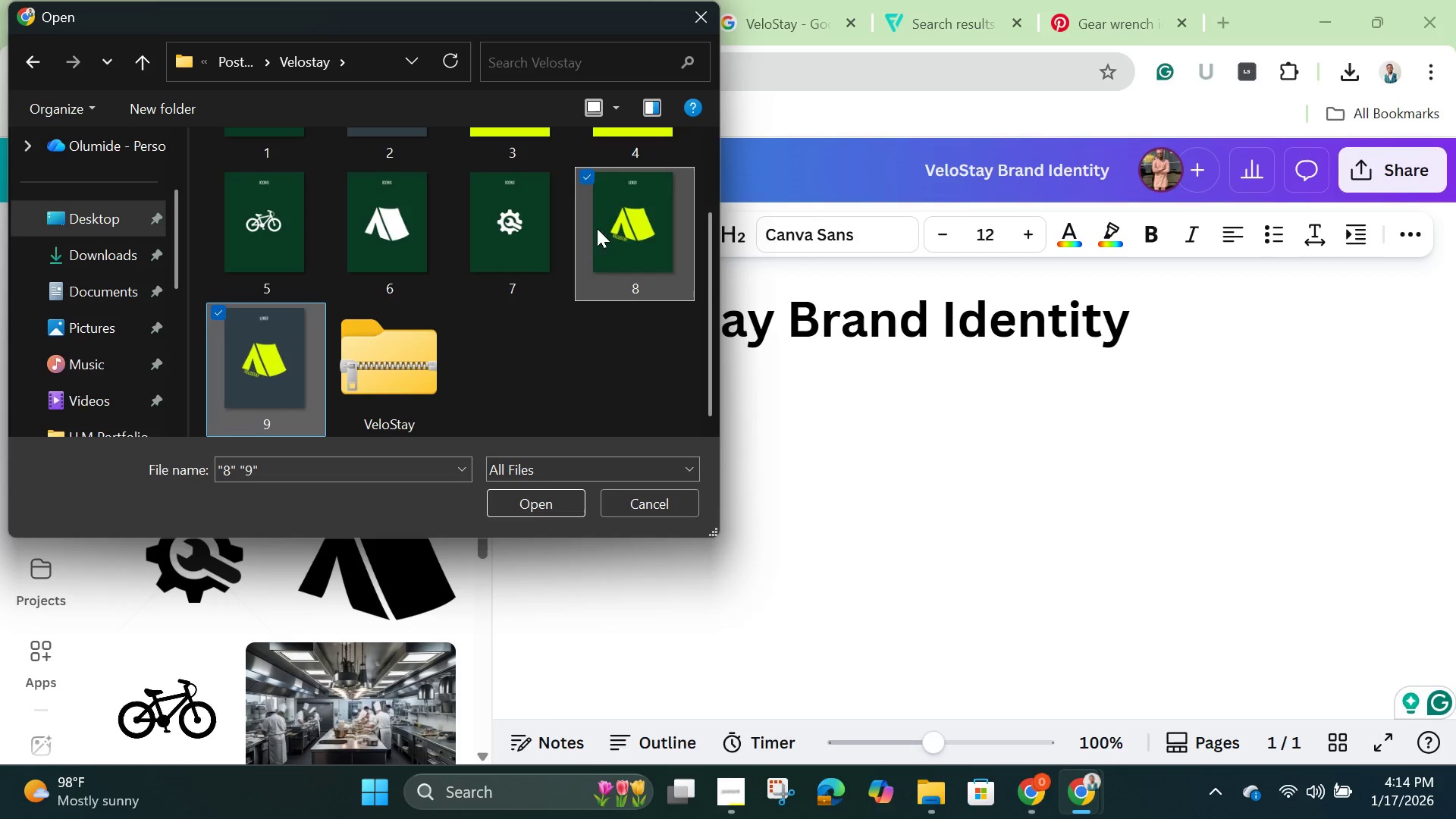 
left_click([487, 237])
 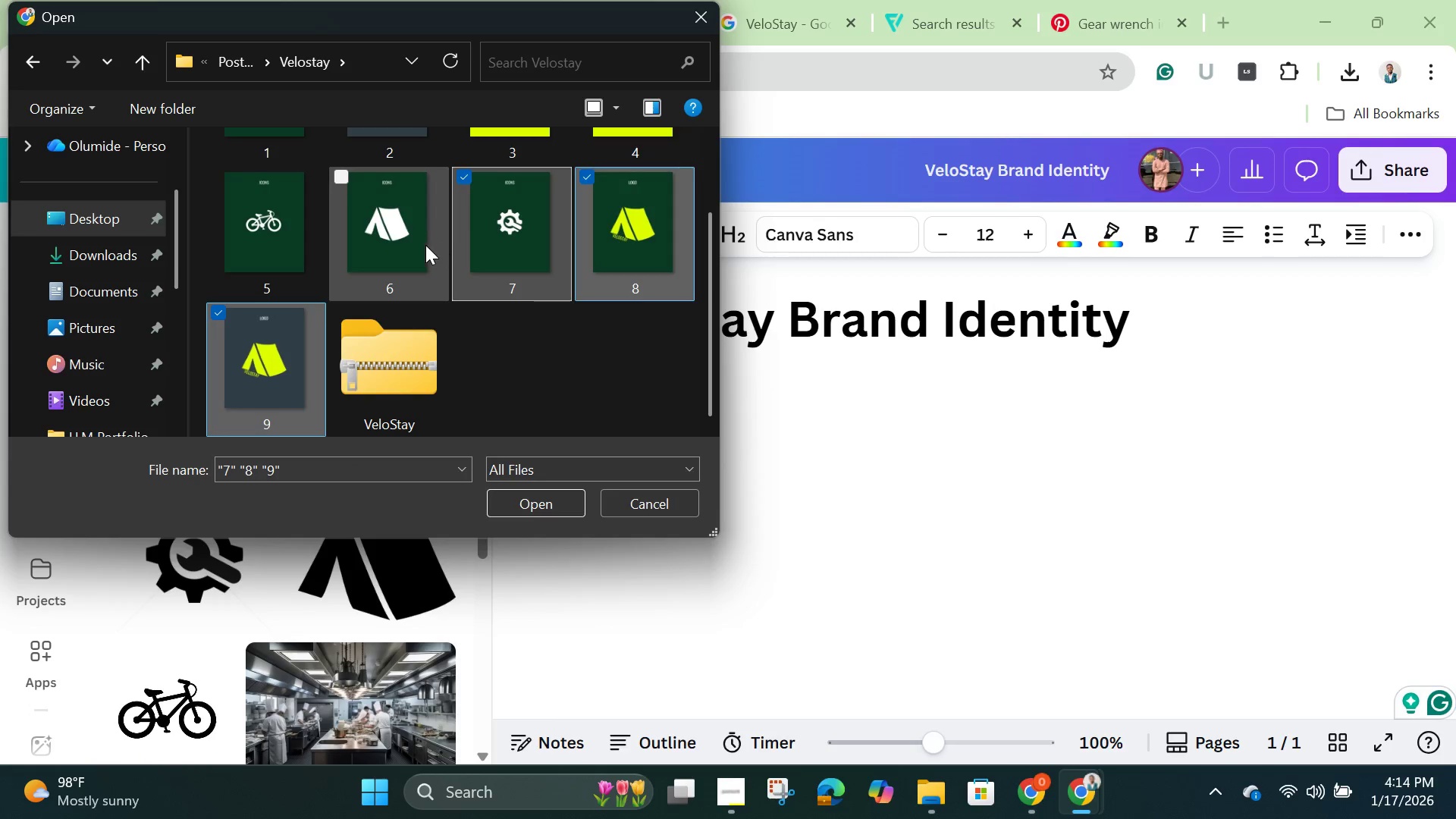 
hold_key(key=ShiftLeft, duration=1.16)
left_click([406, 243])
 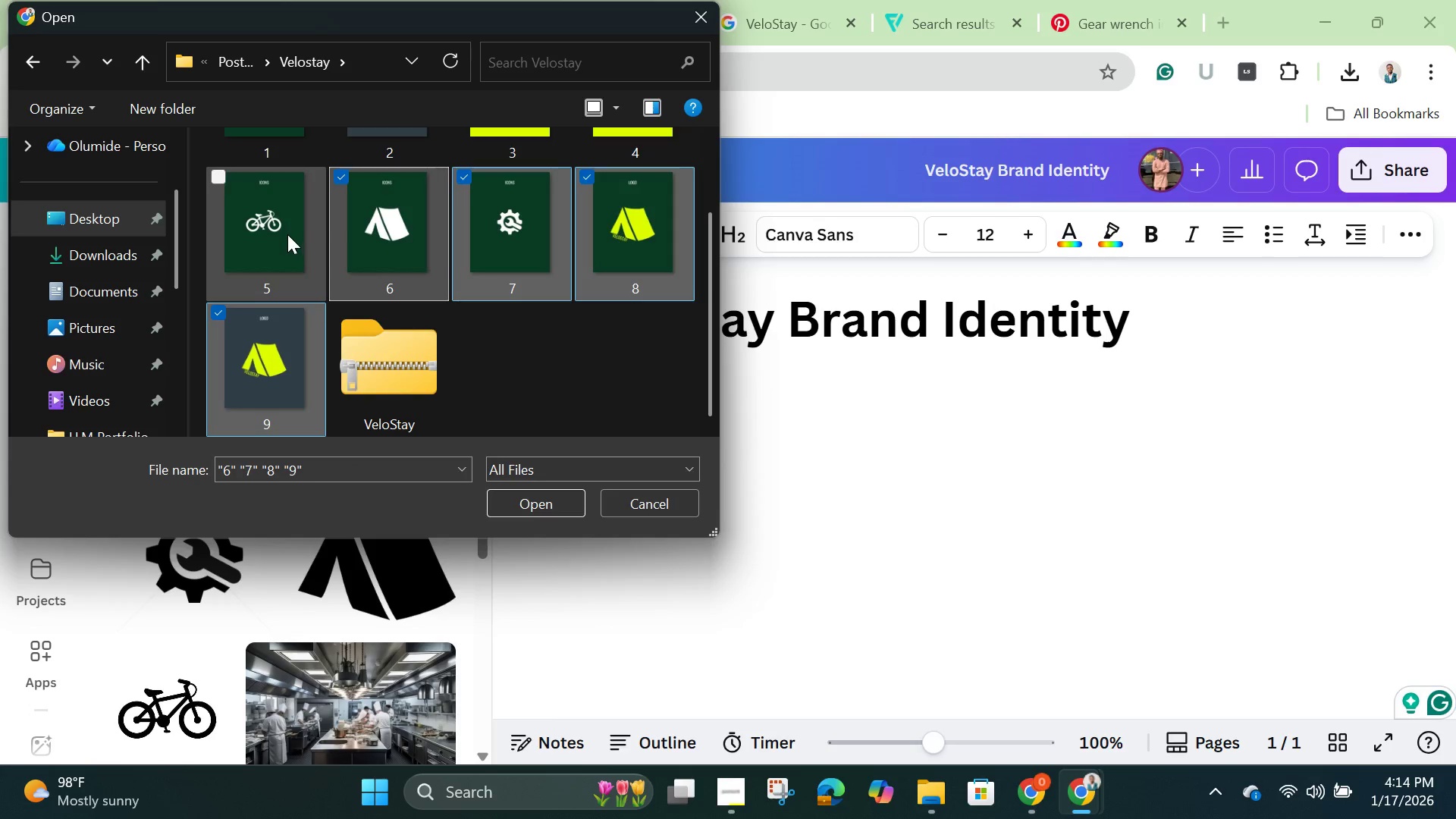 
double_click([287, 234])
 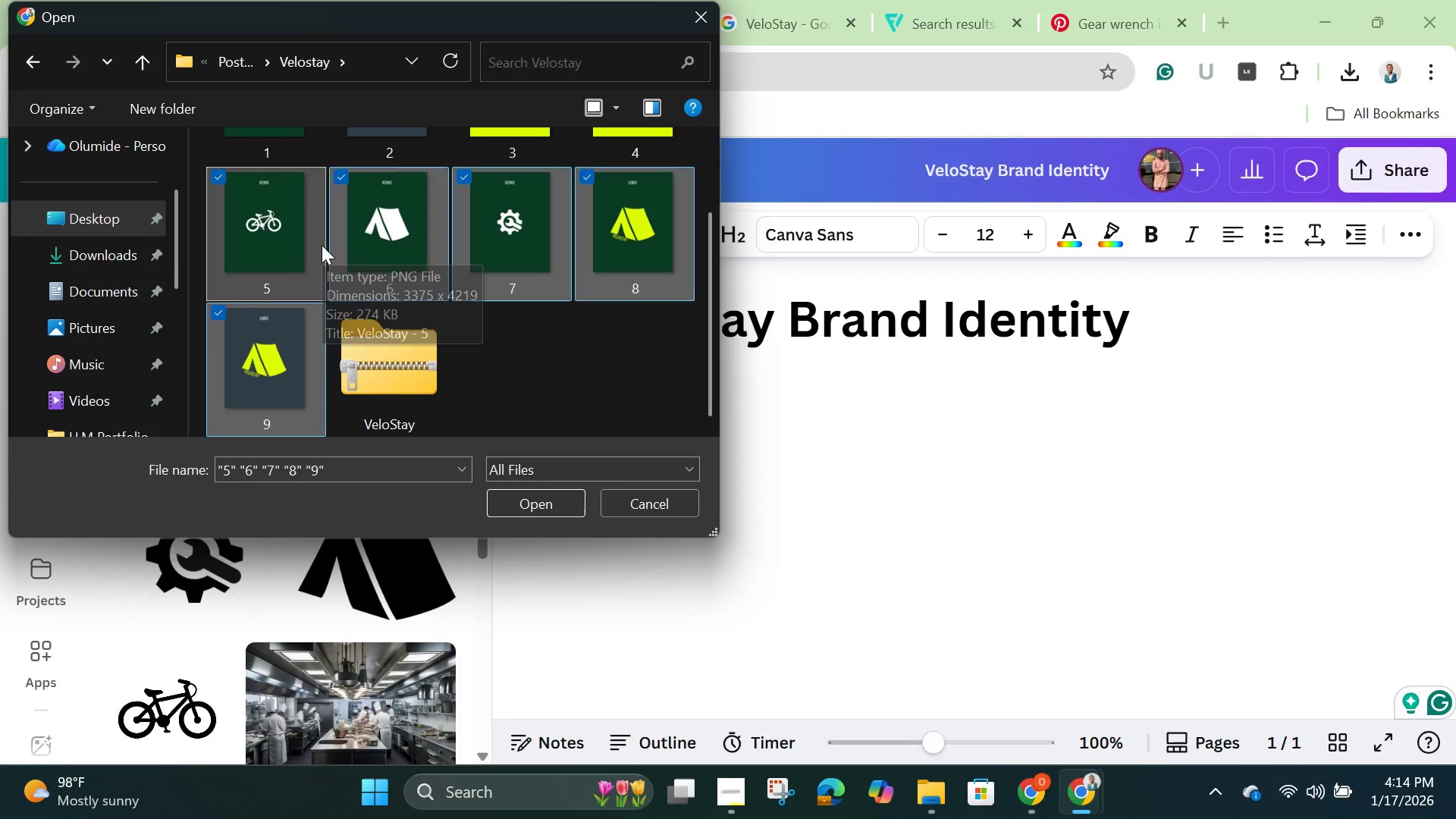 
scroll: coordinate [345, 247], scroll_direction: up, amount: 3.0
 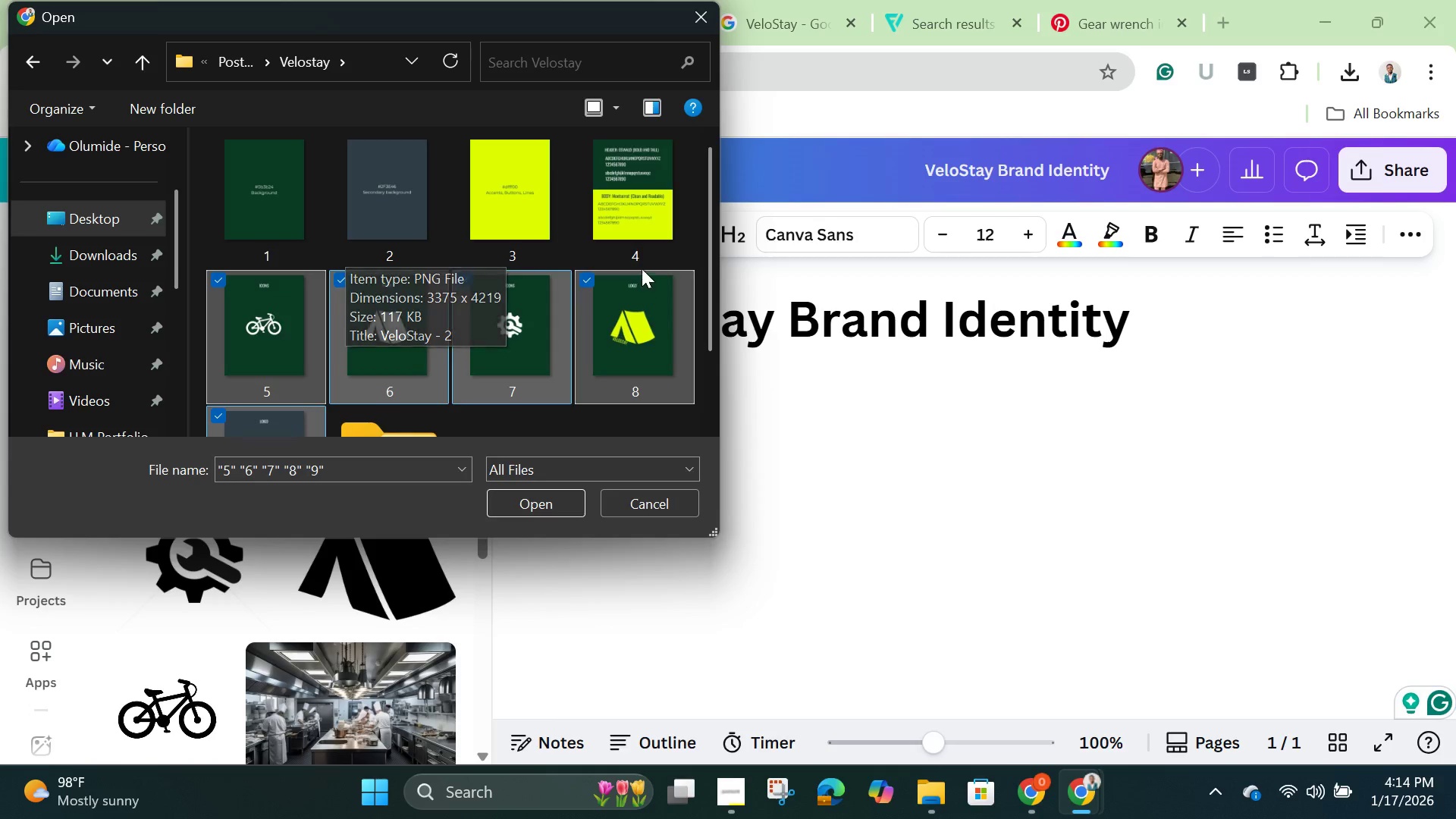 
hold_key(key=ShiftLeft, duration=1.5)
left_click([620, 228])
 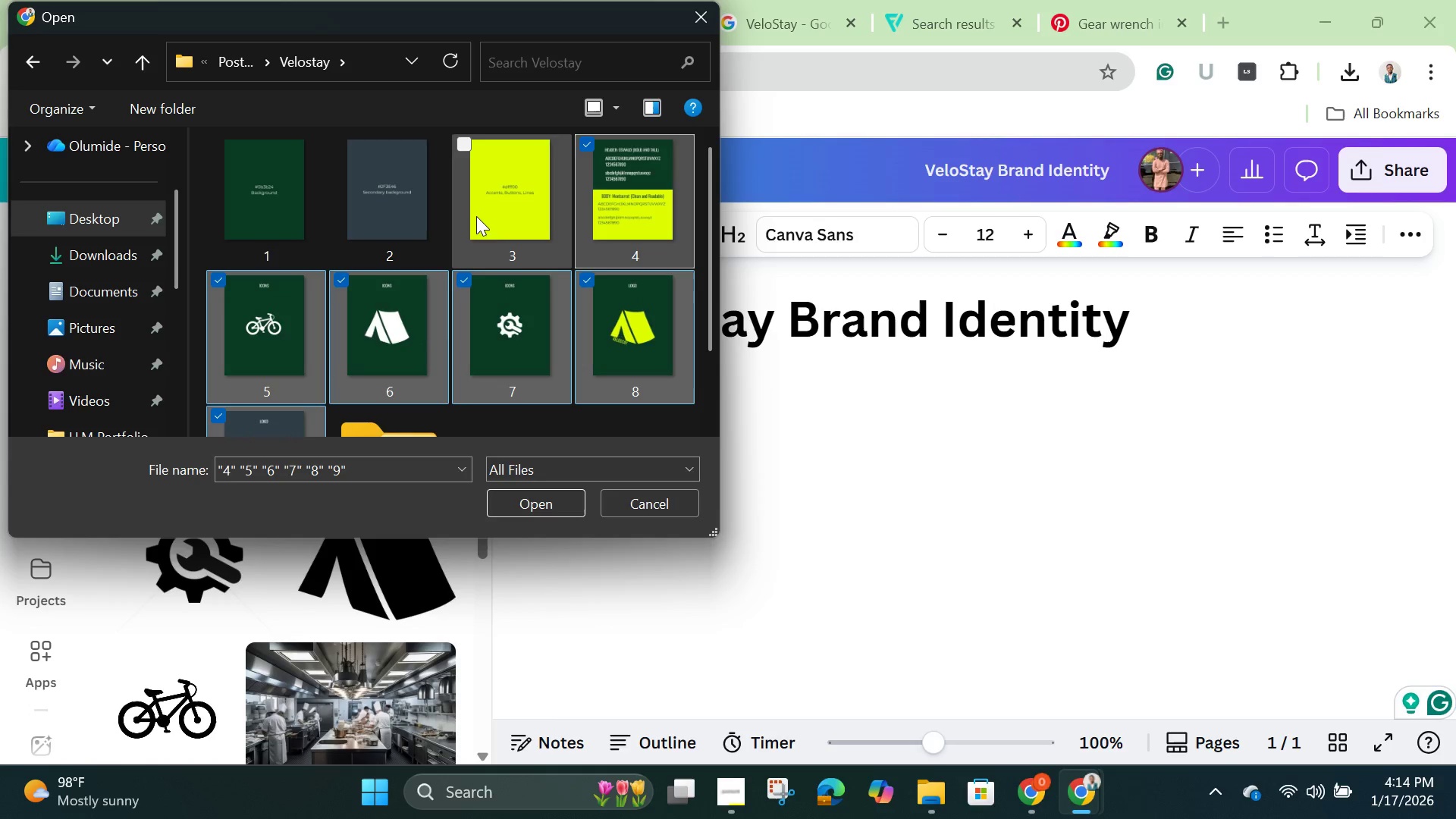 
left_click([481, 215])
 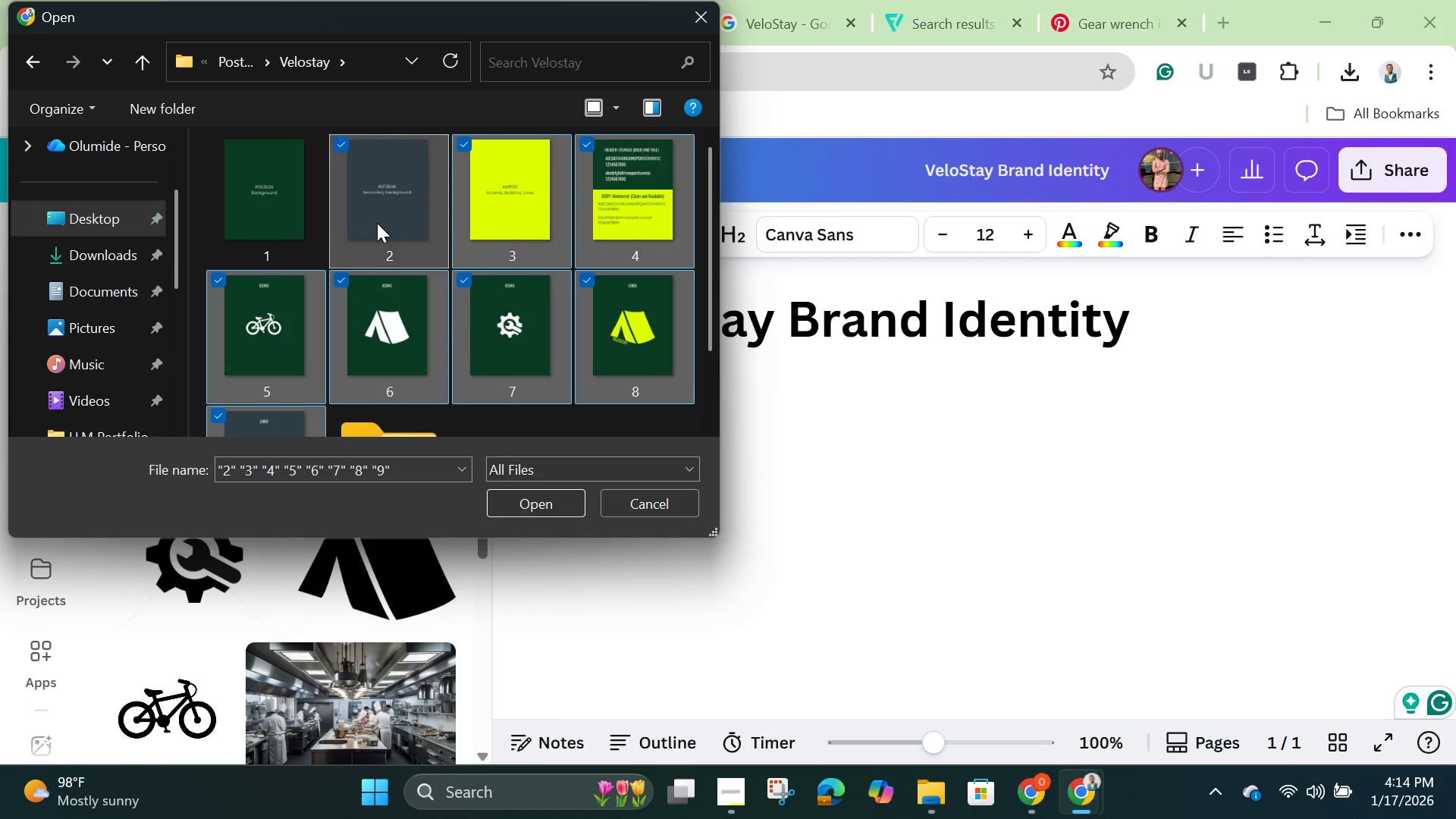 
hold_key(key=ShiftLeft, duration=0.91)
left_click([377, 223])
 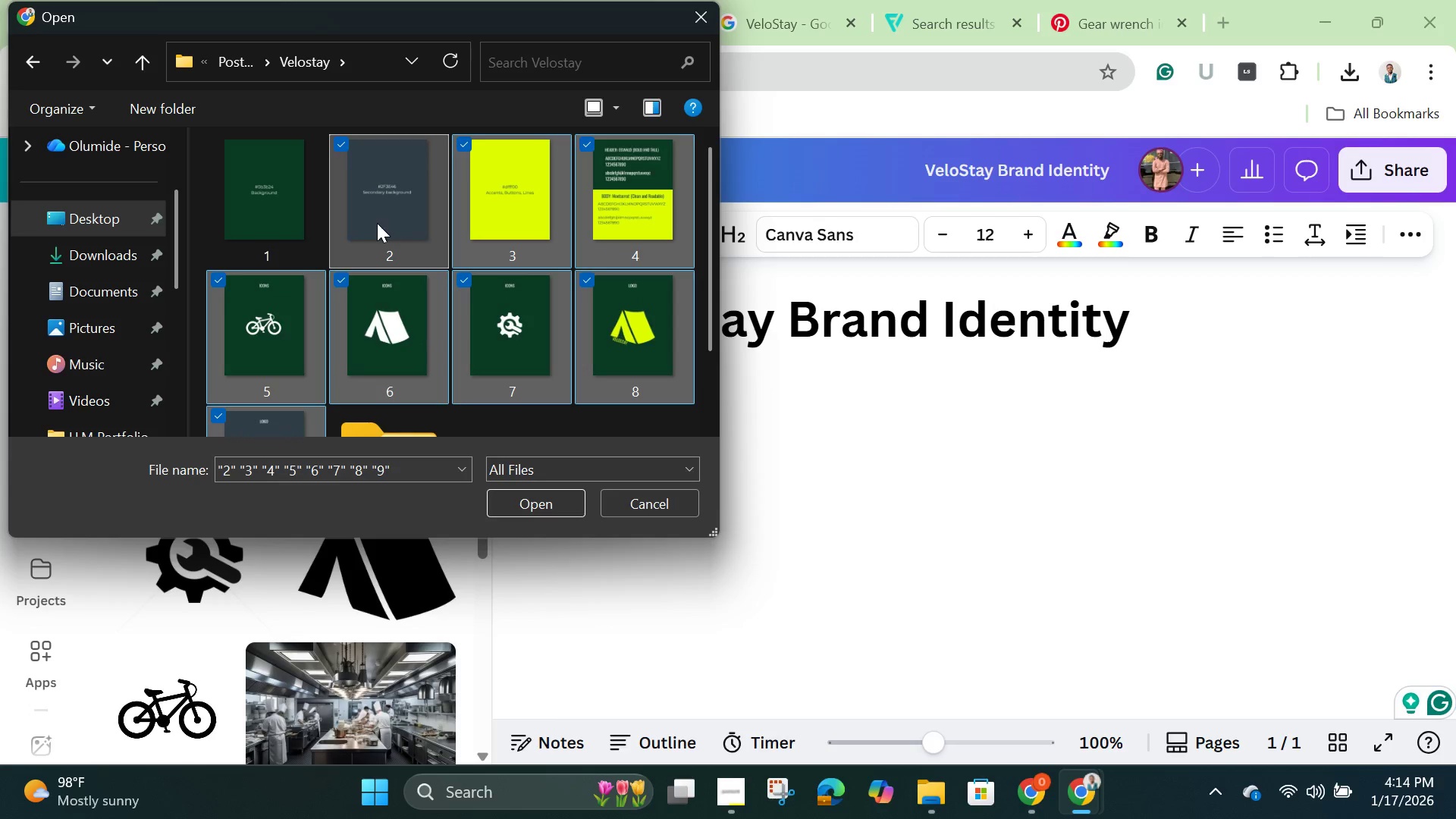 
left_click([531, 500])
 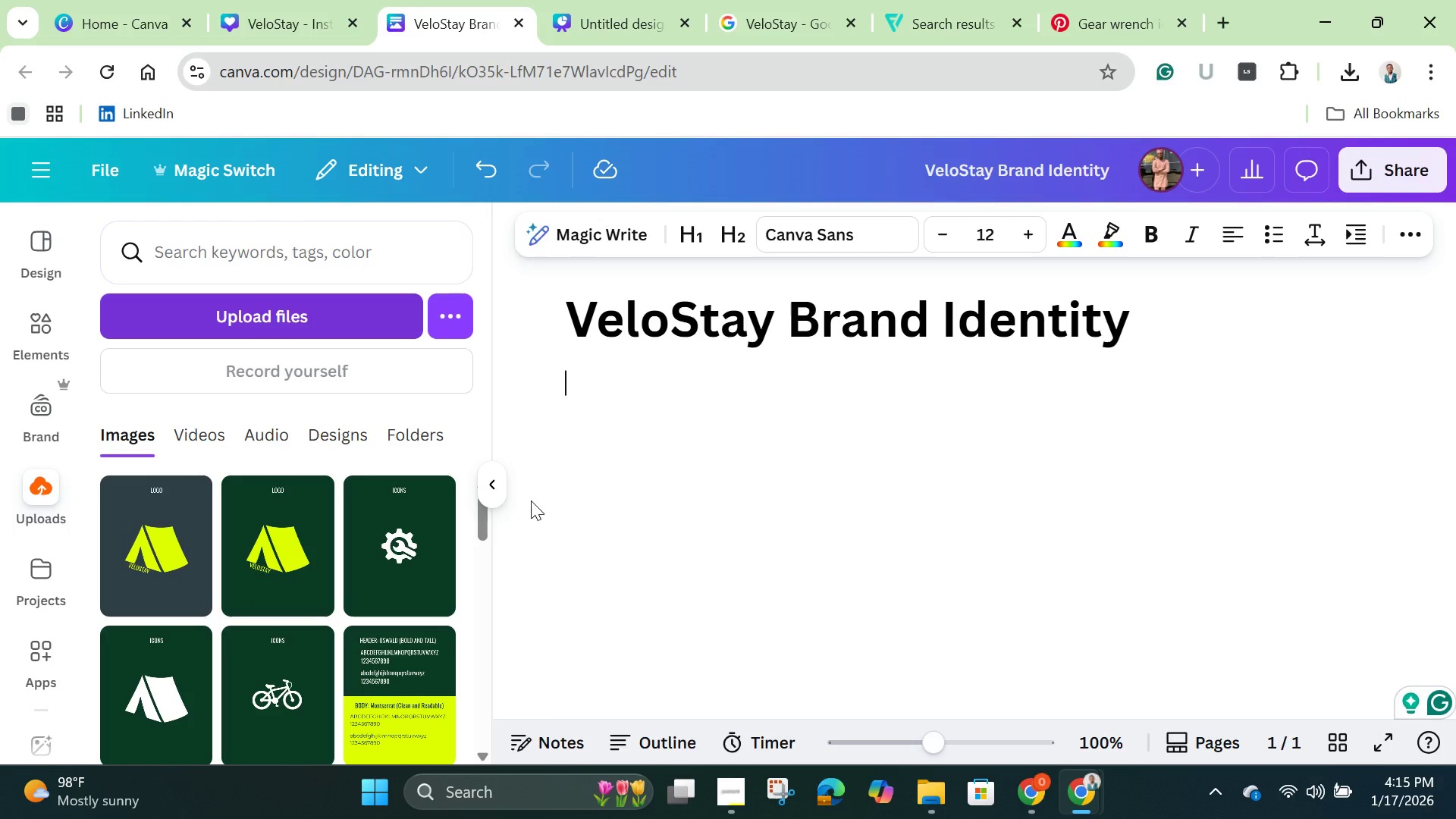 
wait(34.03)
 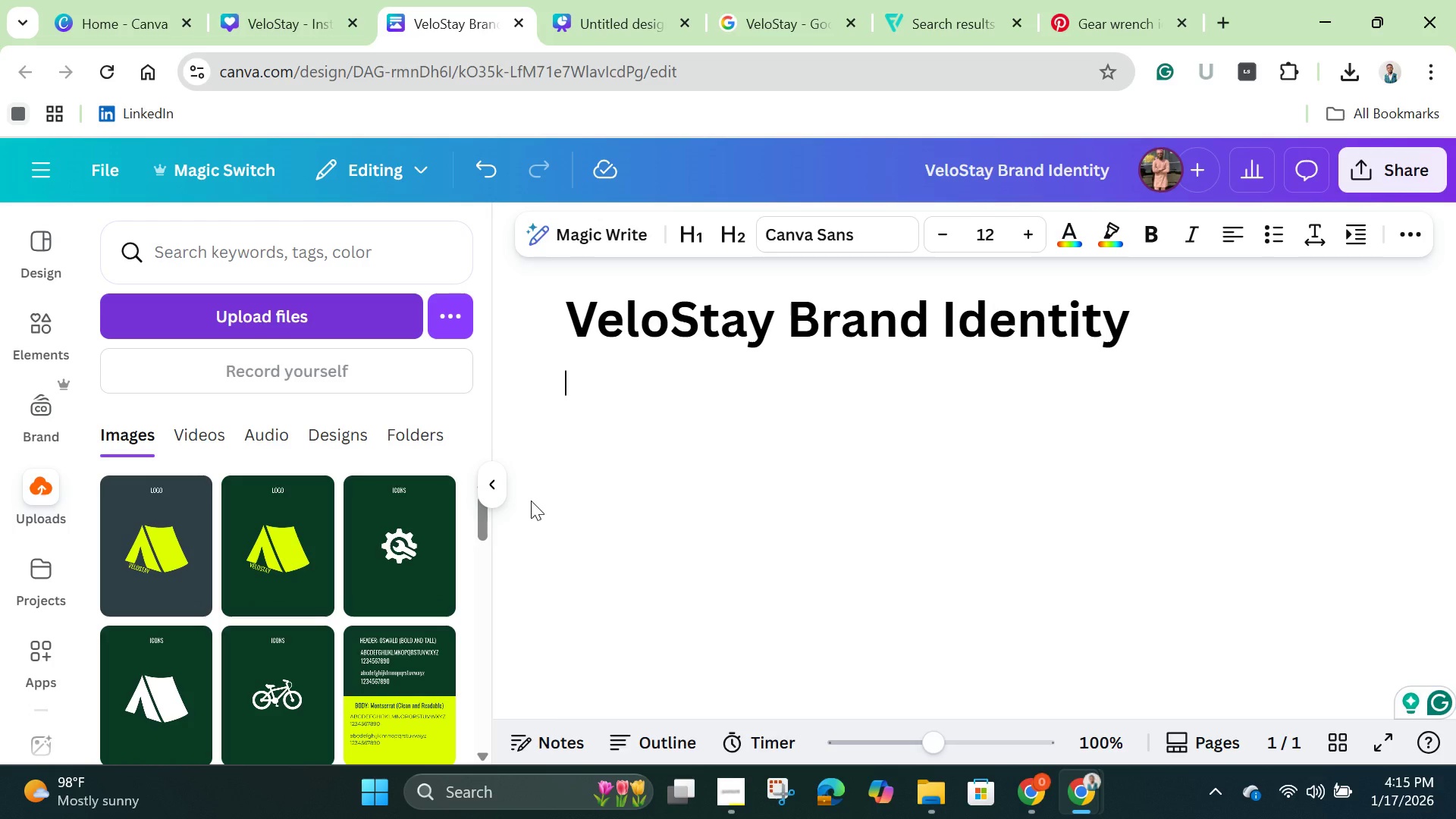 
scroll: coordinate [392, 554], scroll_direction: down, amount: 2.0
 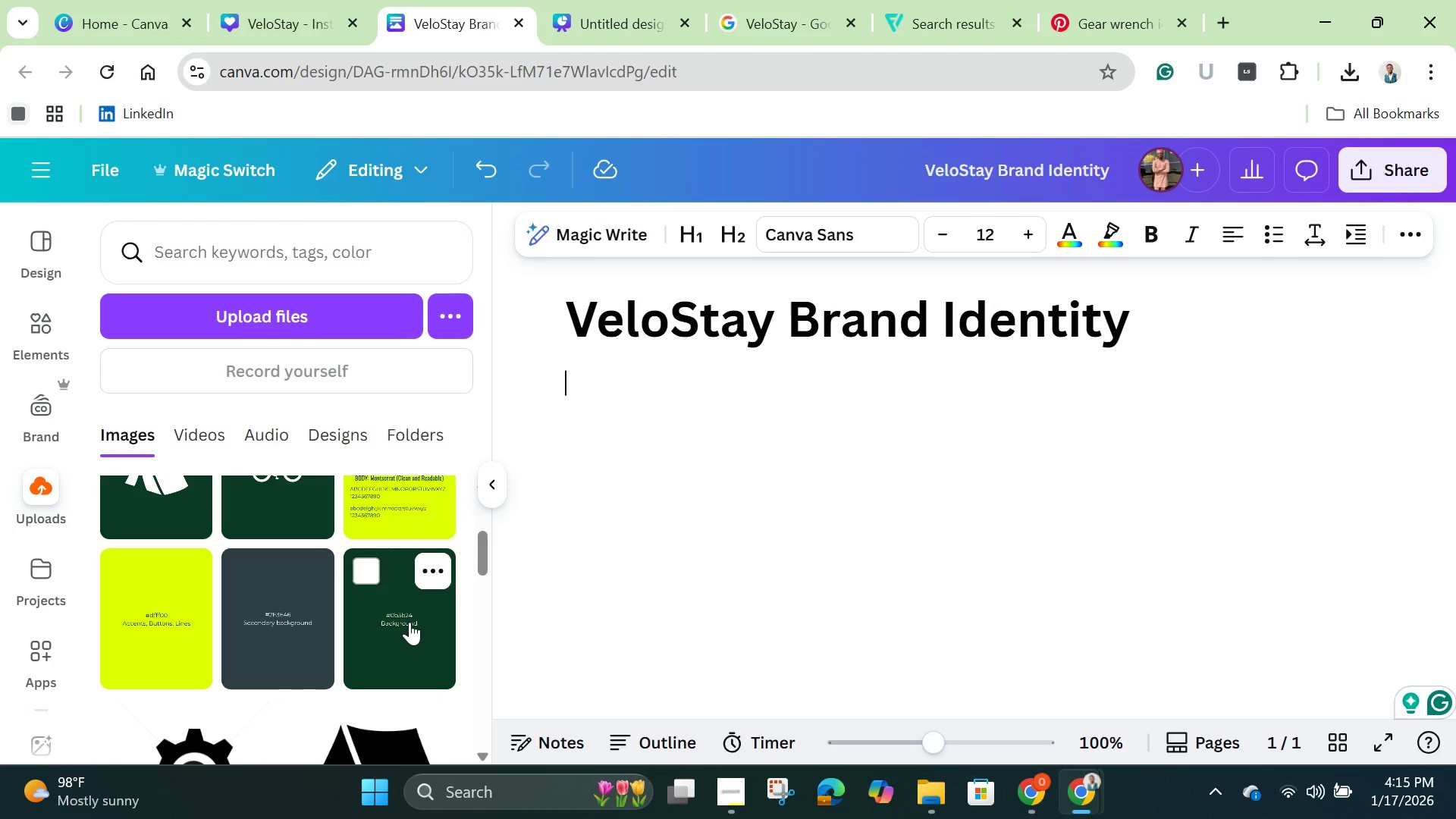 
left_click([410, 622])
 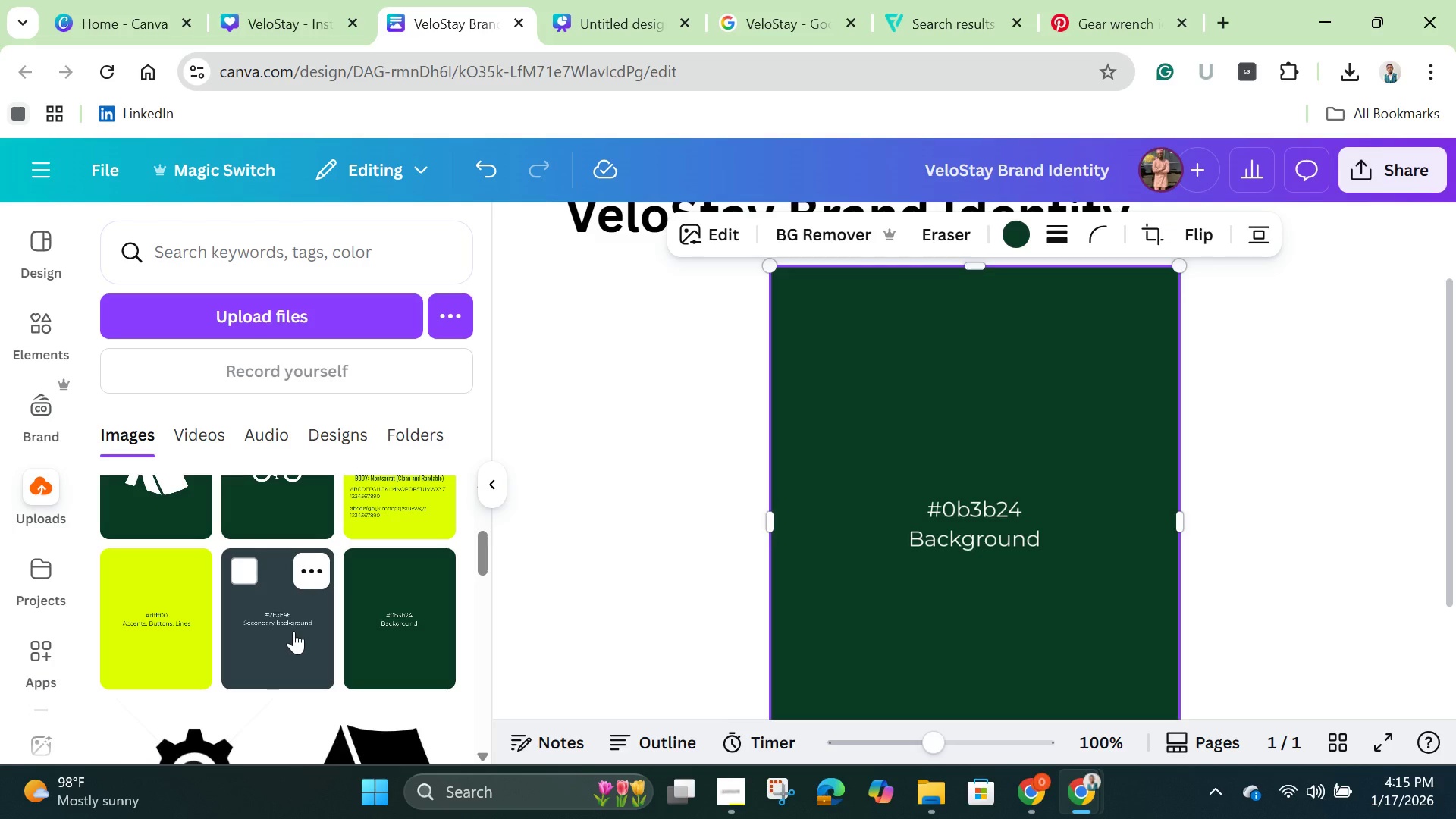 
left_click([293, 631])
 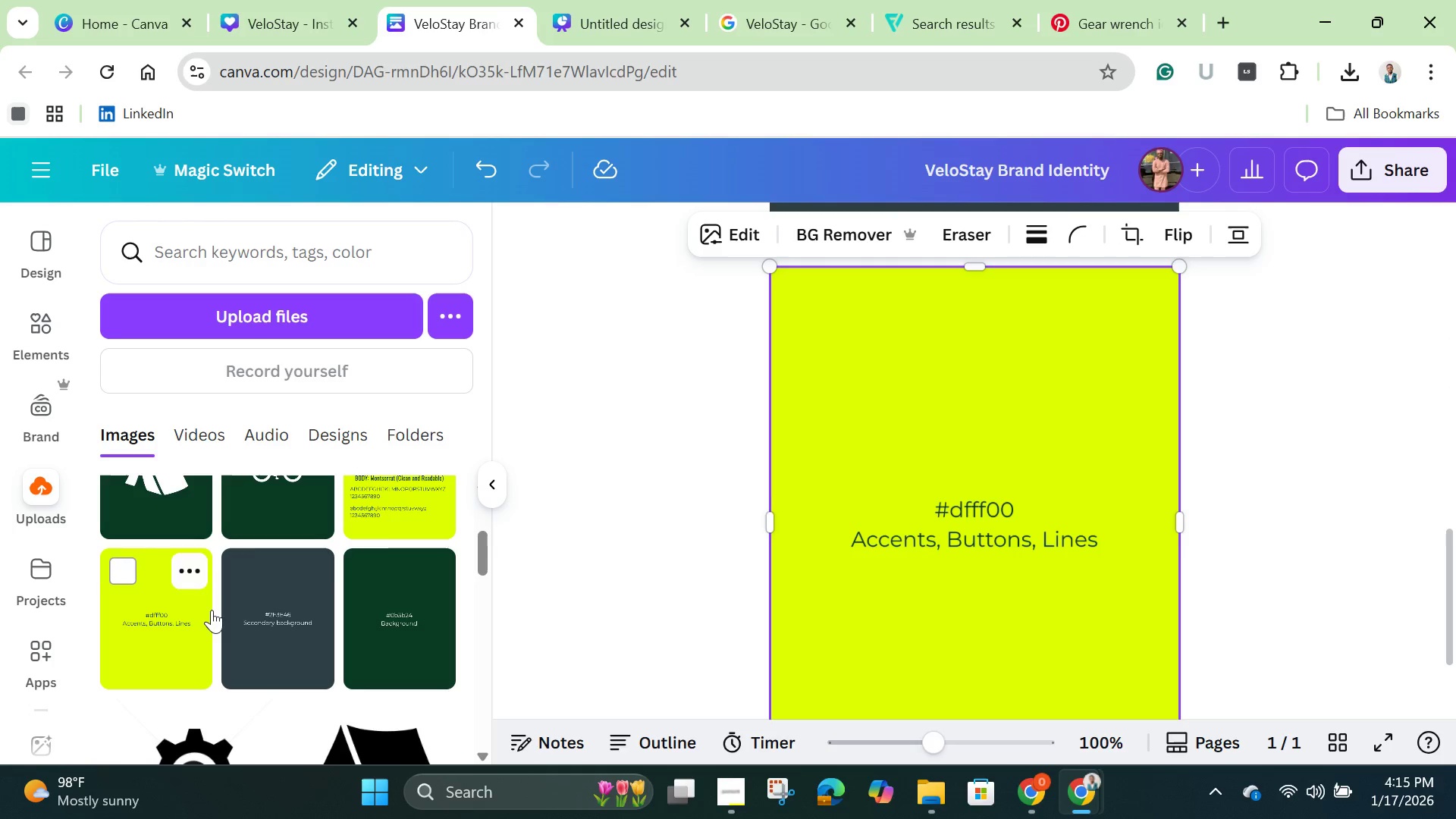 
left_click([411, 500])
 